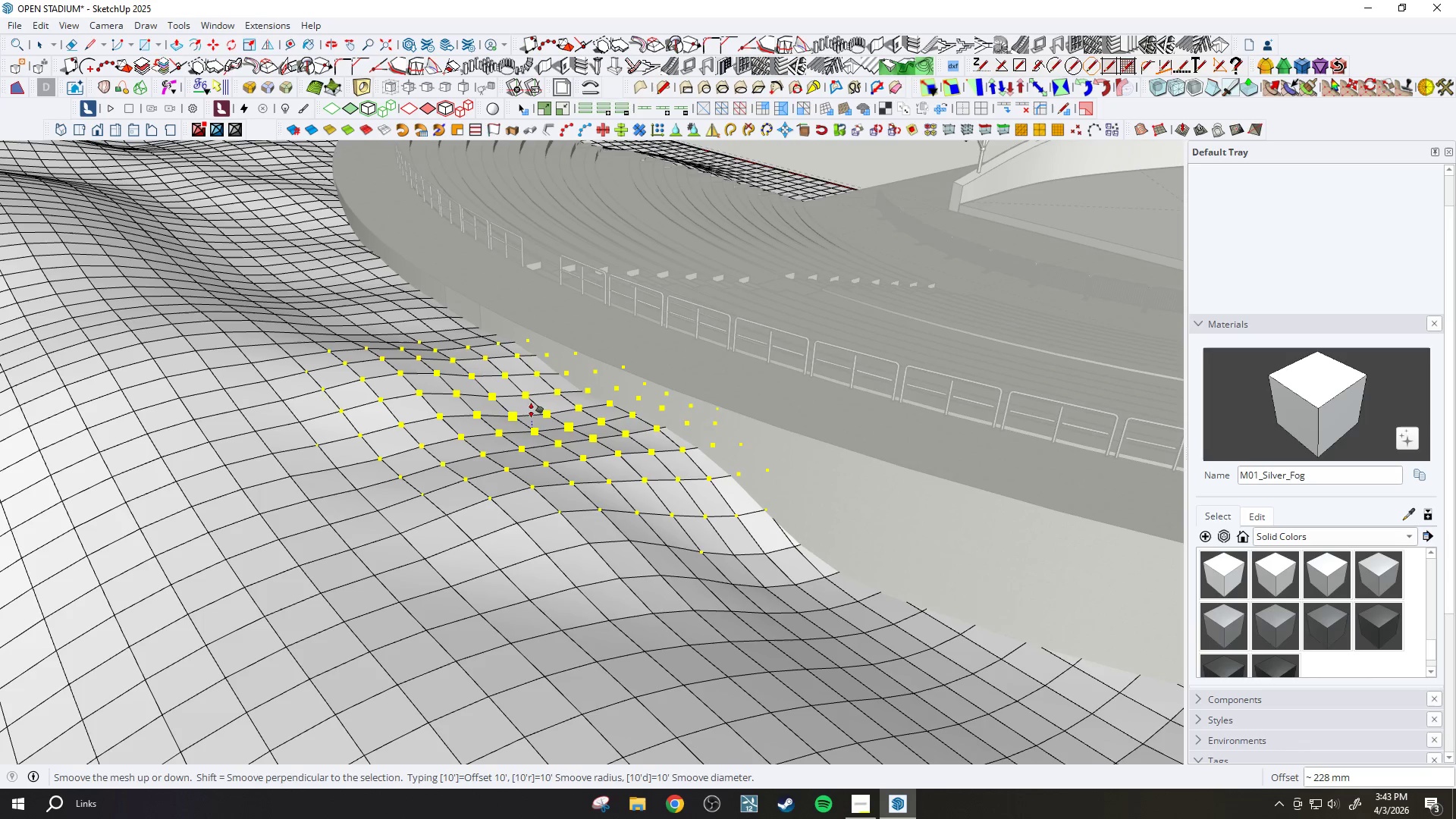 
left_click([532, 411])
 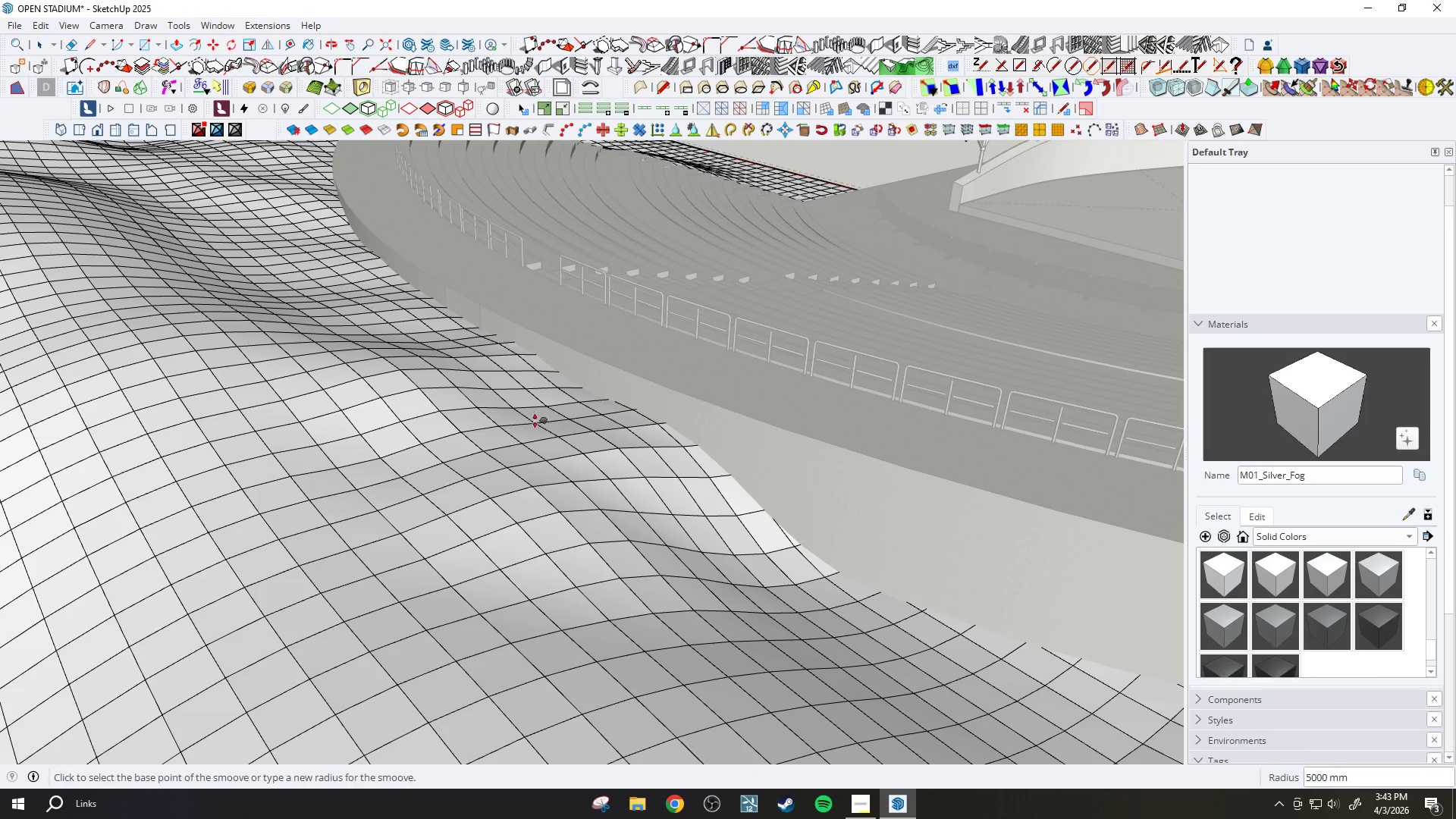 
scroll: coordinate [563, 443], scroll_direction: down, amount: 3.0
 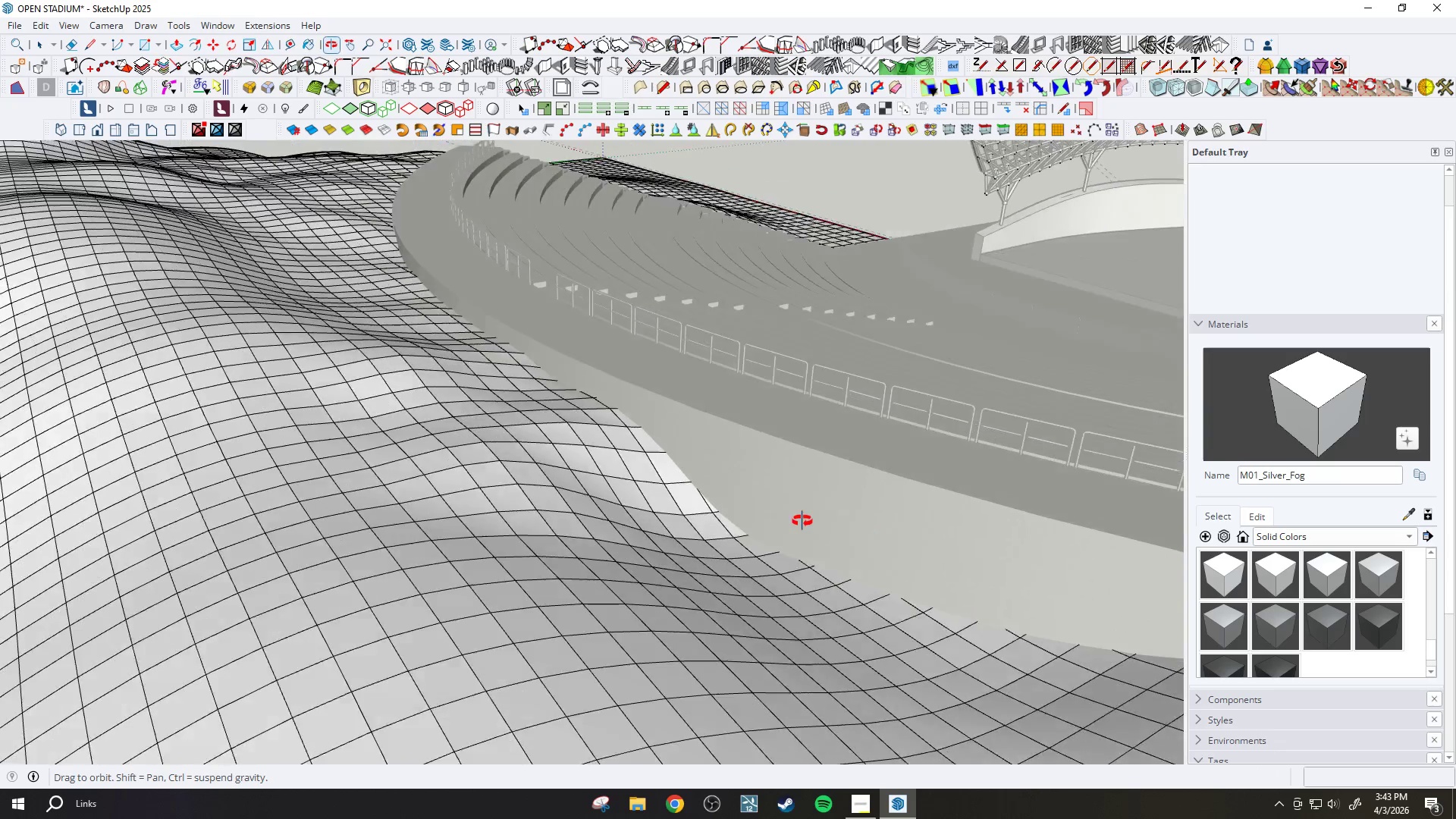 
key(Slash)
 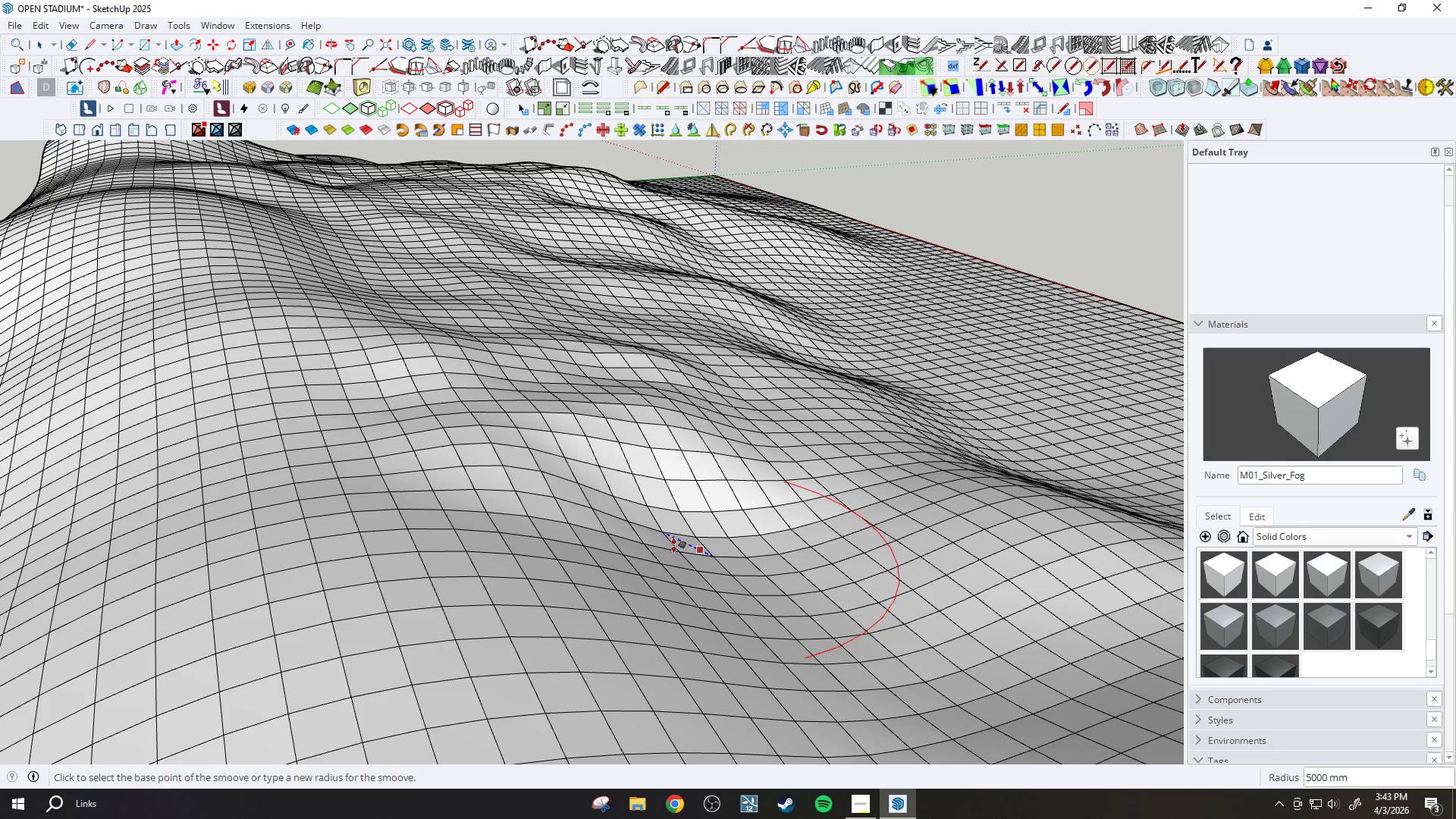 
left_click([649, 548])
 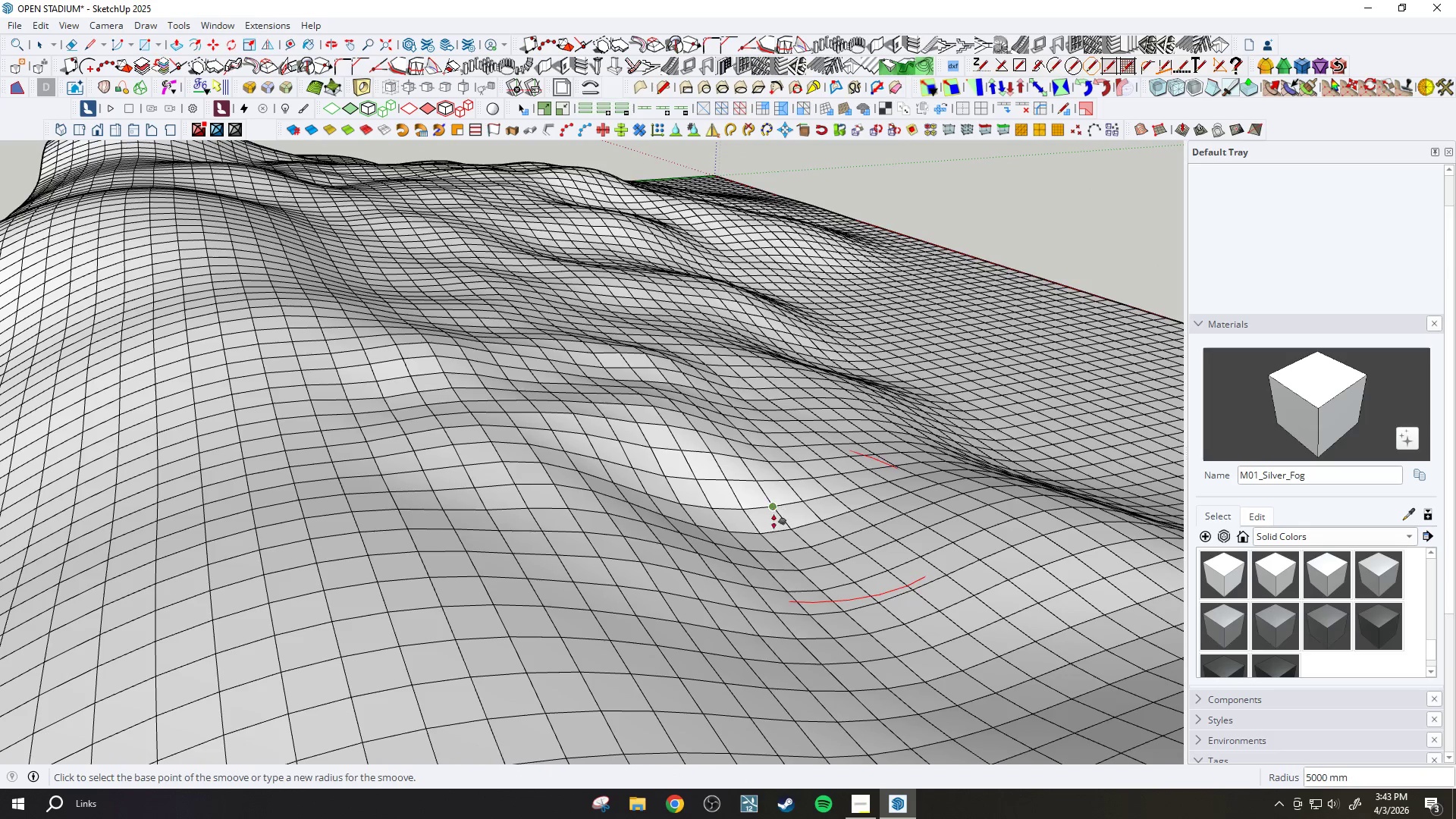 
left_click([762, 535])
 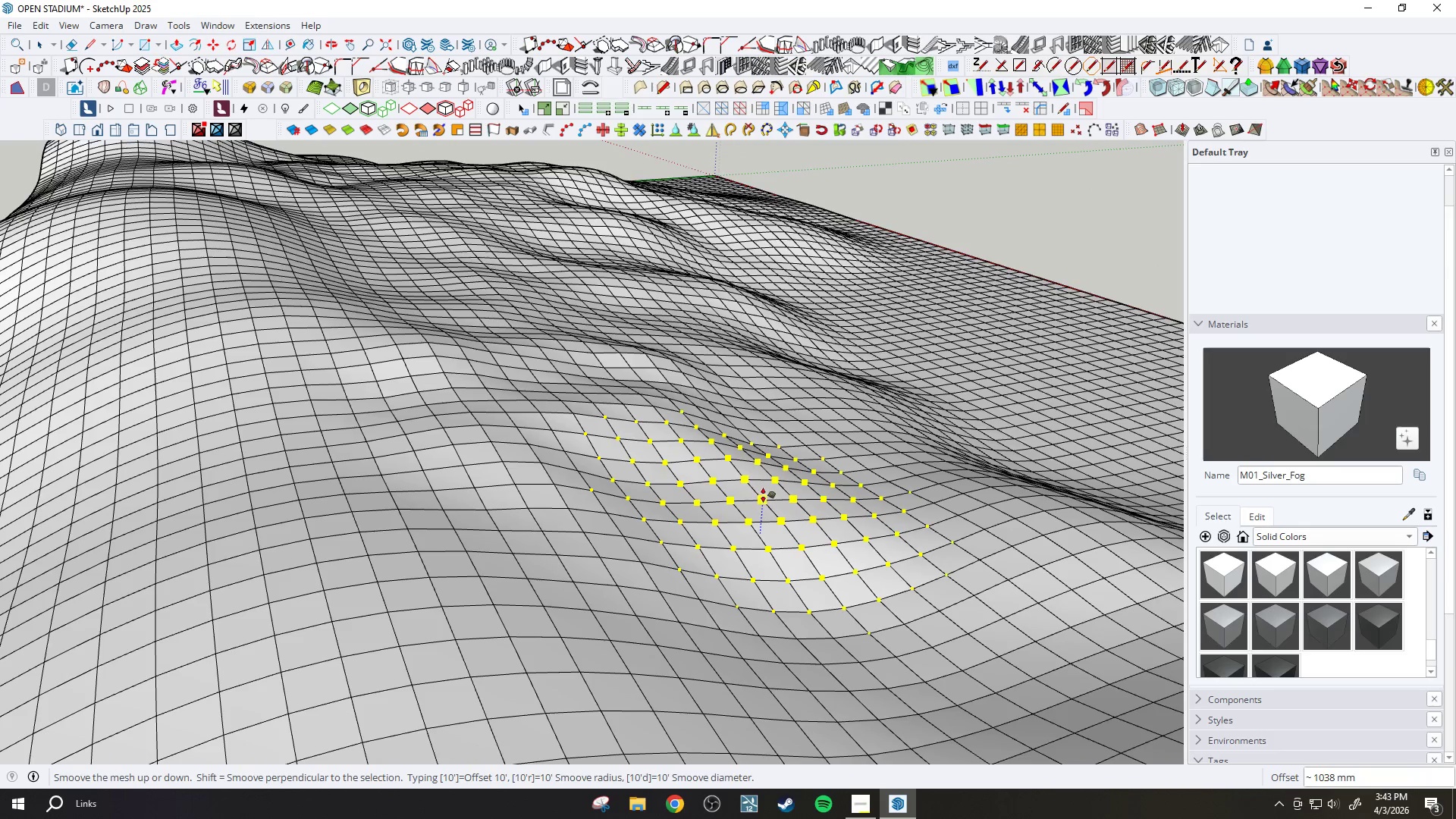 
left_click([619, 485])
 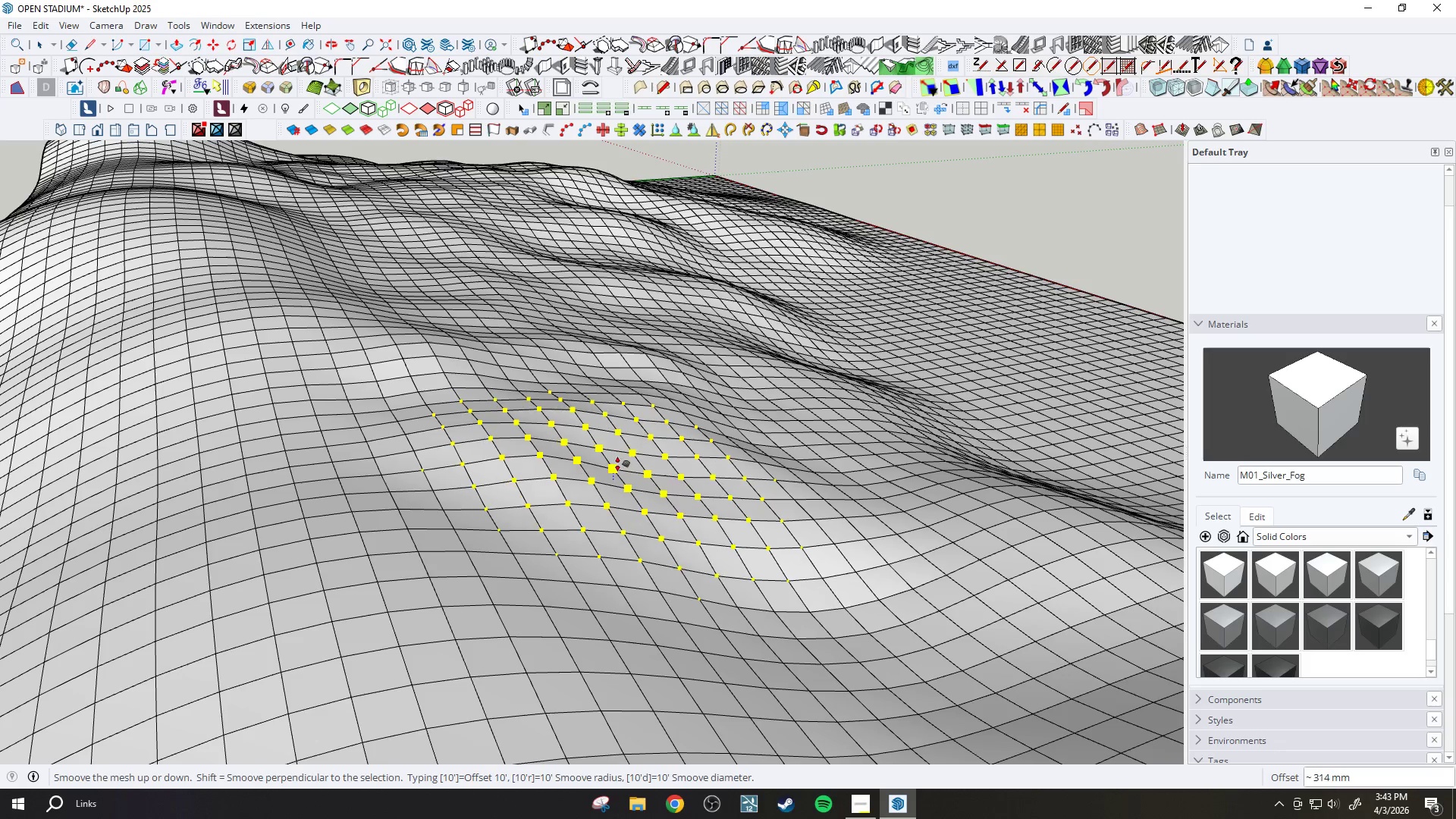 
key(Slash)
 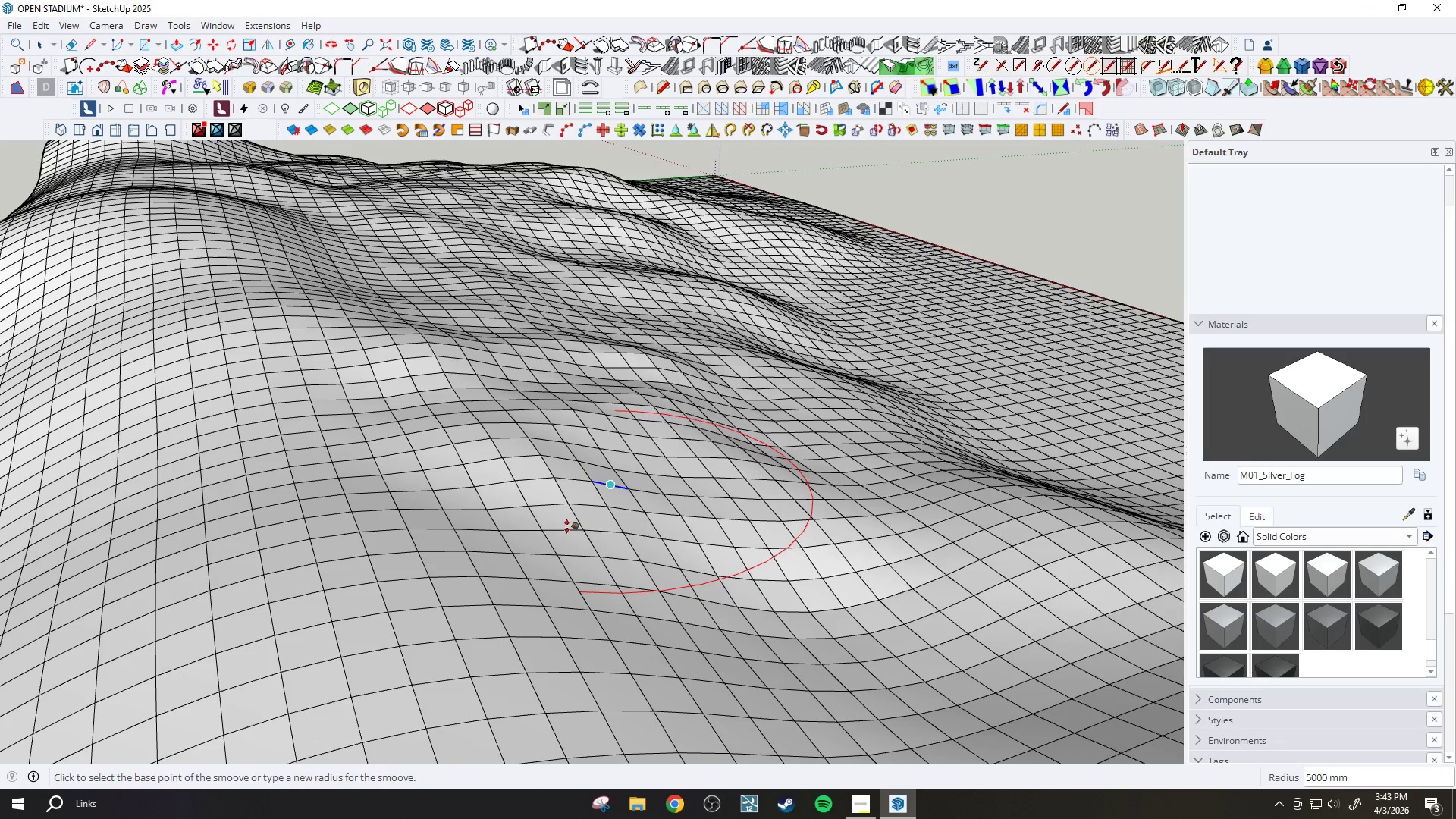 
scroll: coordinate [544, 529], scroll_direction: down, amount: 6.0
 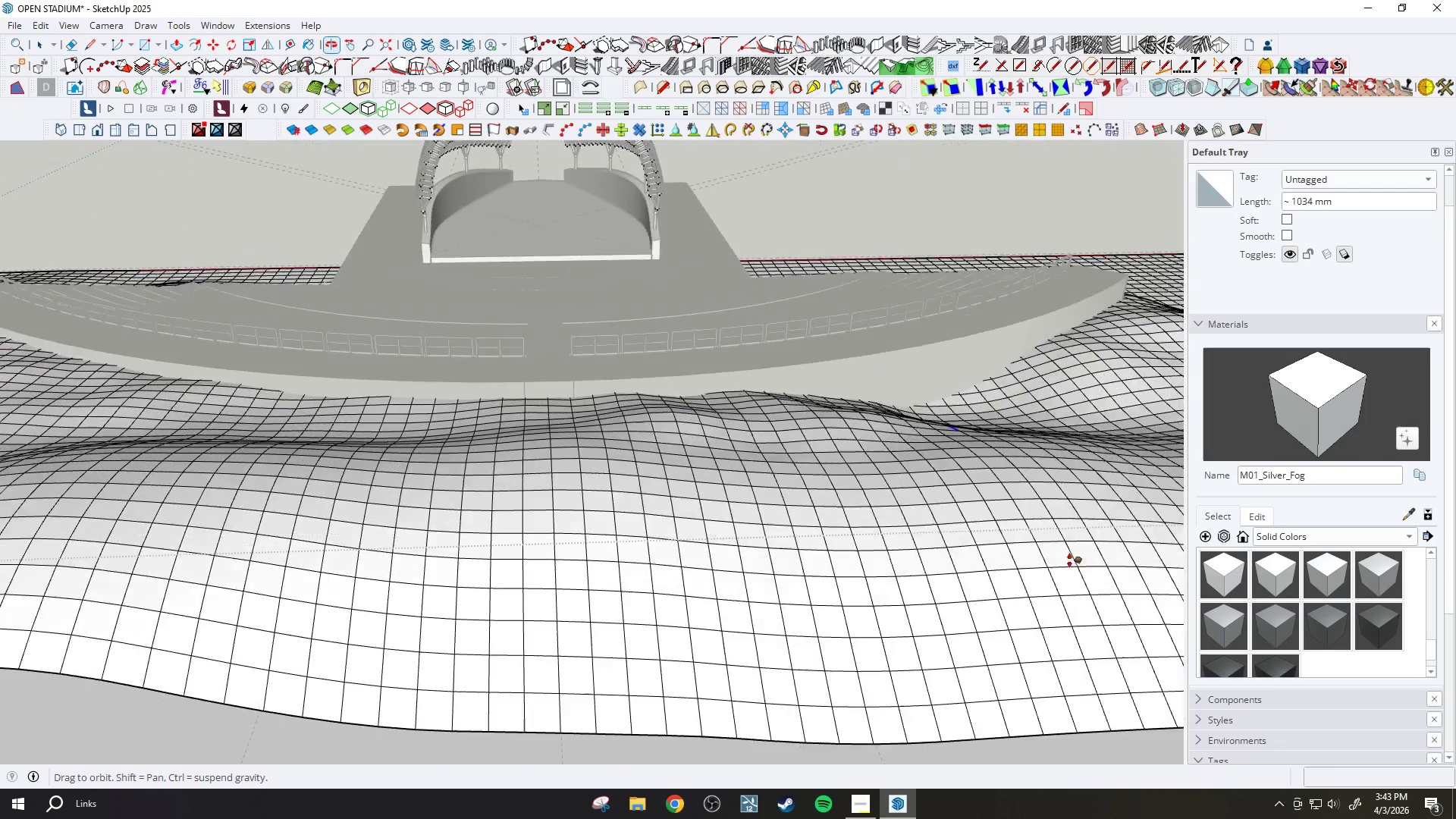 
scroll: coordinate [896, 458], scroll_direction: none, amount: 0.0
 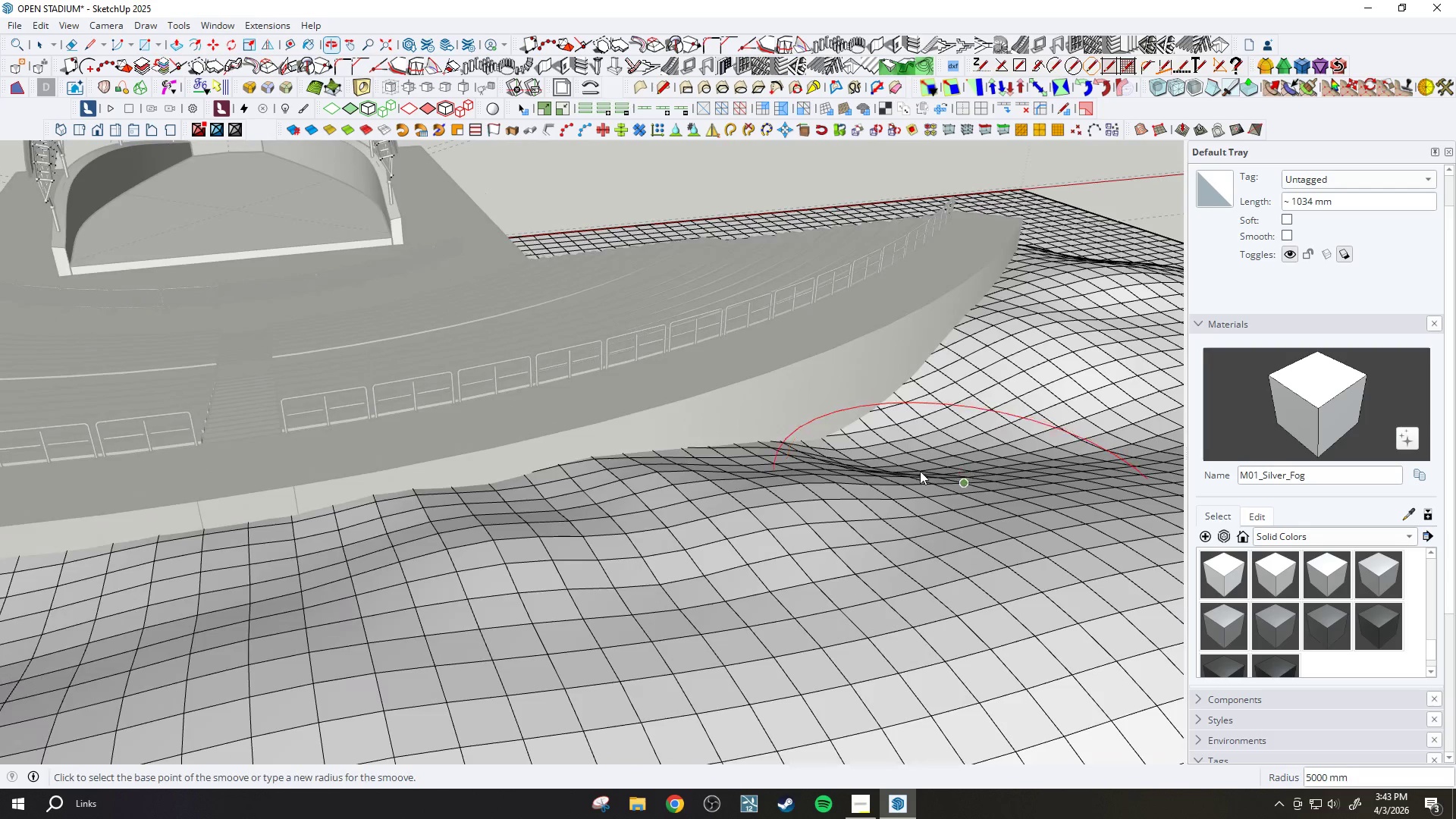 
key(Slash)
 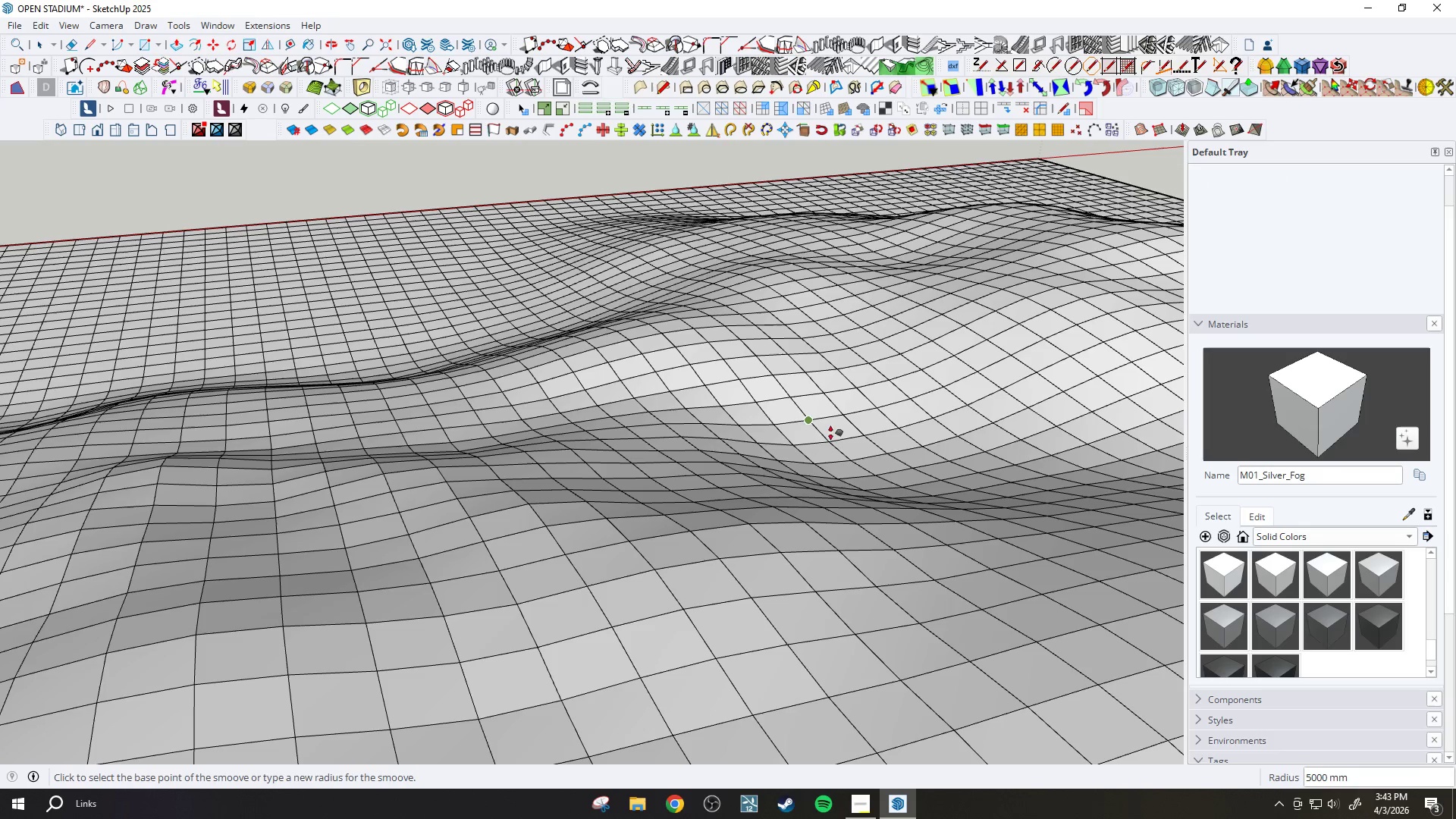 
scroll: coordinate [890, 413], scroll_direction: up, amount: 3.0
 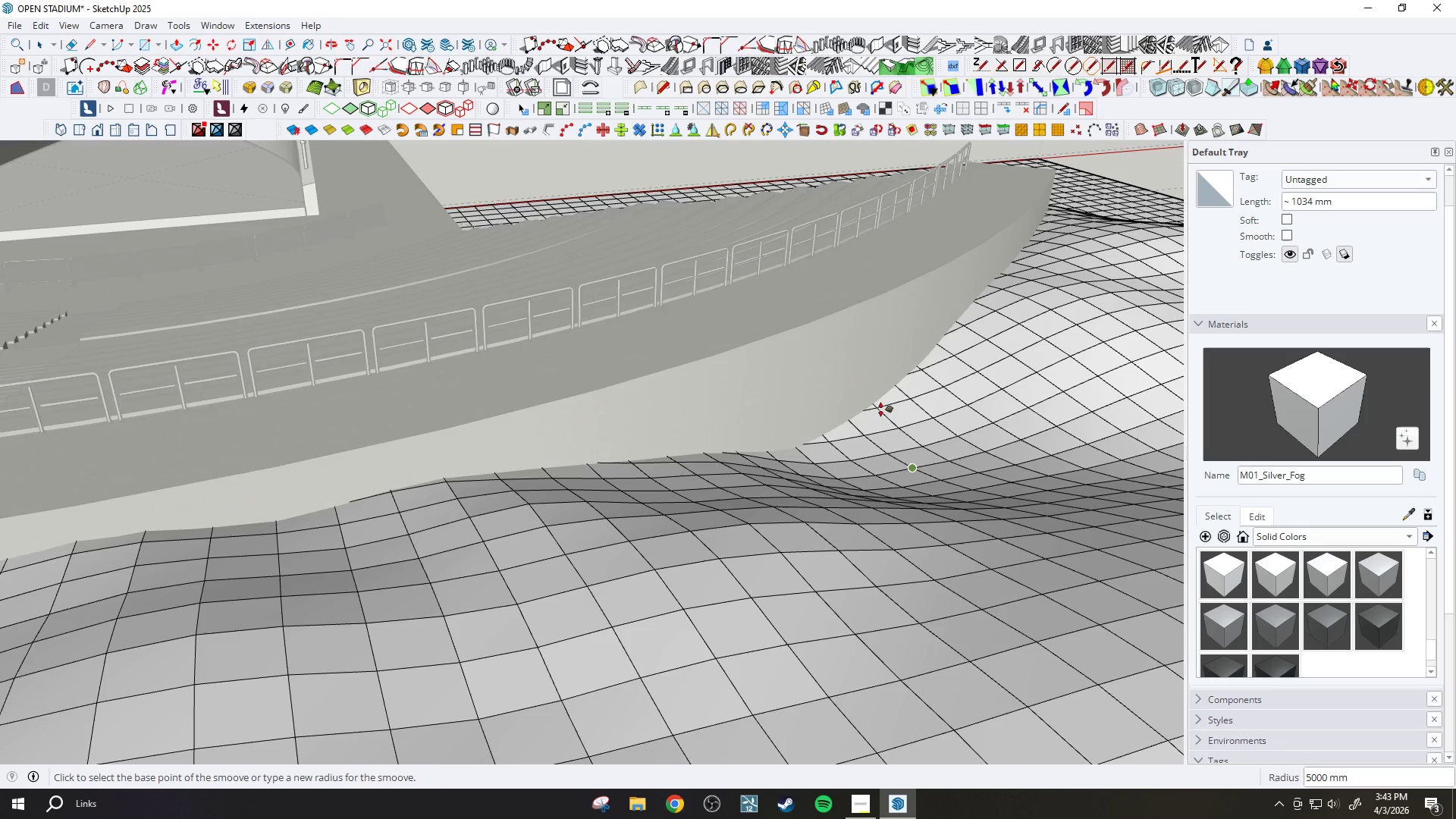 
left_click([851, 438])
 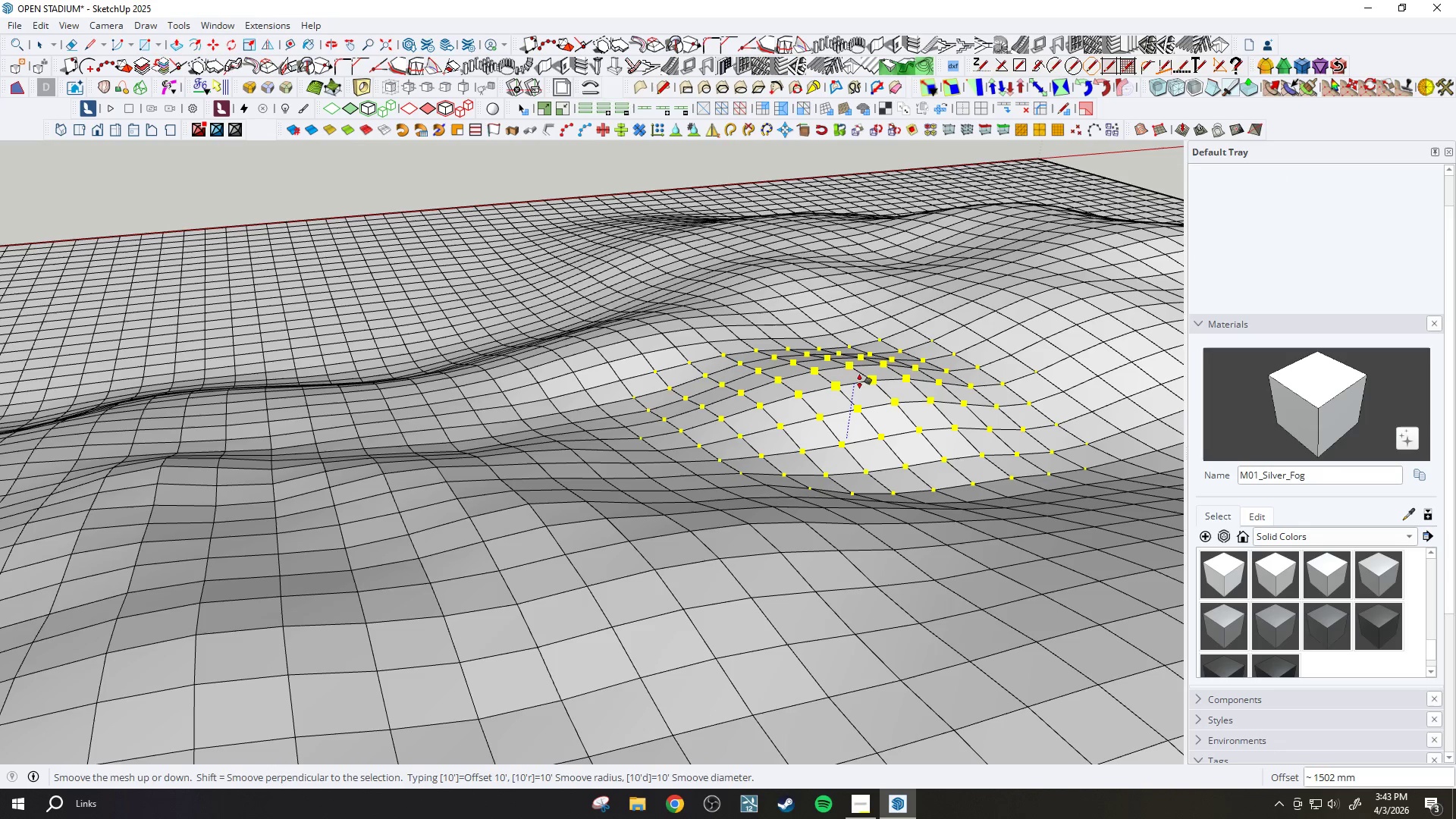 
left_click([861, 392])
 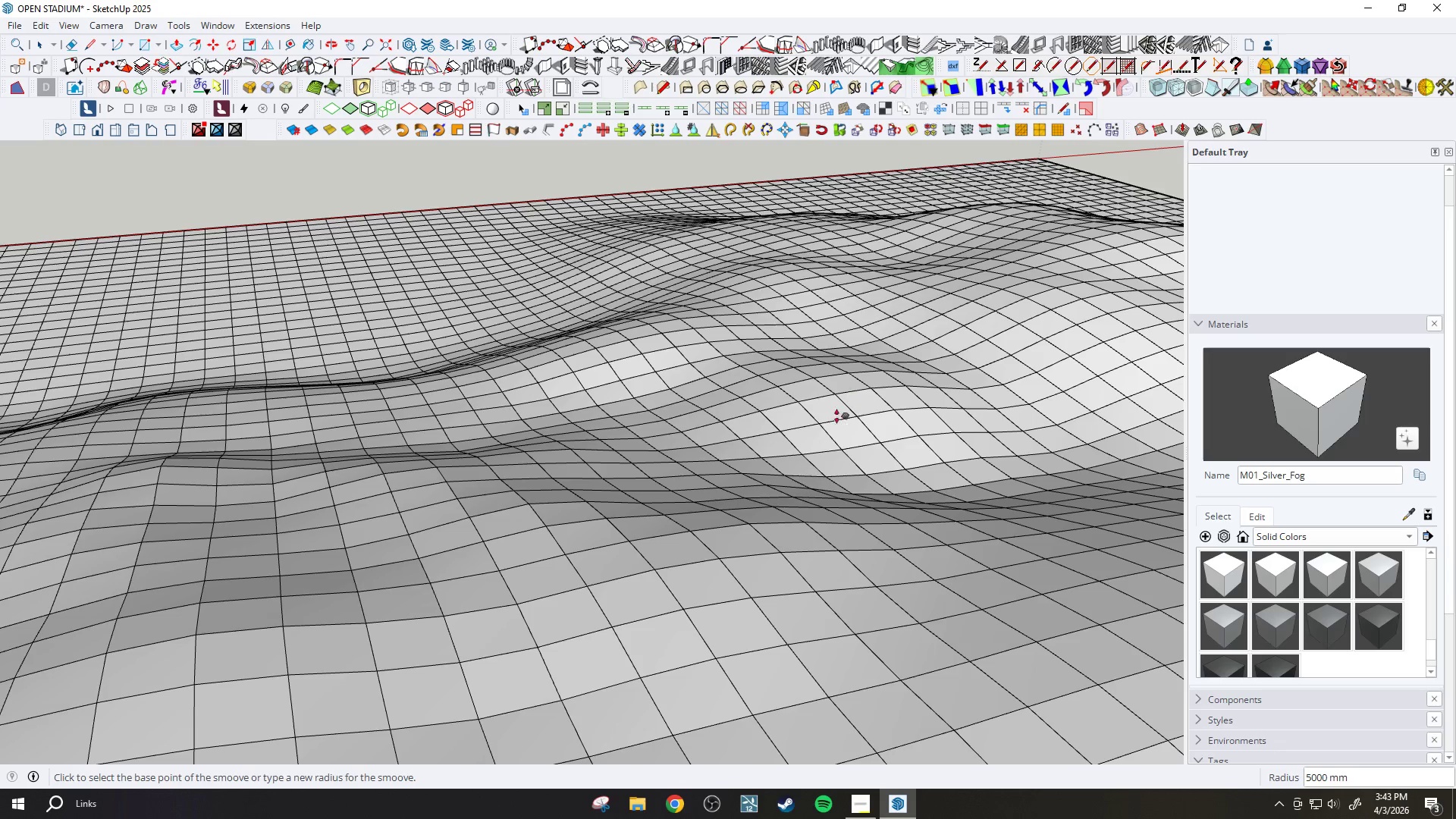 
key(Slash)
 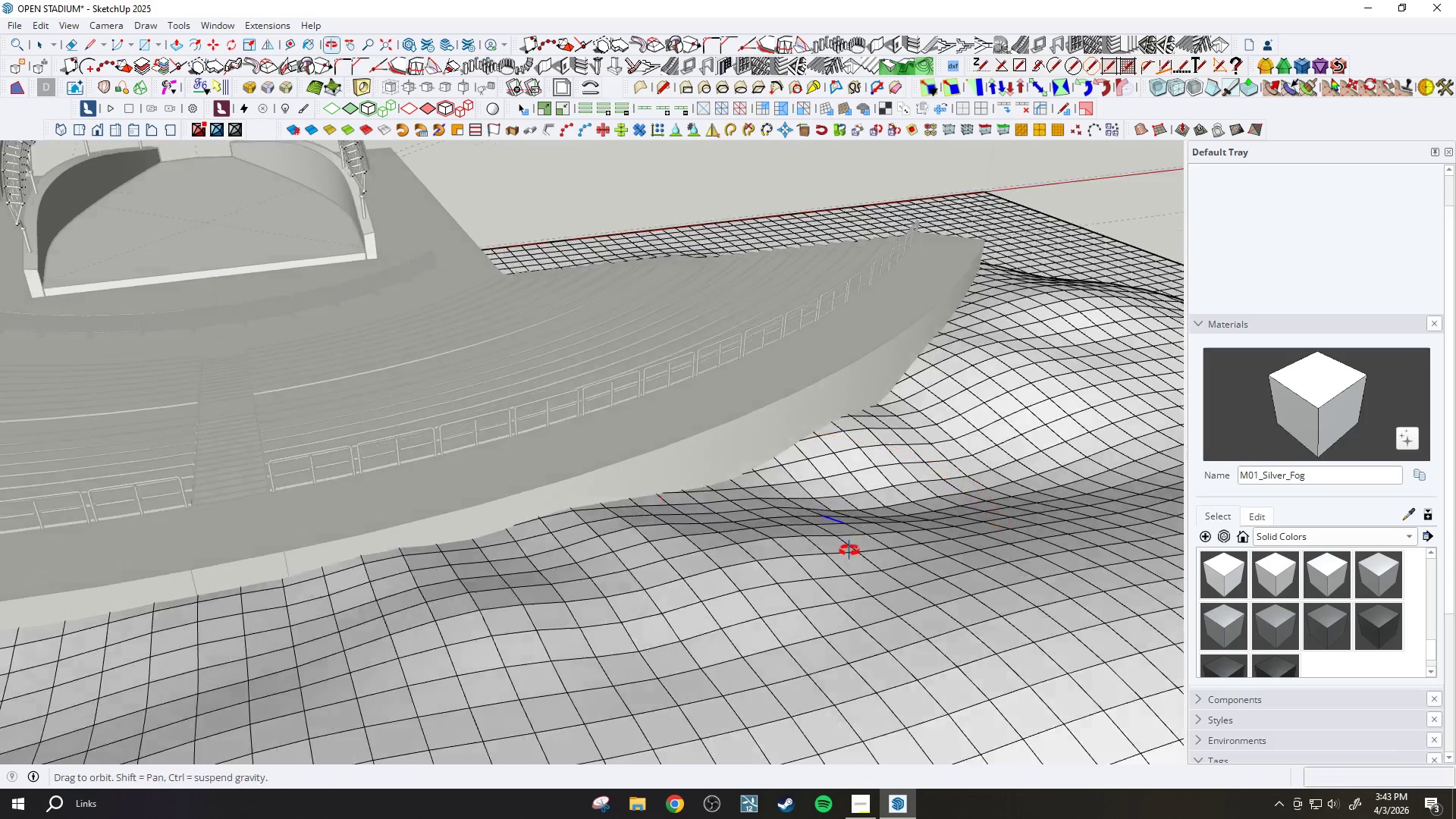 
scroll: coordinate [723, 555], scroll_direction: down, amount: 6.0
 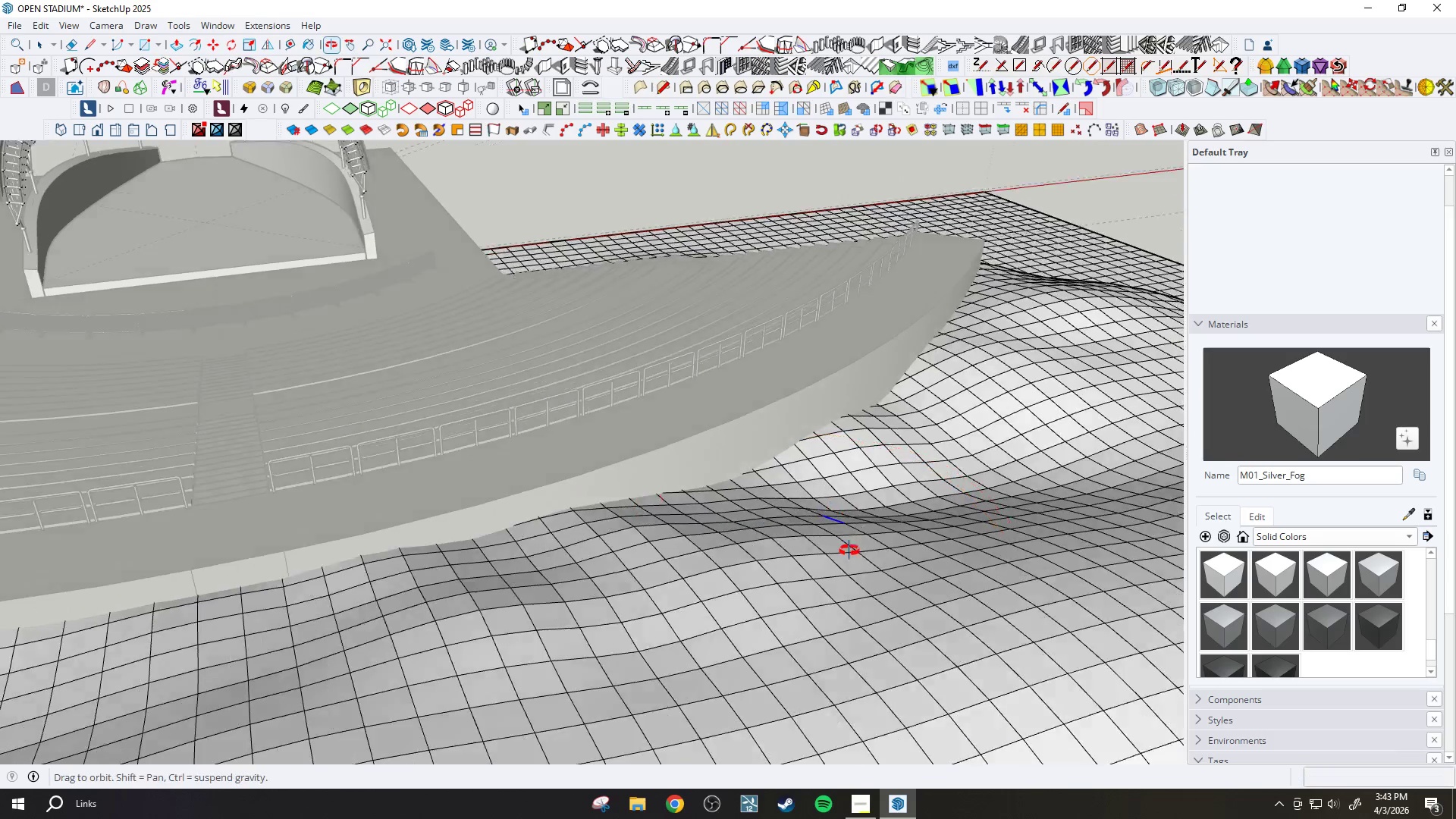 
key(Slash)
 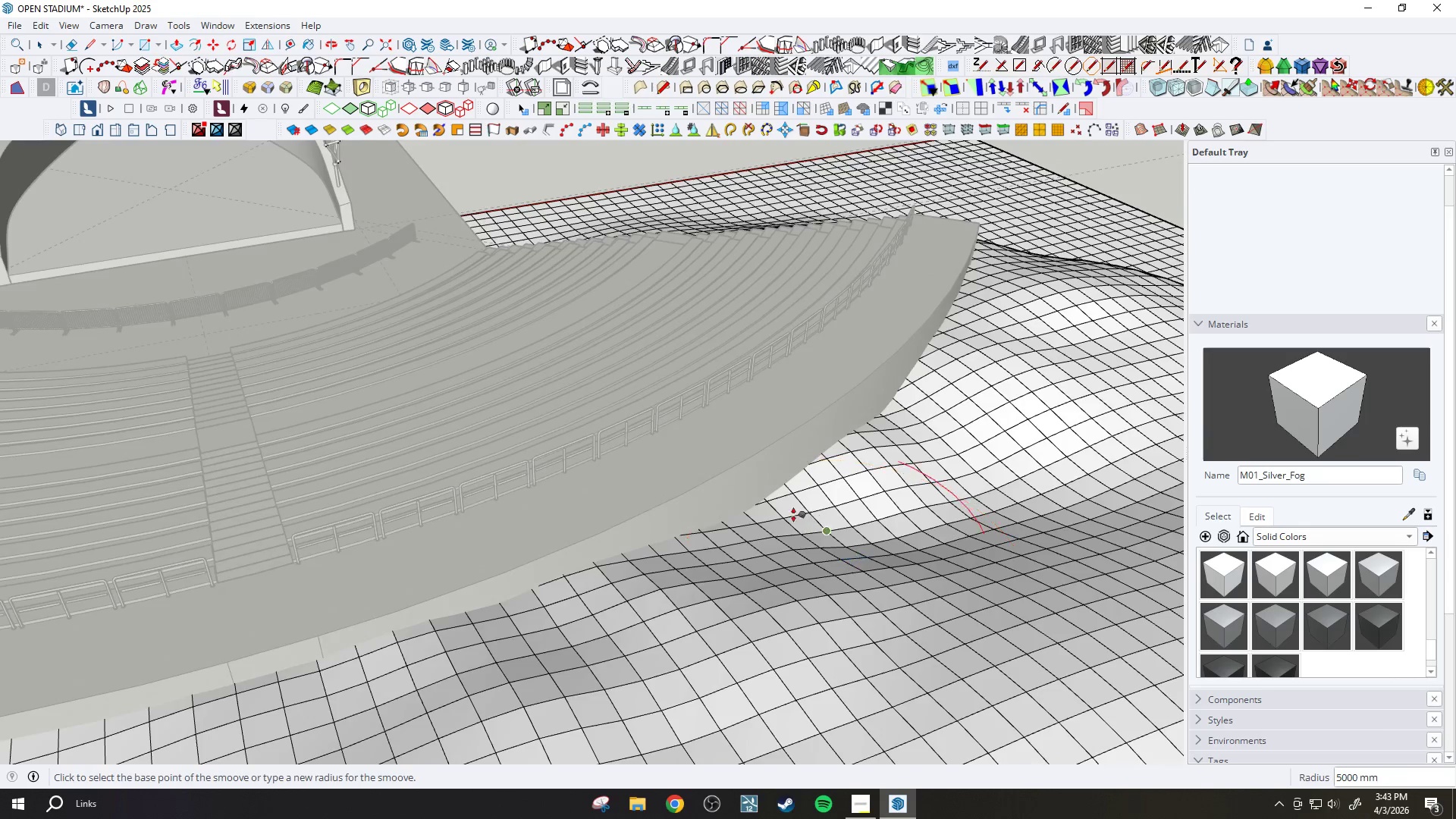 
scroll: coordinate [771, 510], scroll_direction: up, amount: 2.0
 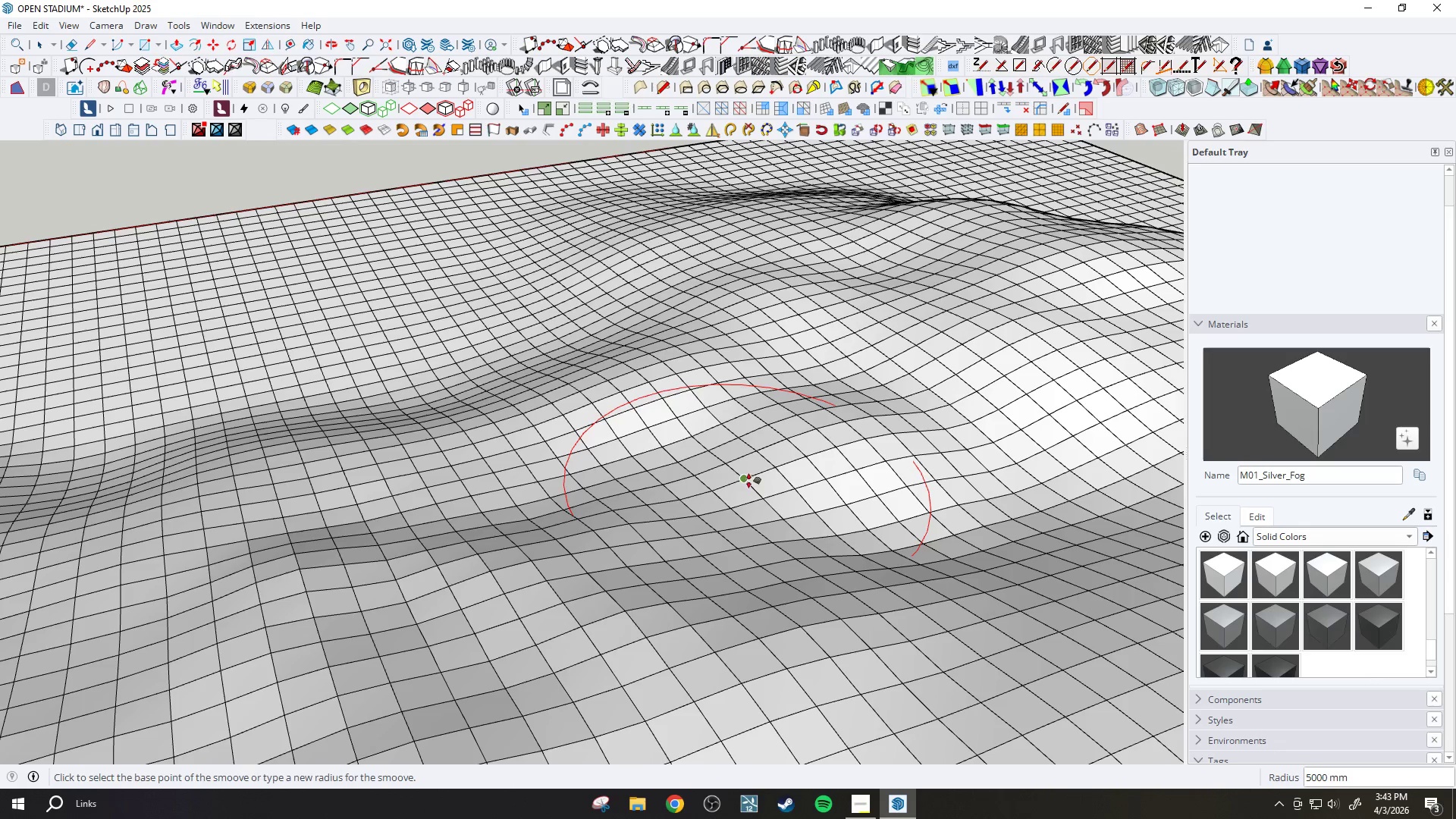 
left_click([737, 507])
 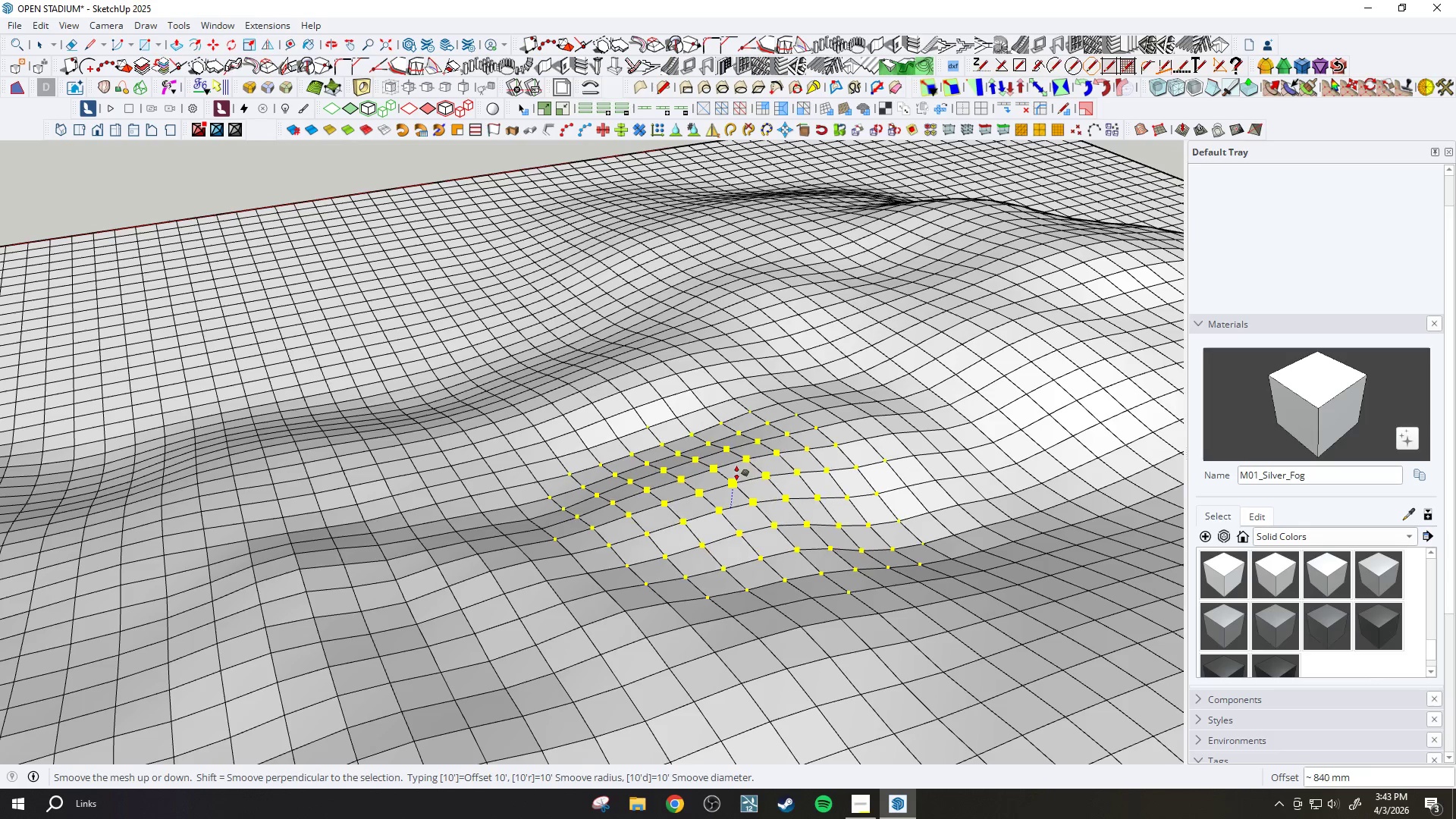 
left_click([738, 475])
 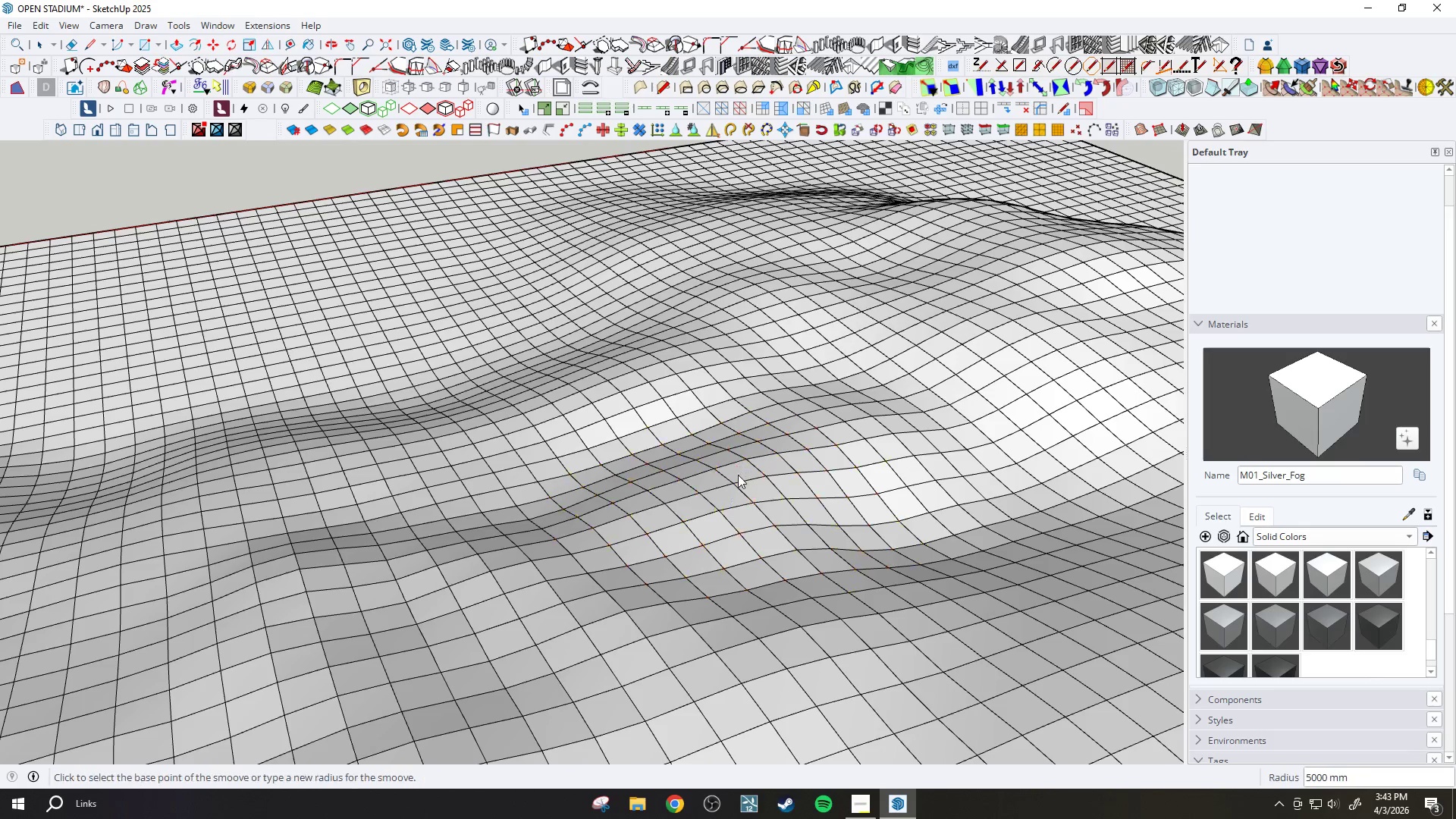 
key(Slash)
 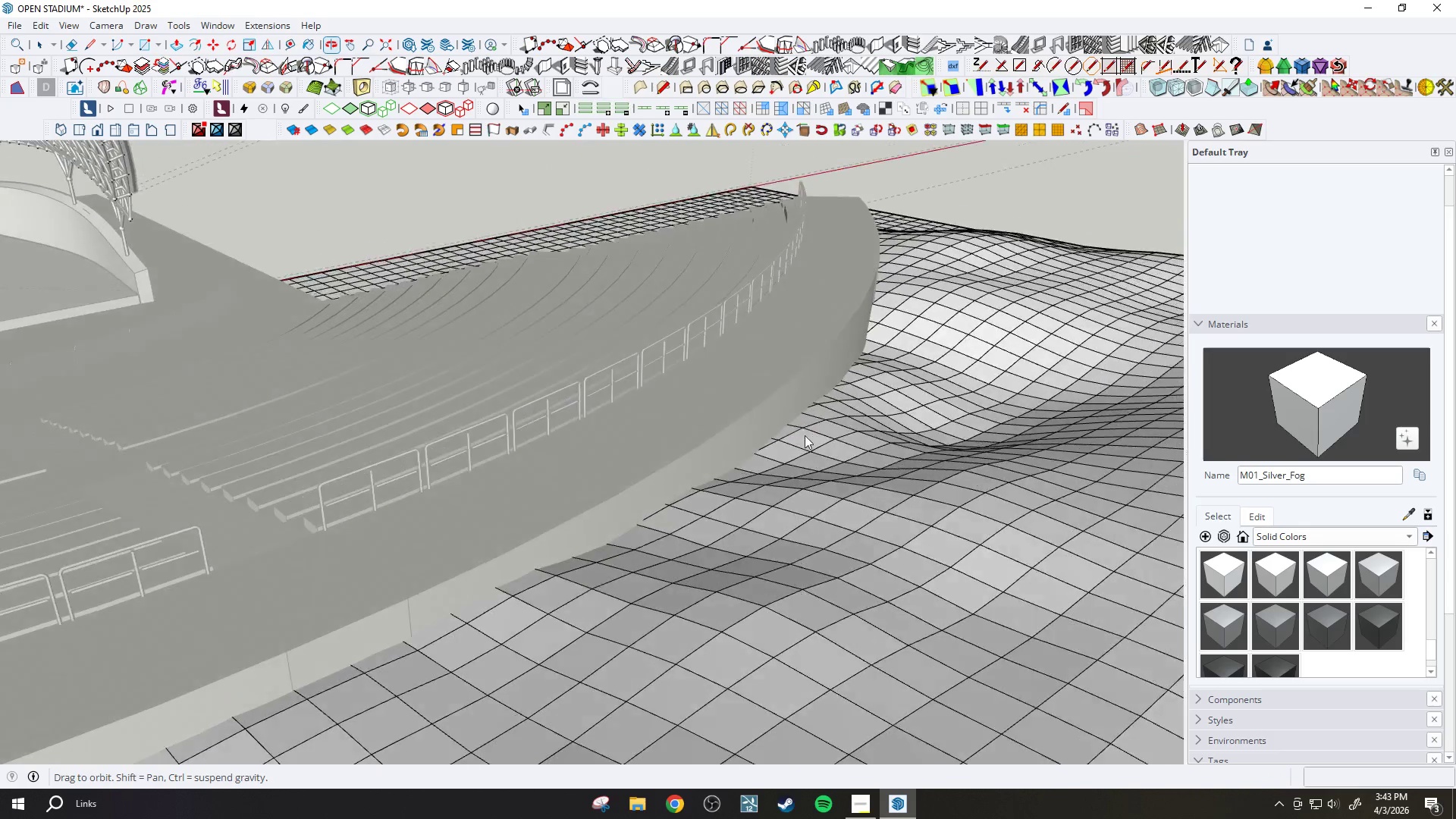 
key(Slash)
 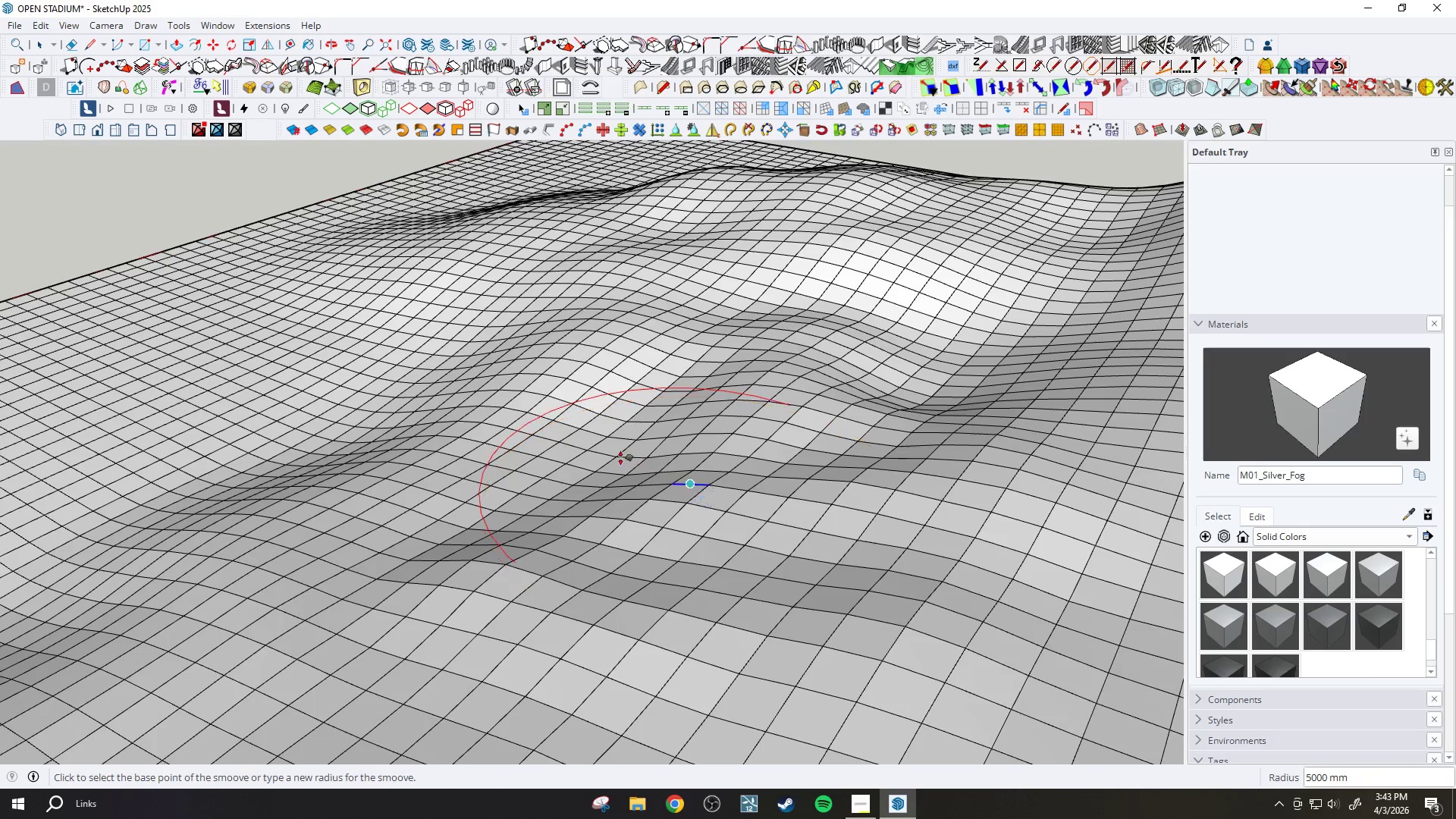 
left_click([613, 451])
 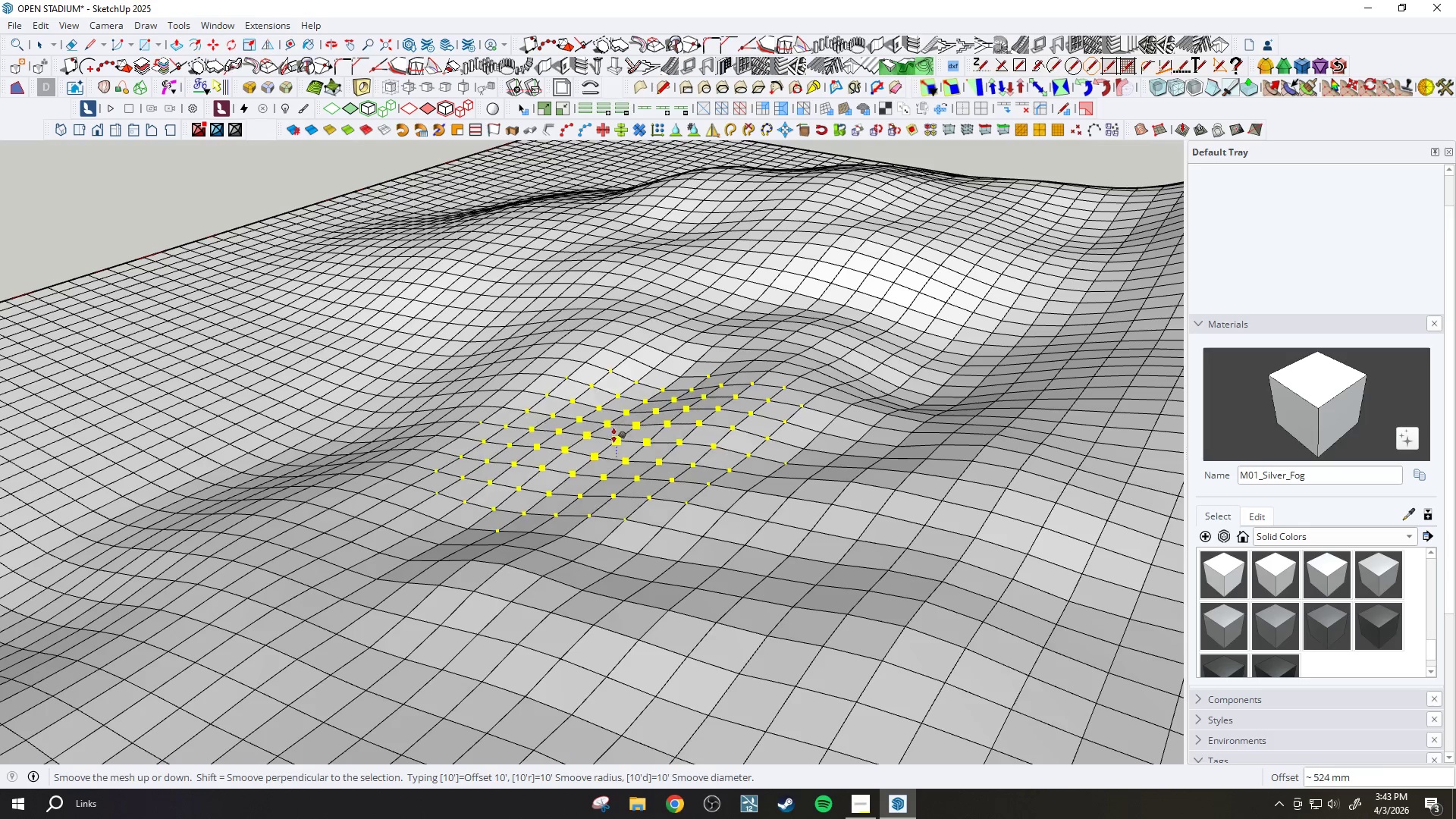 
left_click([615, 435])
 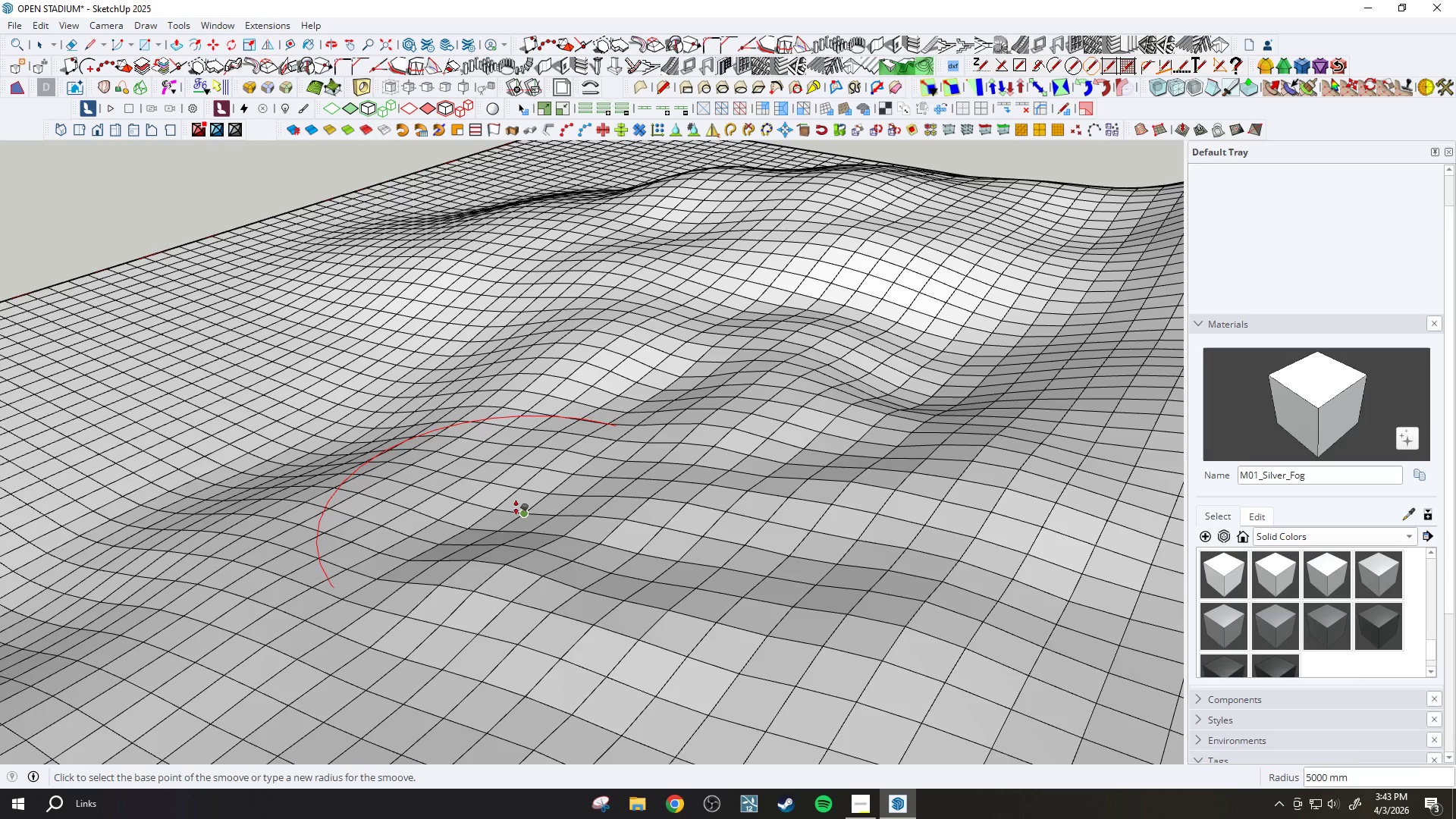 
left_click([517, 507])
 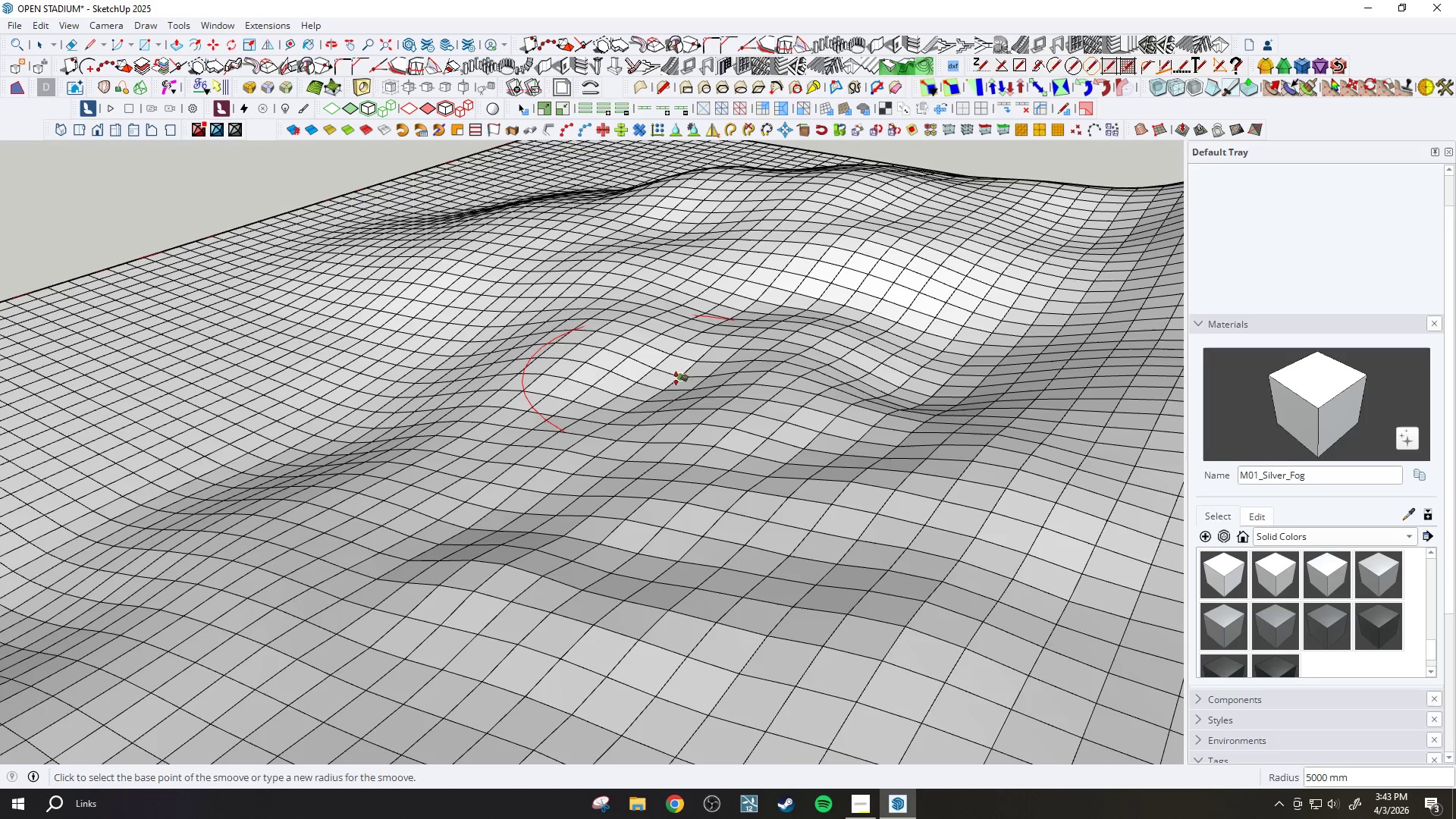 
left_click([670, 389])
 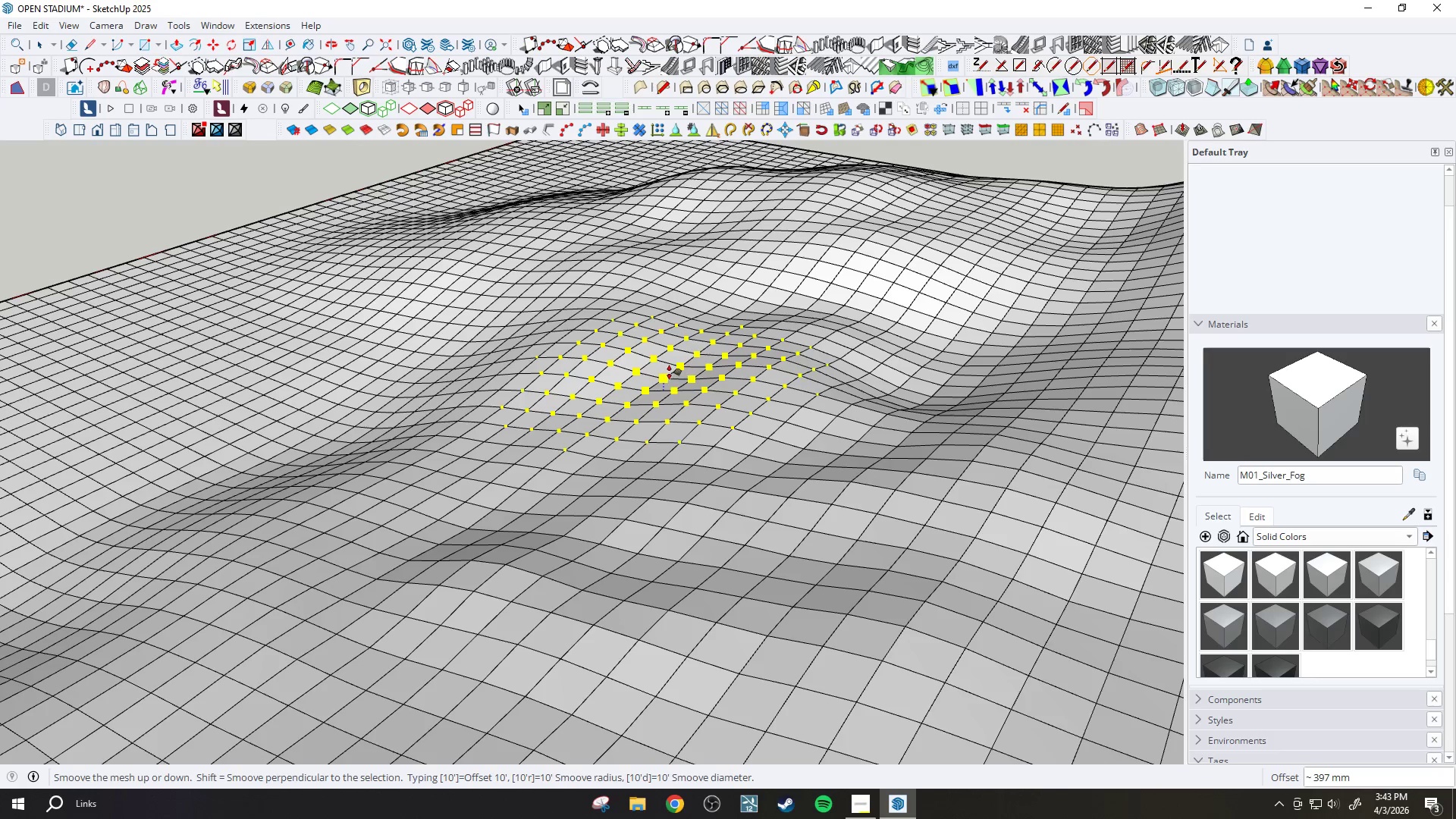 
left_click([670, 374])
 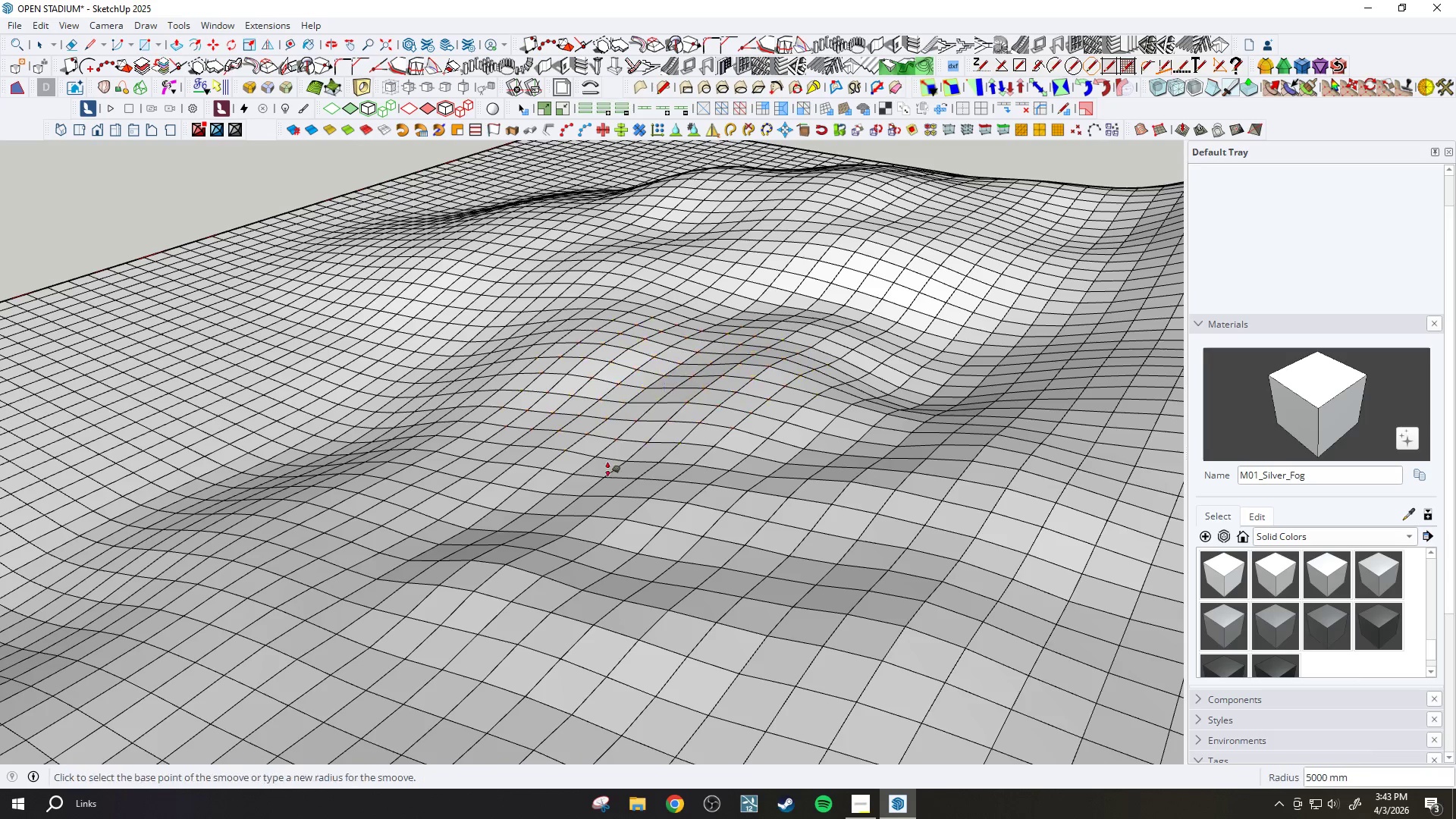 
key(Slash)
 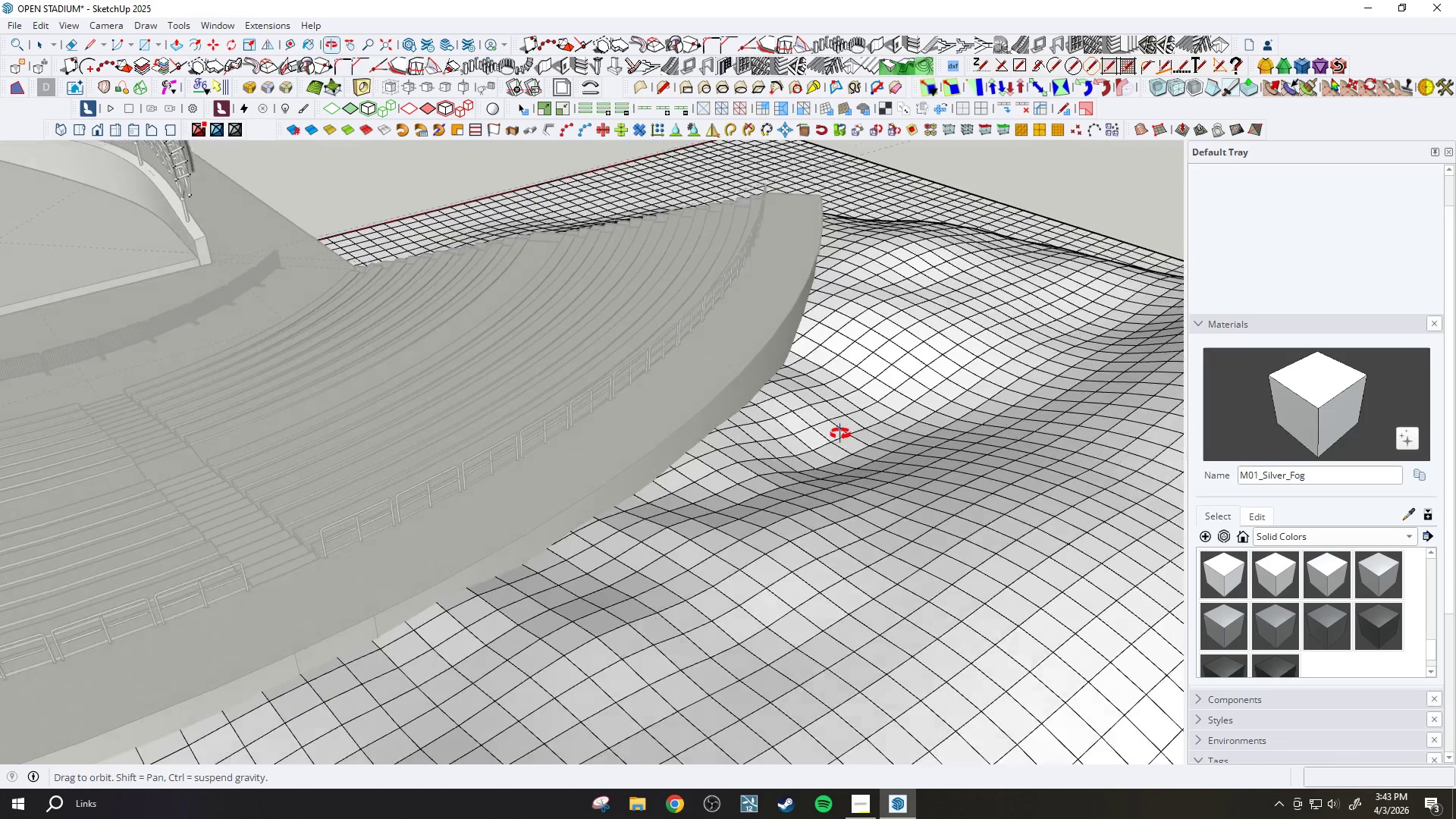 
scroll: coordinate [516, 503], scroll_direction: down, amount: 4.0
 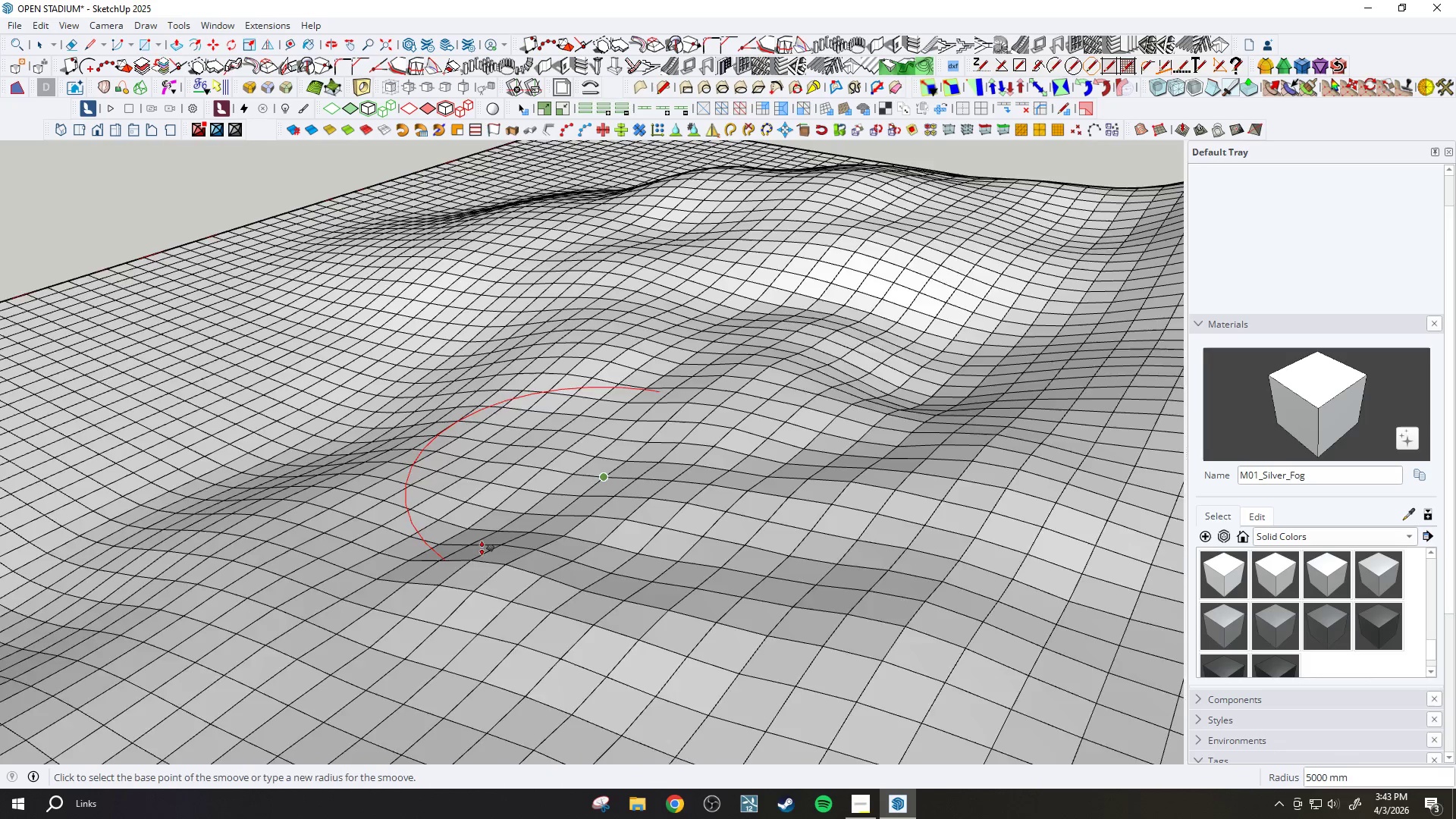 
key(Slash)
 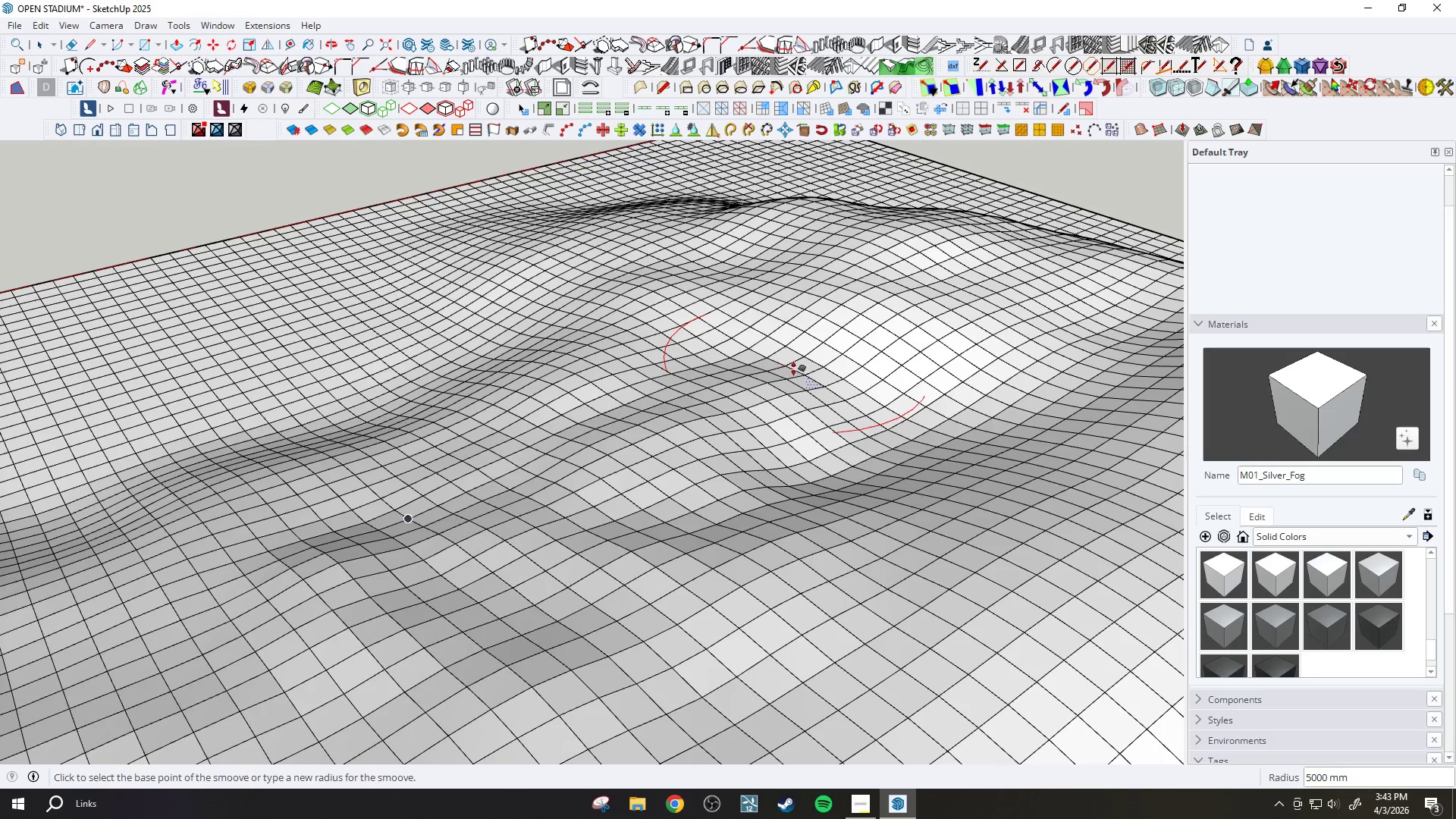 
scroll: coordinate [832, 399], scroll_direction: up, amount: 3.0
 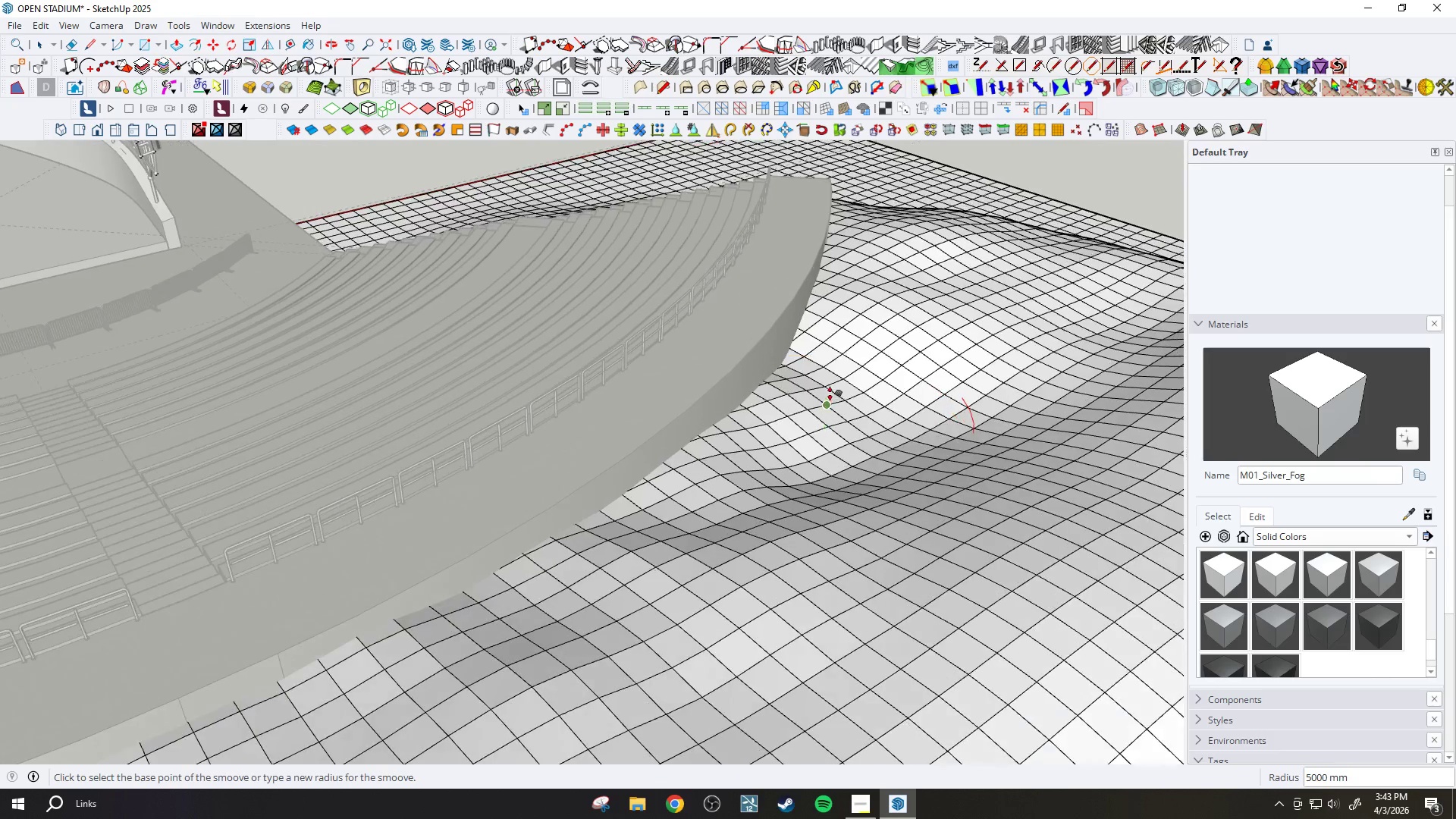 
left_click([792, 369])
 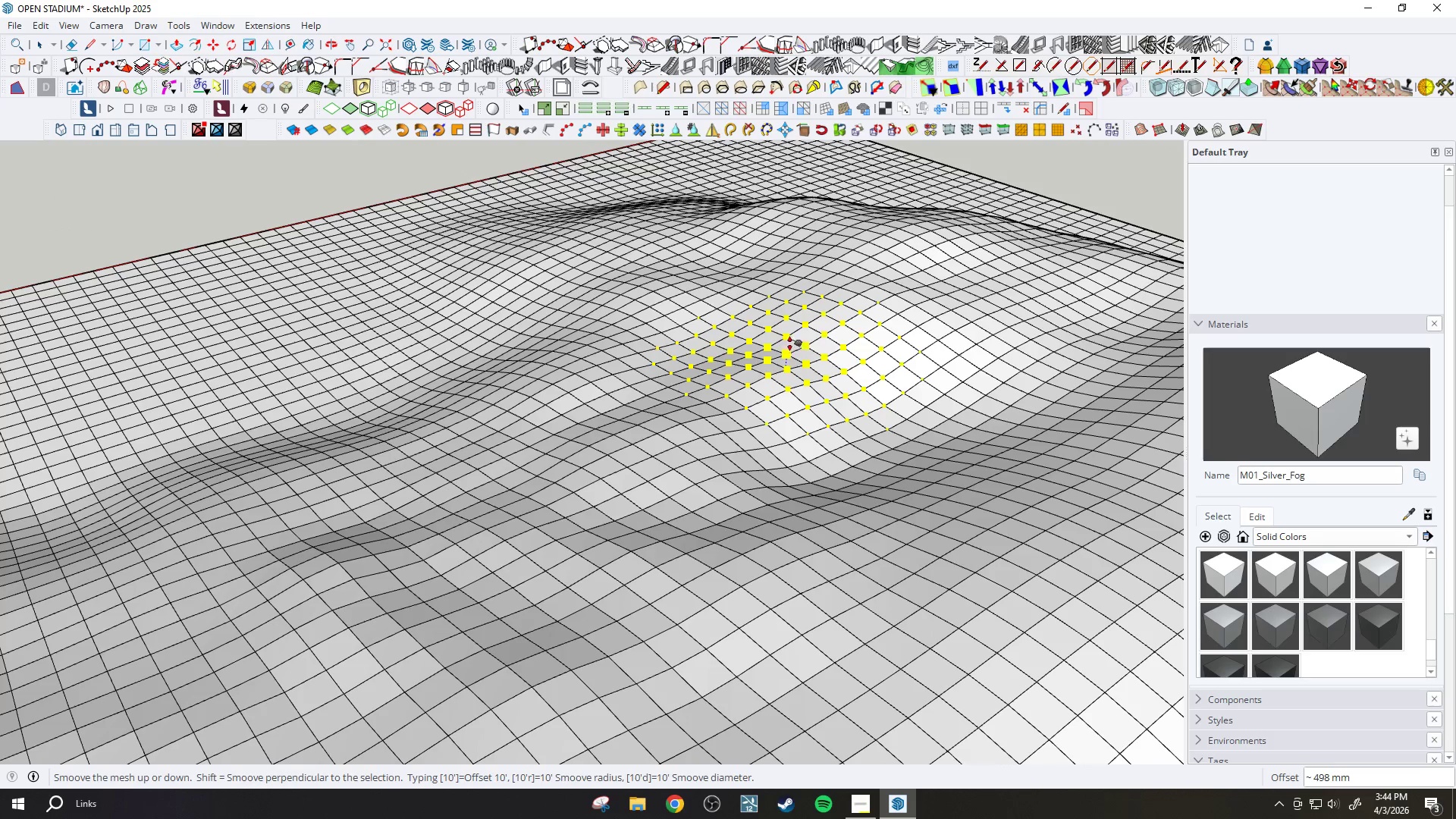 
left_click([789, 339])
 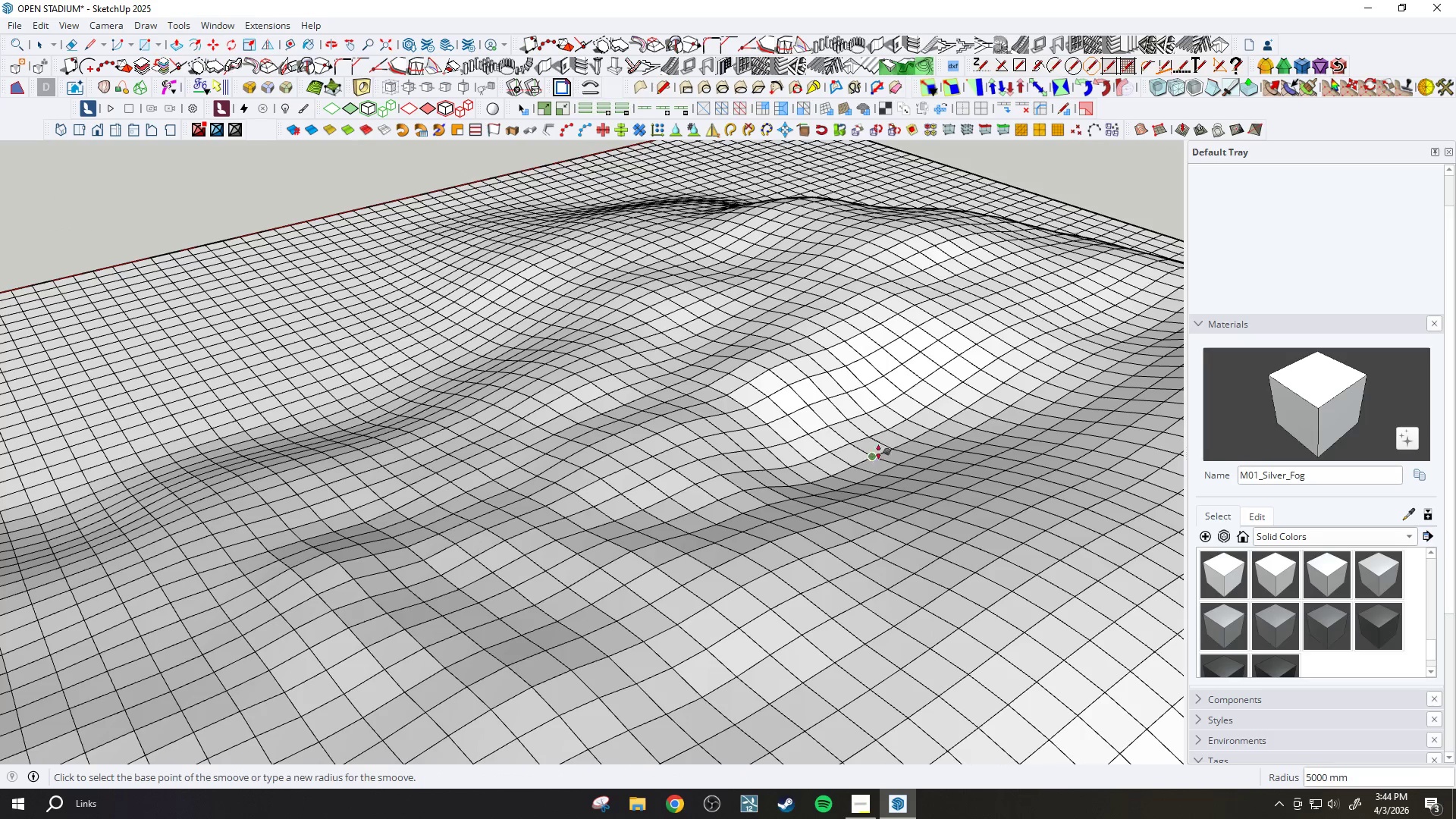 
left_click([907, 441])
 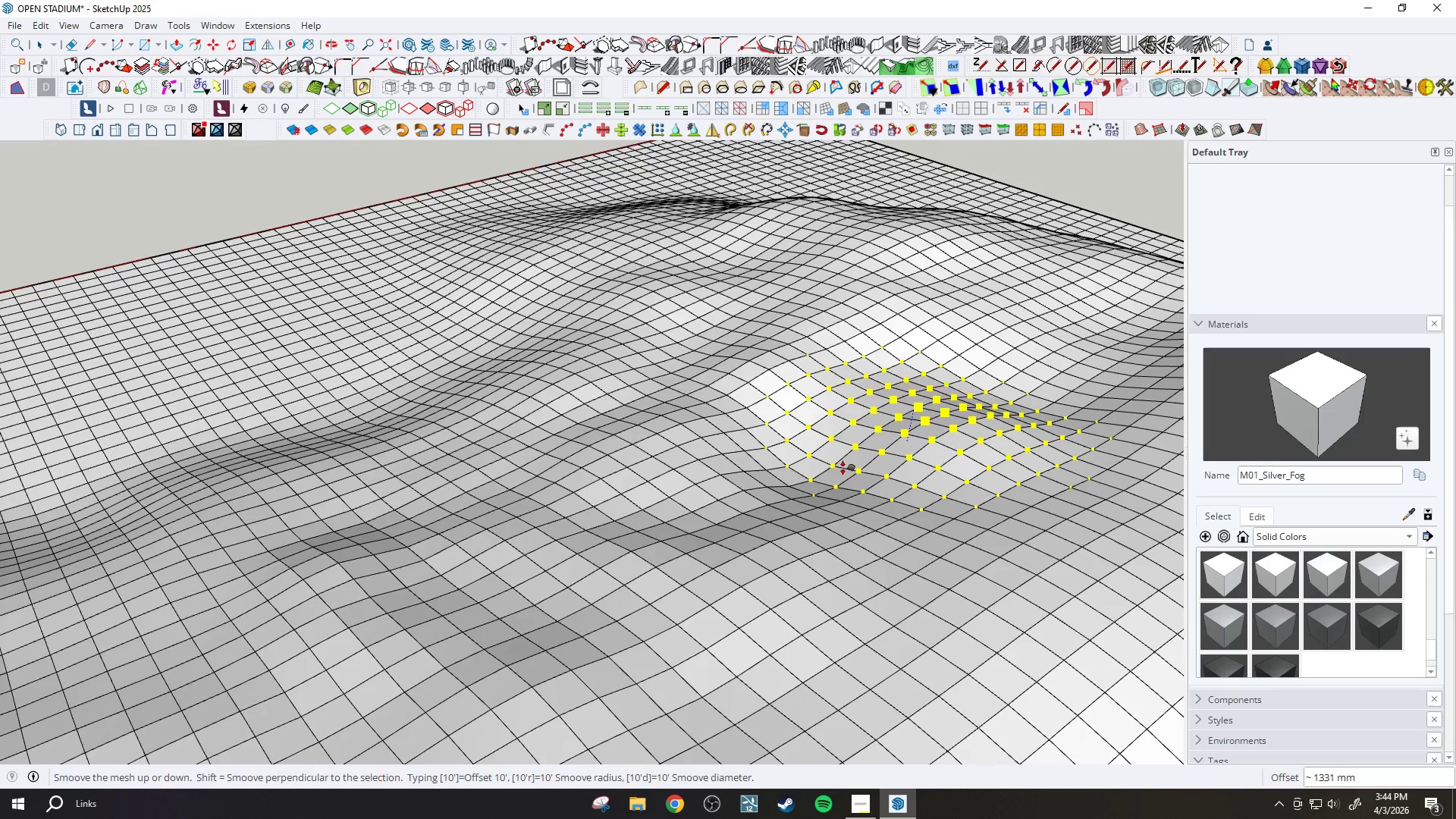 
left_click([815, 476])
 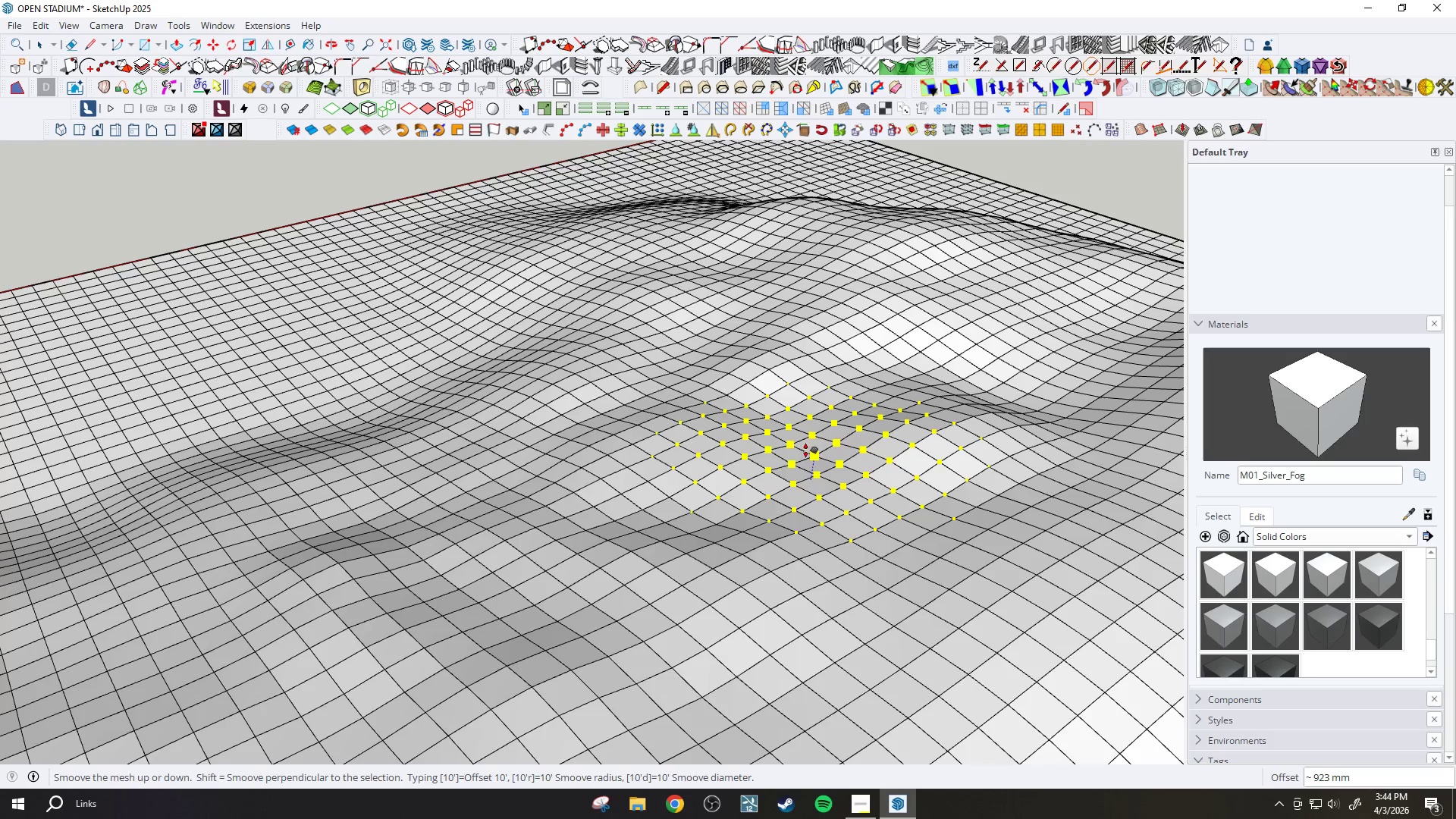 
left_click([808, 450])
 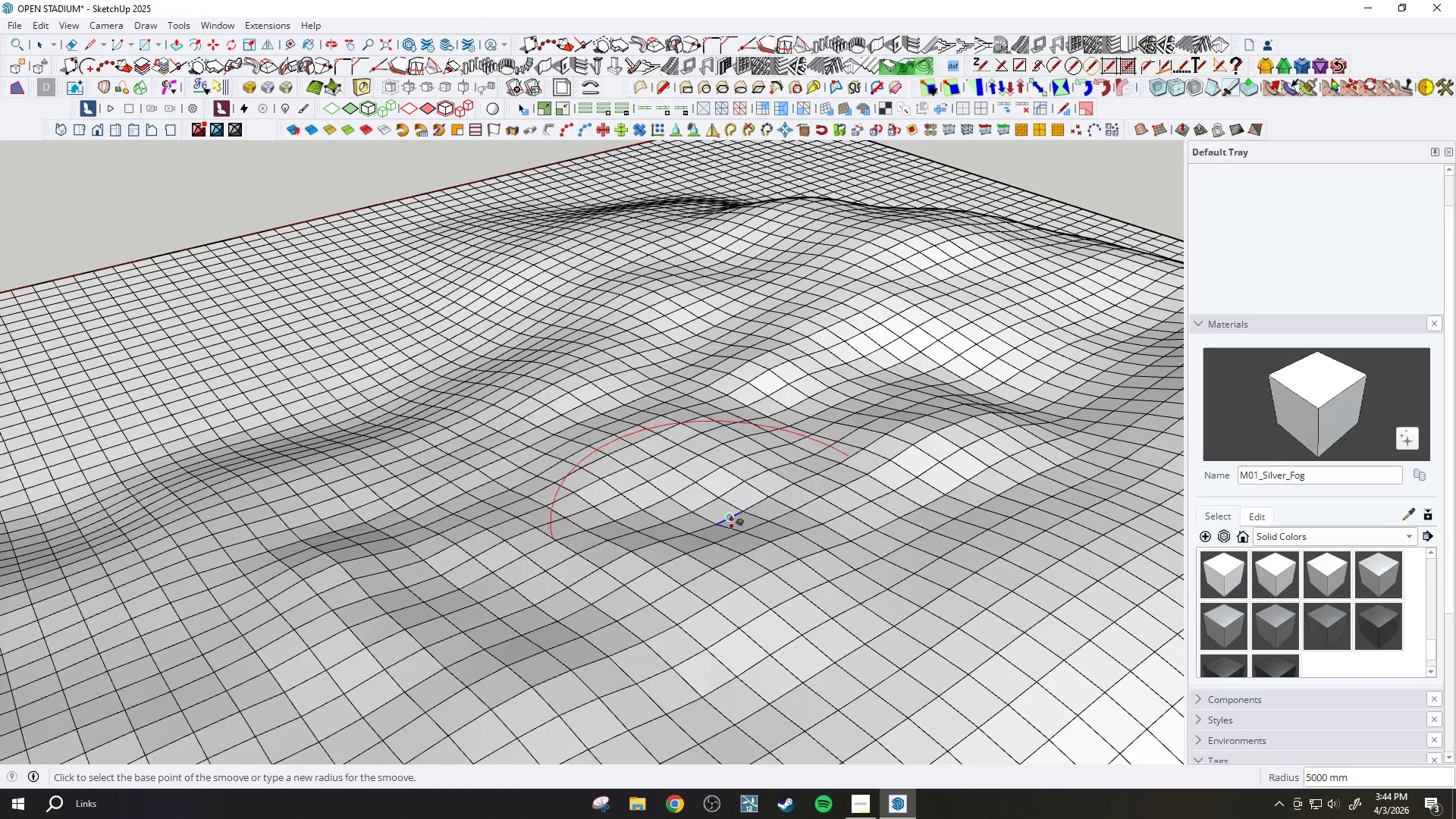 
left_click([730, 528])
 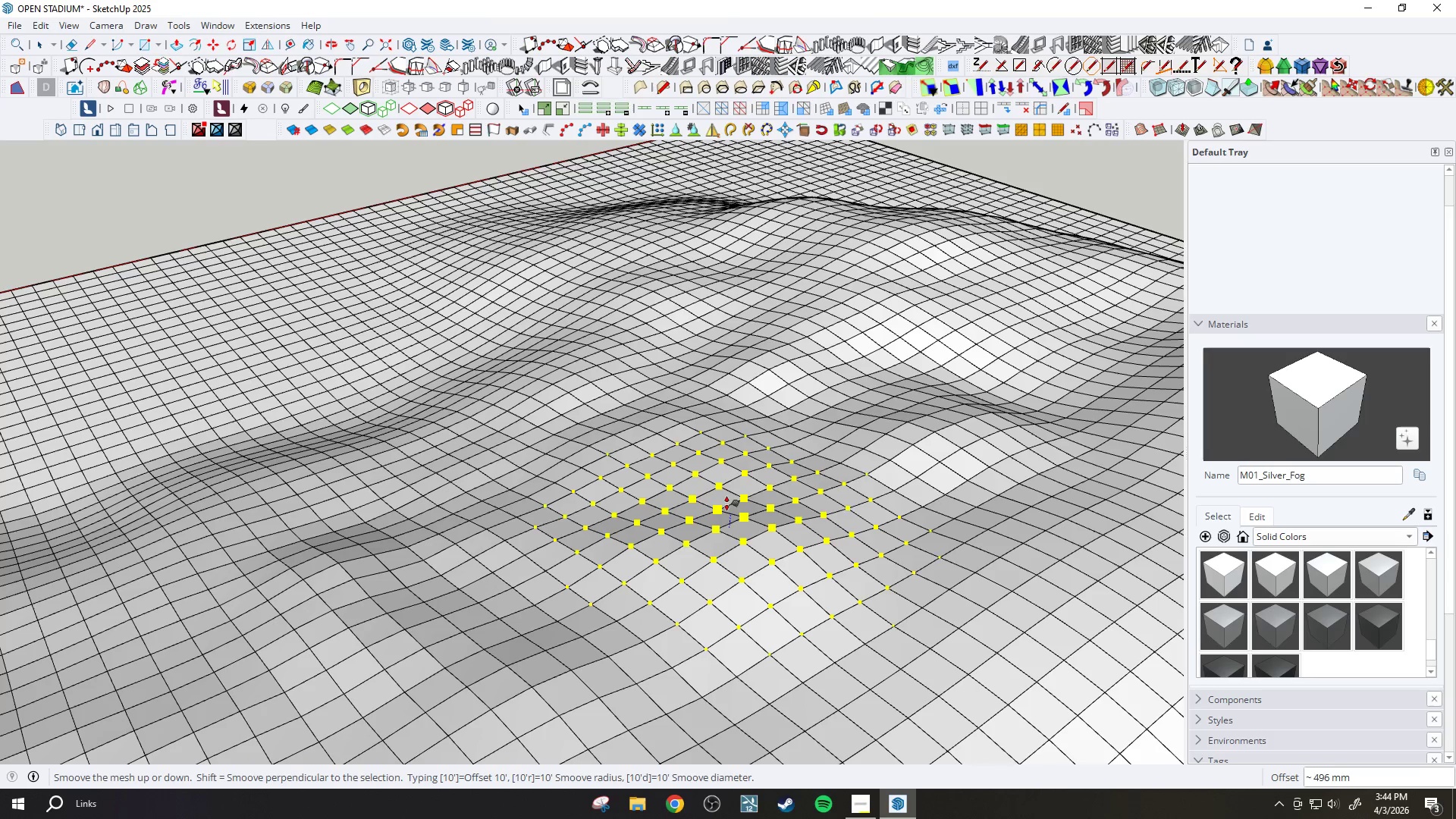 
left_click([728, 505])
 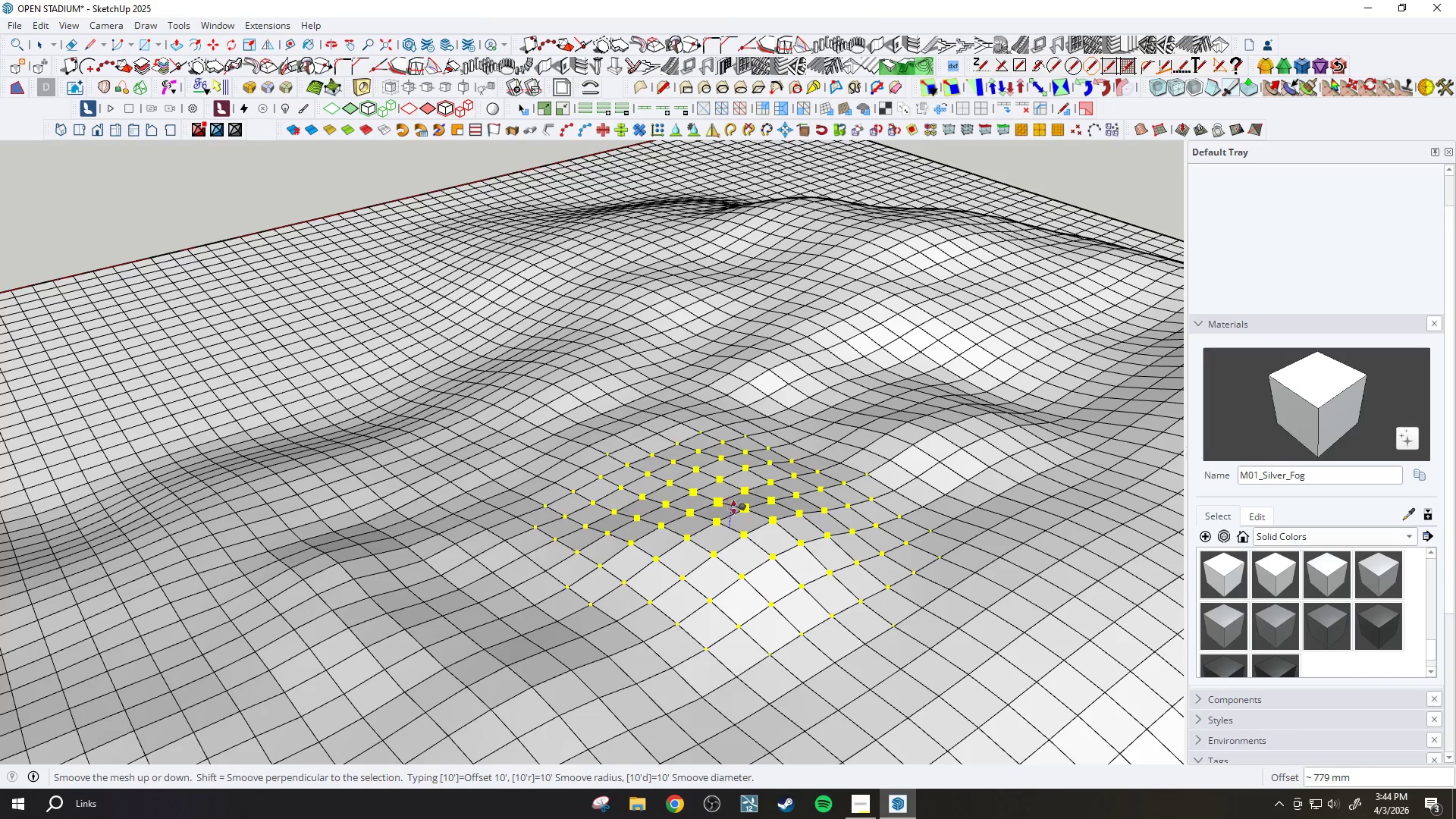 
key(Slash)
 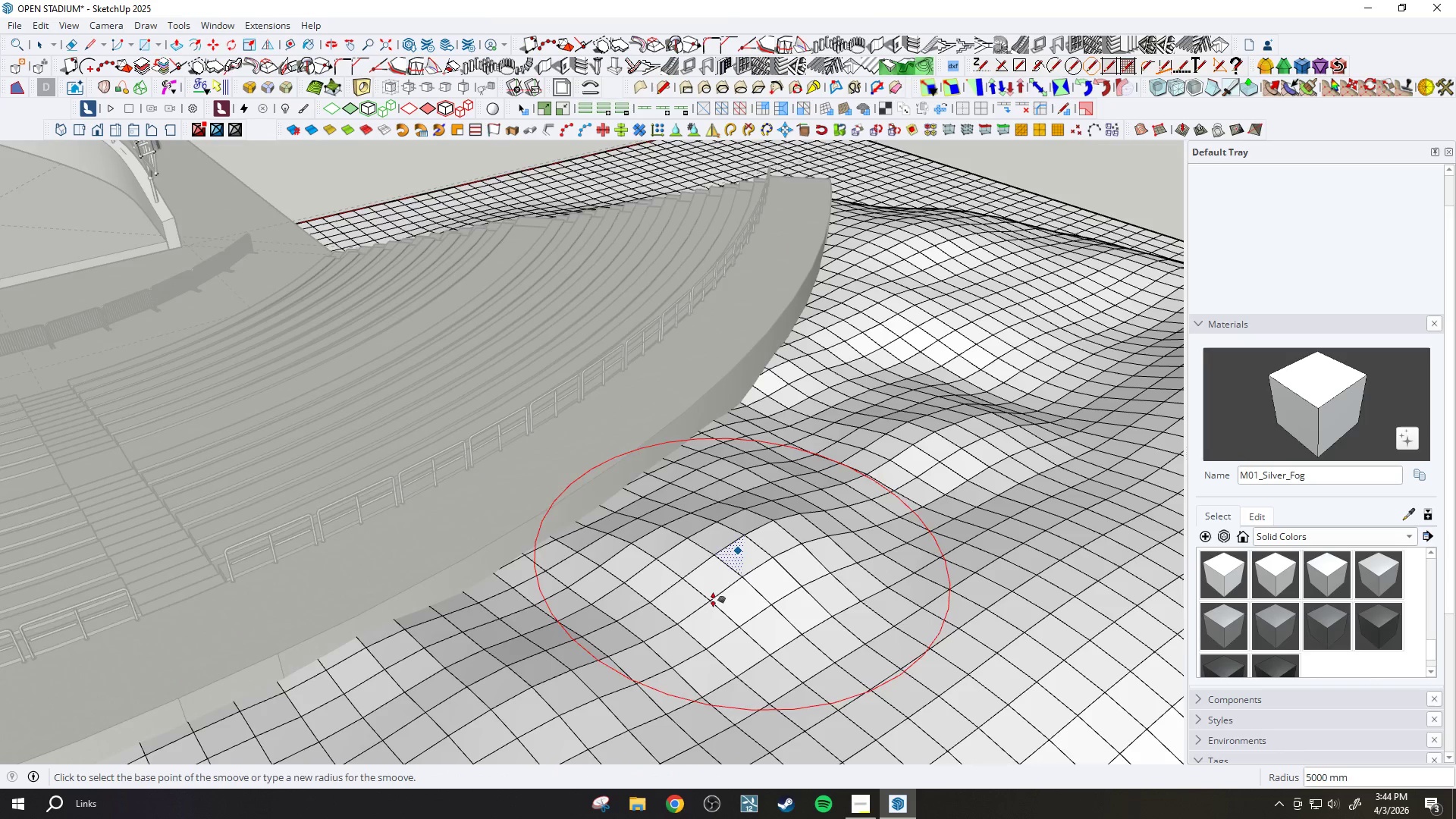 
scroll: coordinate [714, 602], scroll_direction: down, amount: 1.0
 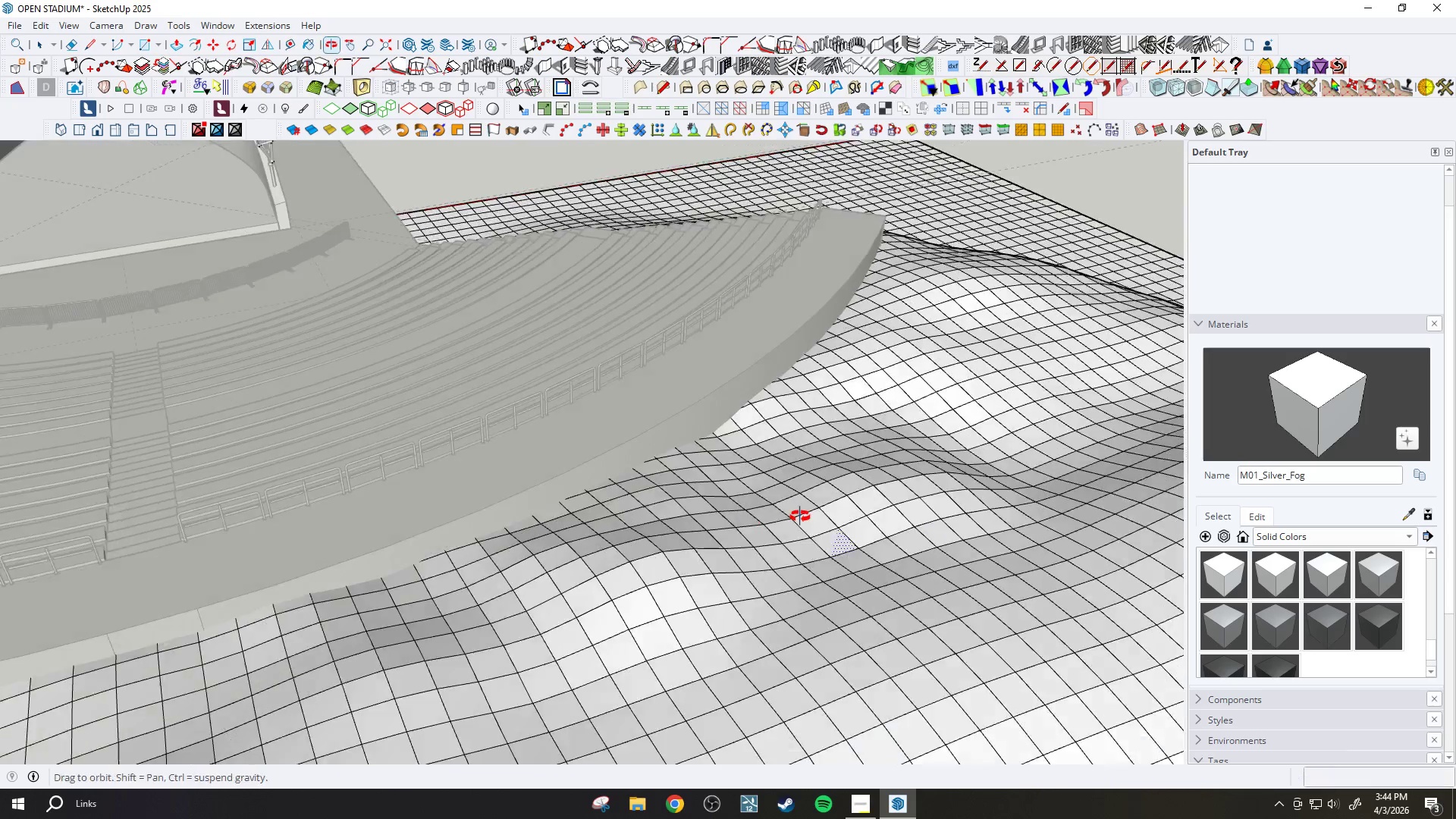 
left_click([735, 447])
 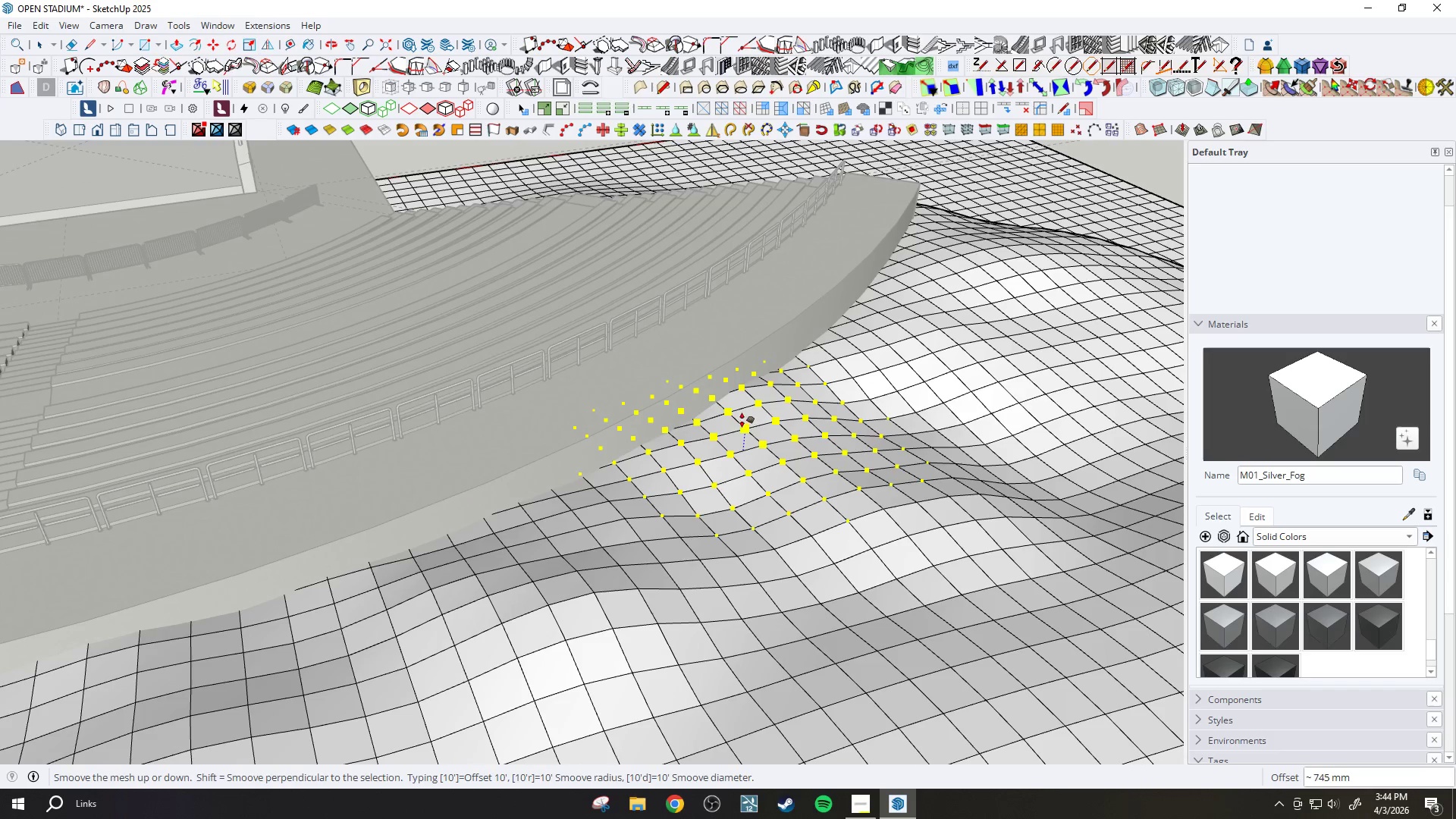 
scroll: coordinate [770, 452], scroll_direction: up, amount: 4.0
 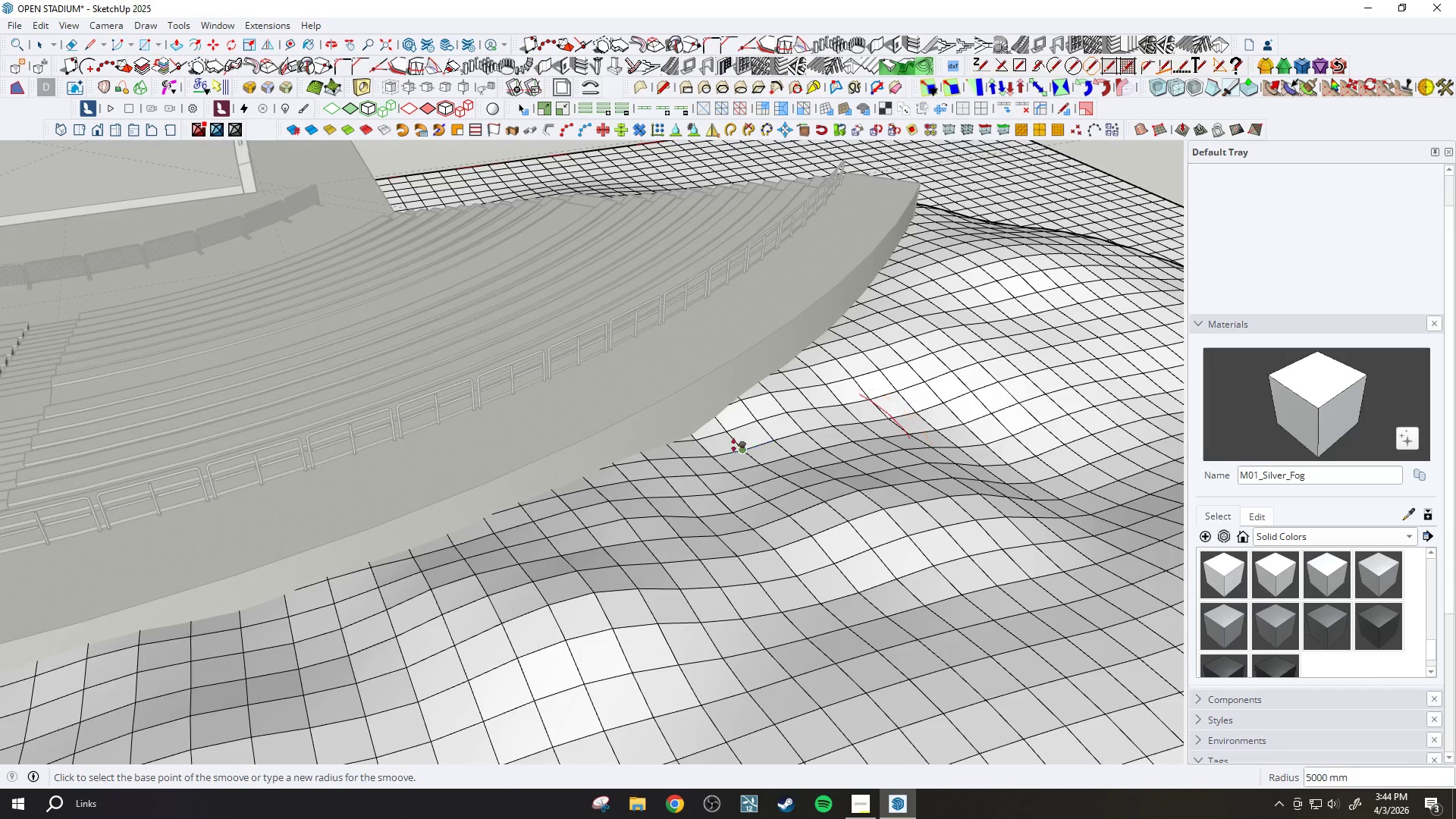 
left_click([744, 421])
 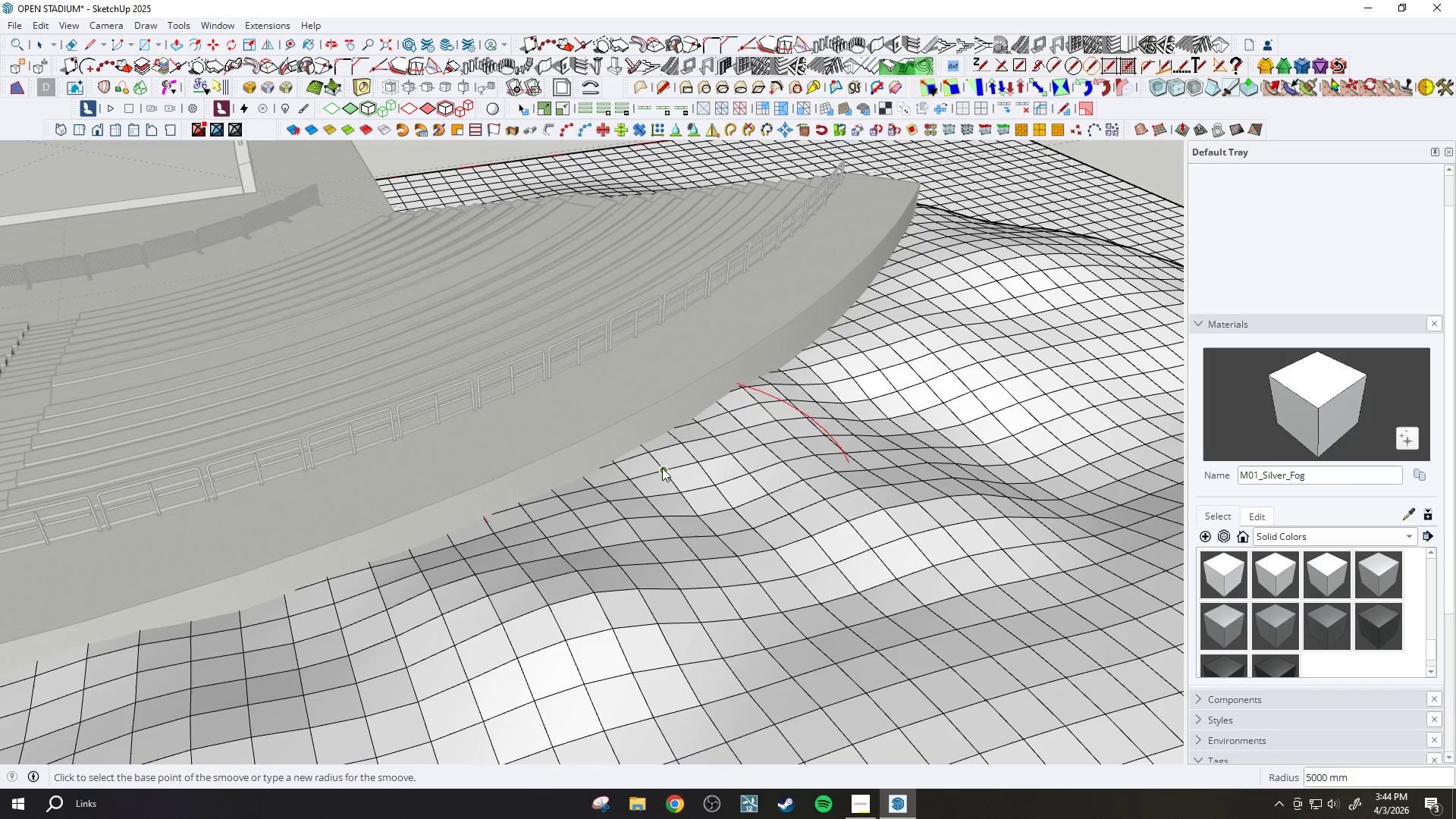 
left_click([658, 469])
 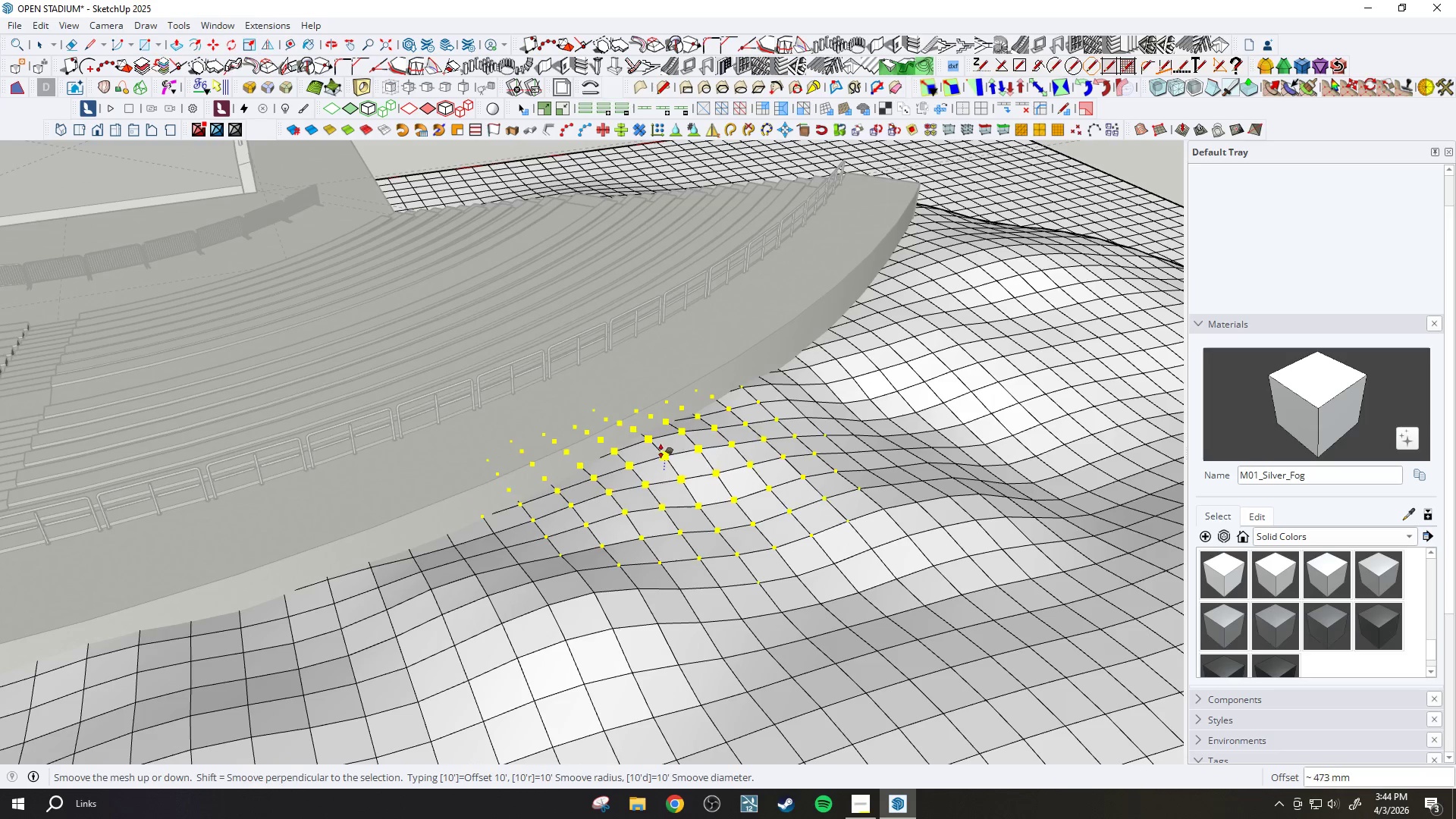 
left_click([662, 453])
 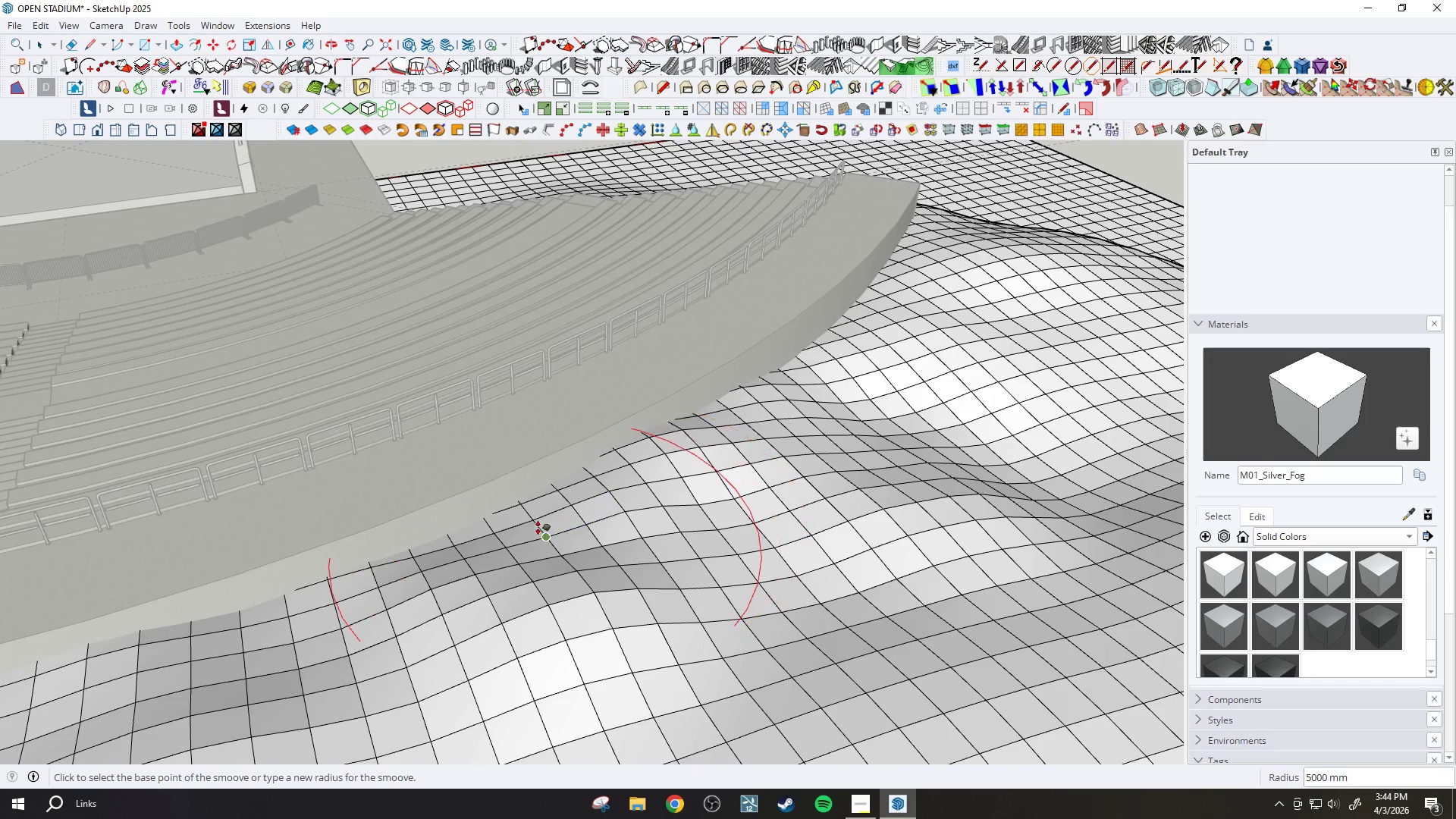 
left_click([535, 530])
 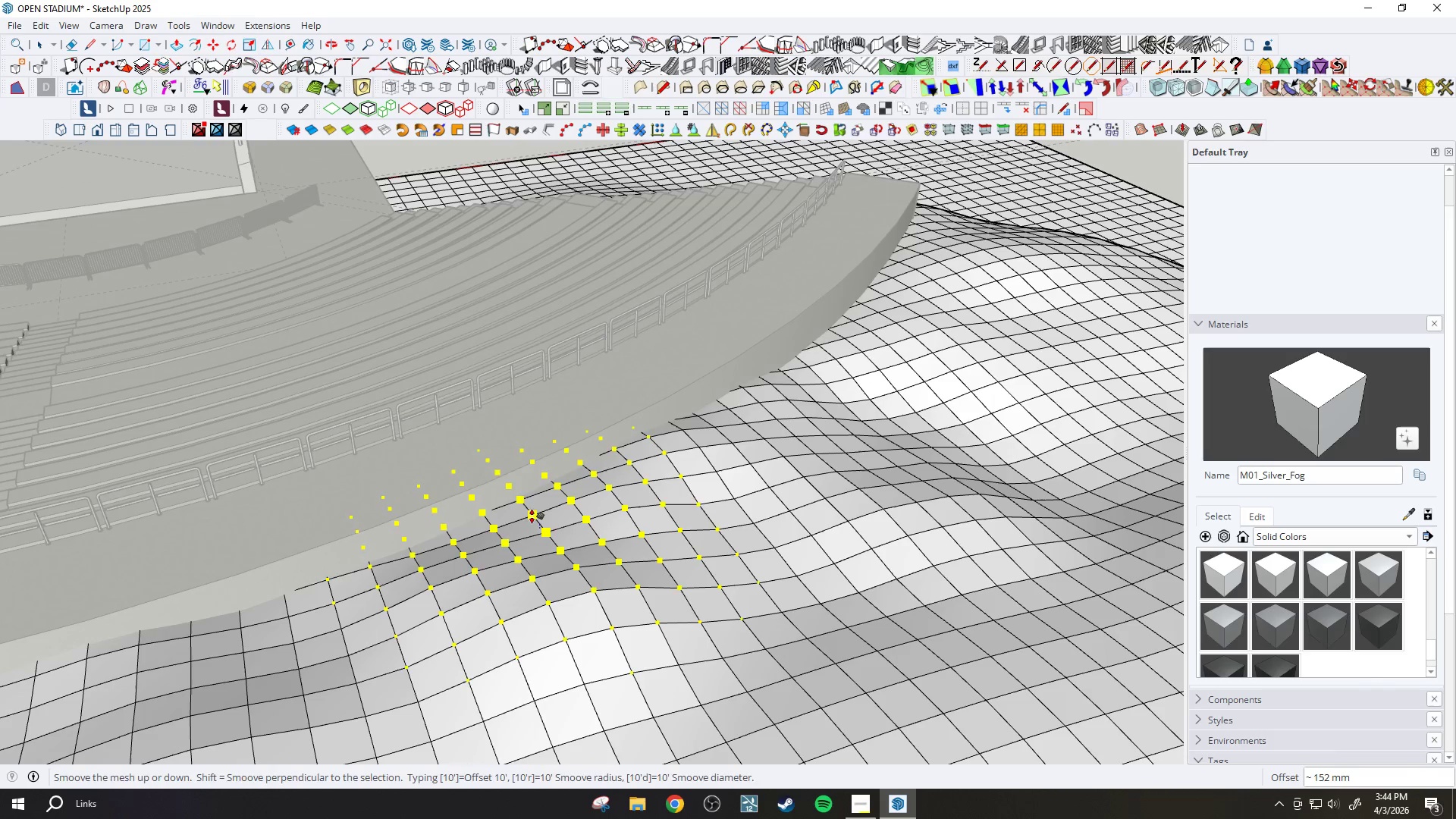 
scroll: coordinate [655, 485], scroll_direction: down, amount: 3.0
 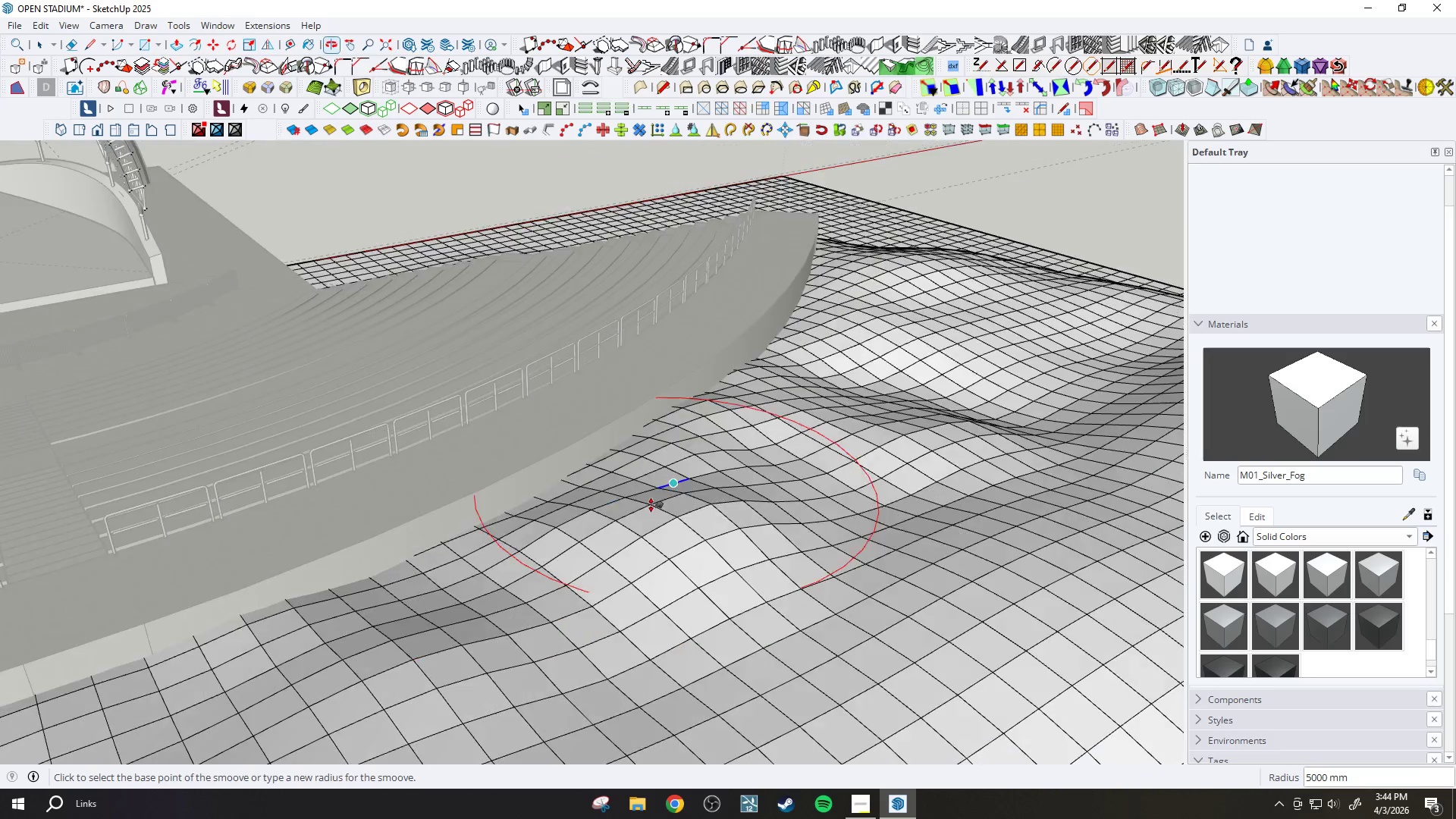 
scroll: coordinate [570, 518], scroll_direction: up, amount: 2.0
 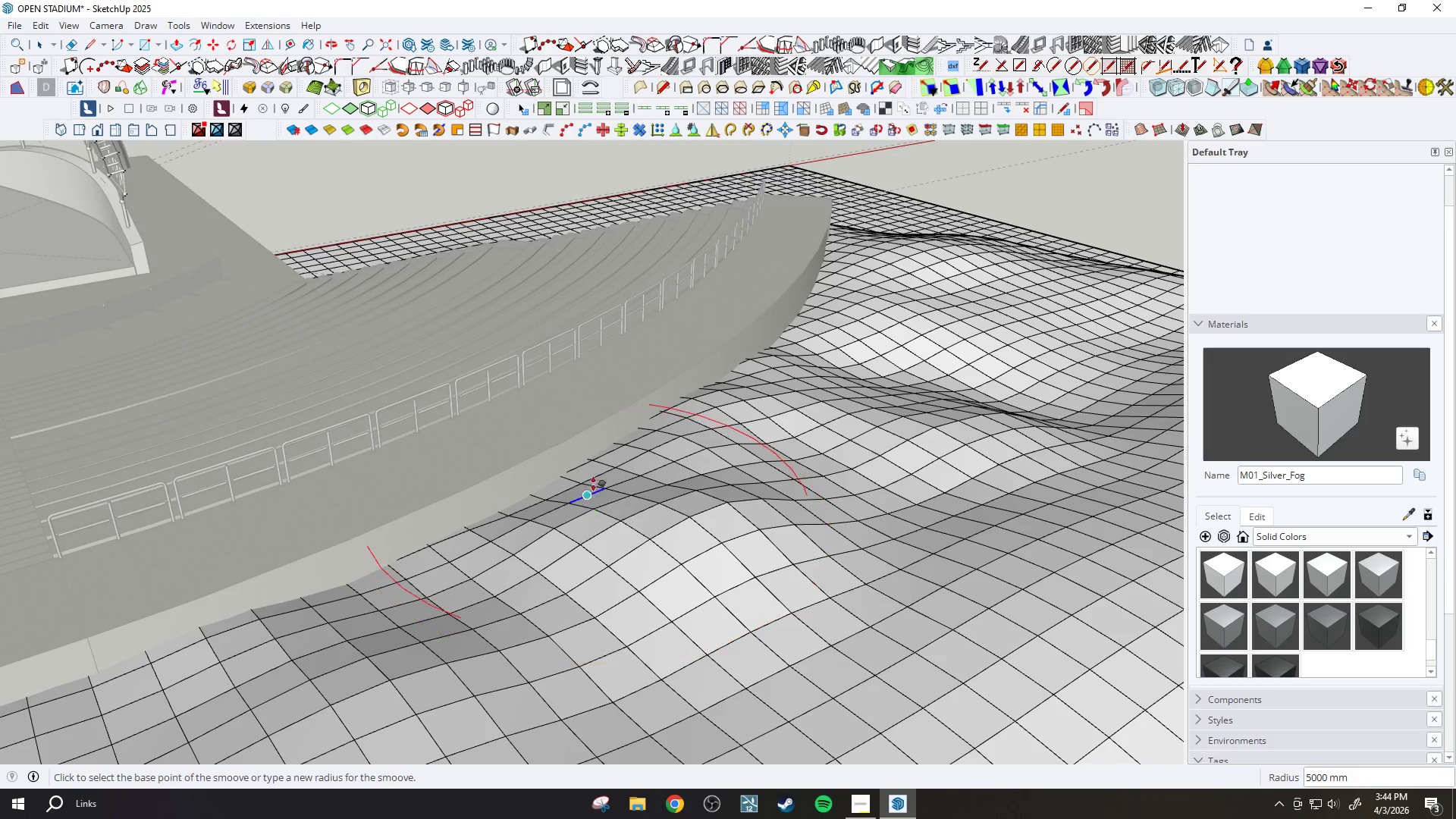 
left_click([601, 479])
 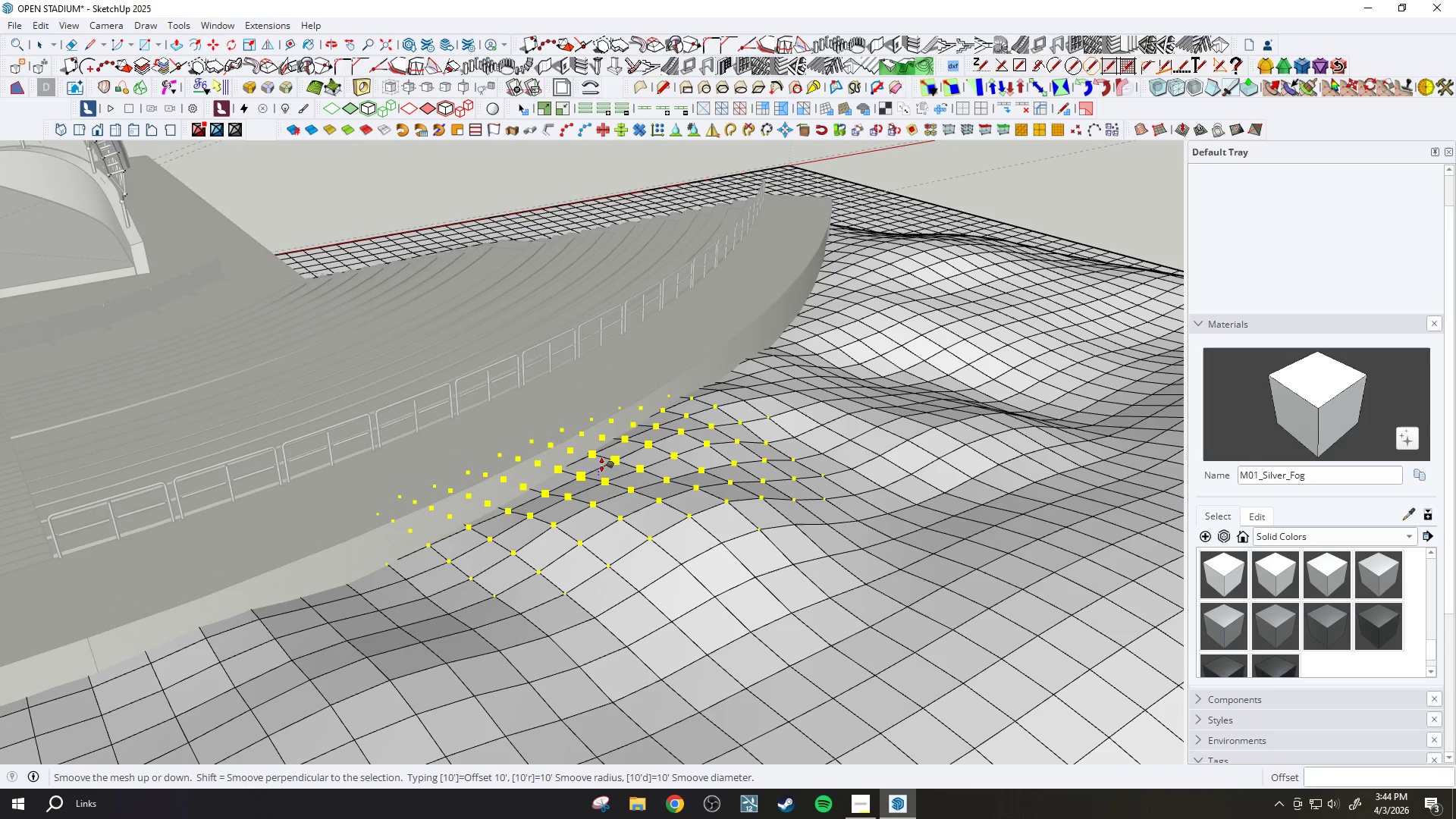 
left_click([603, 465])
 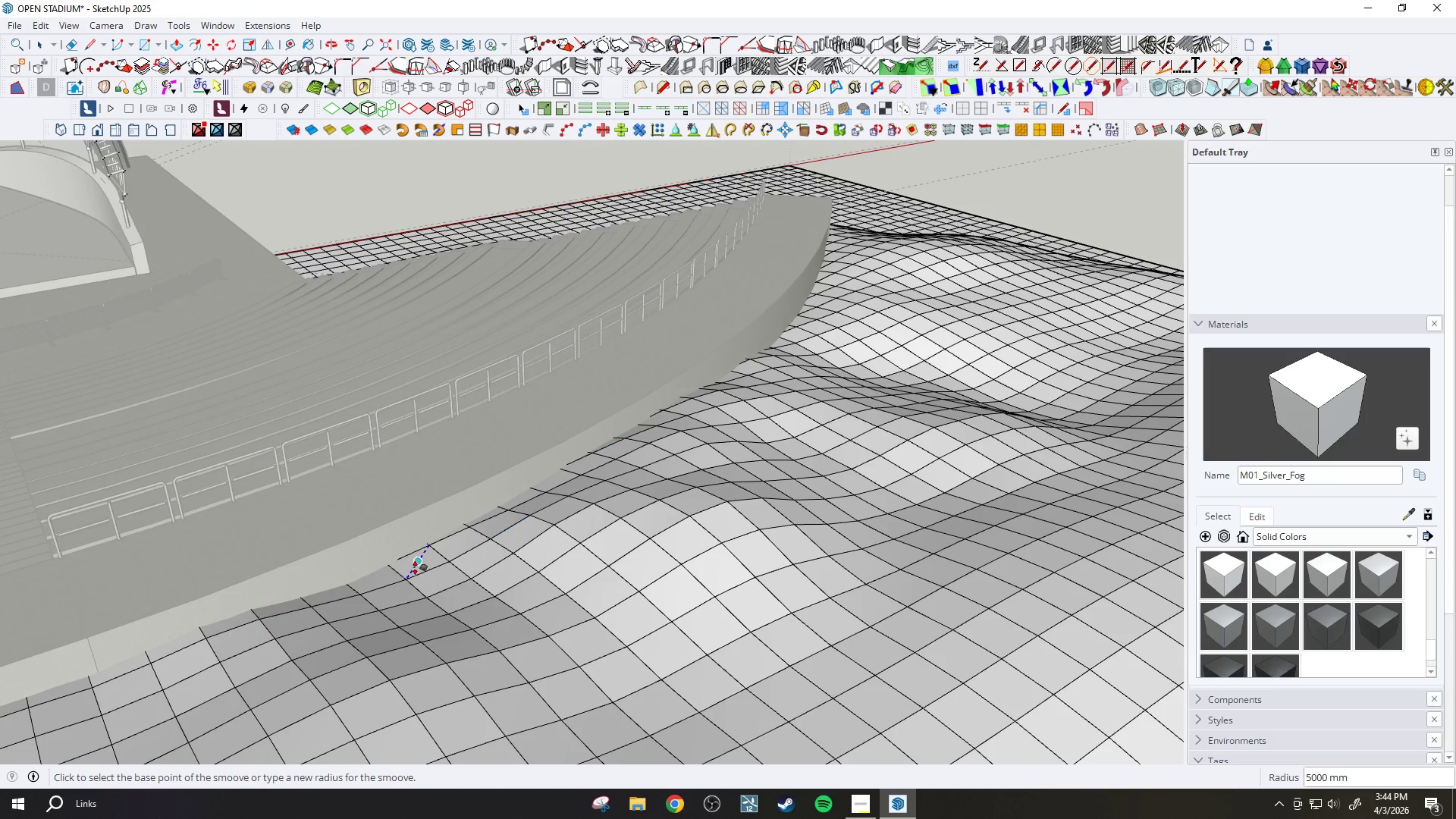 
left_click([416, 570])
 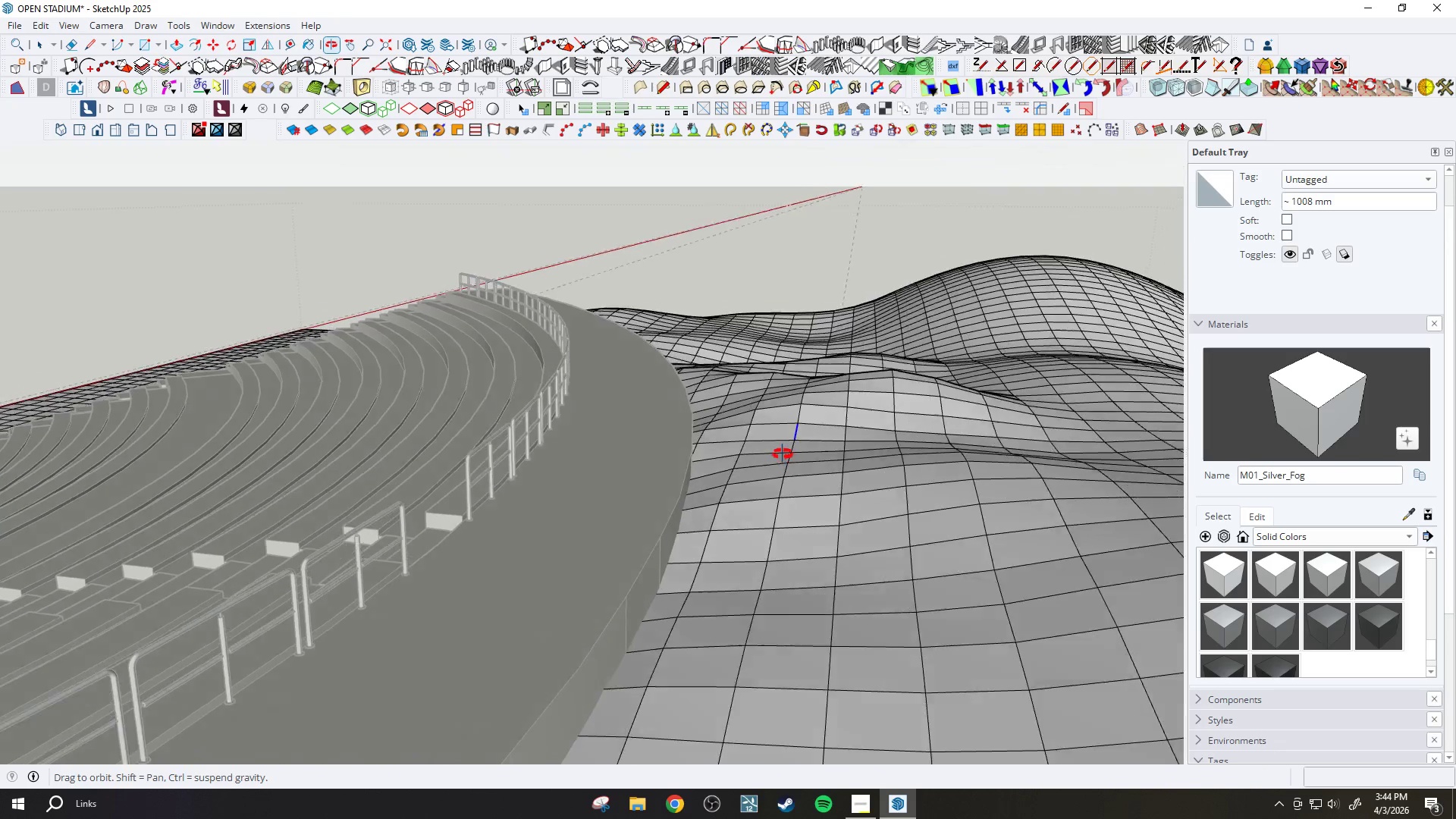 
scroll: coordinate [839, 400], scroll_direction: up, amount: 3.0
 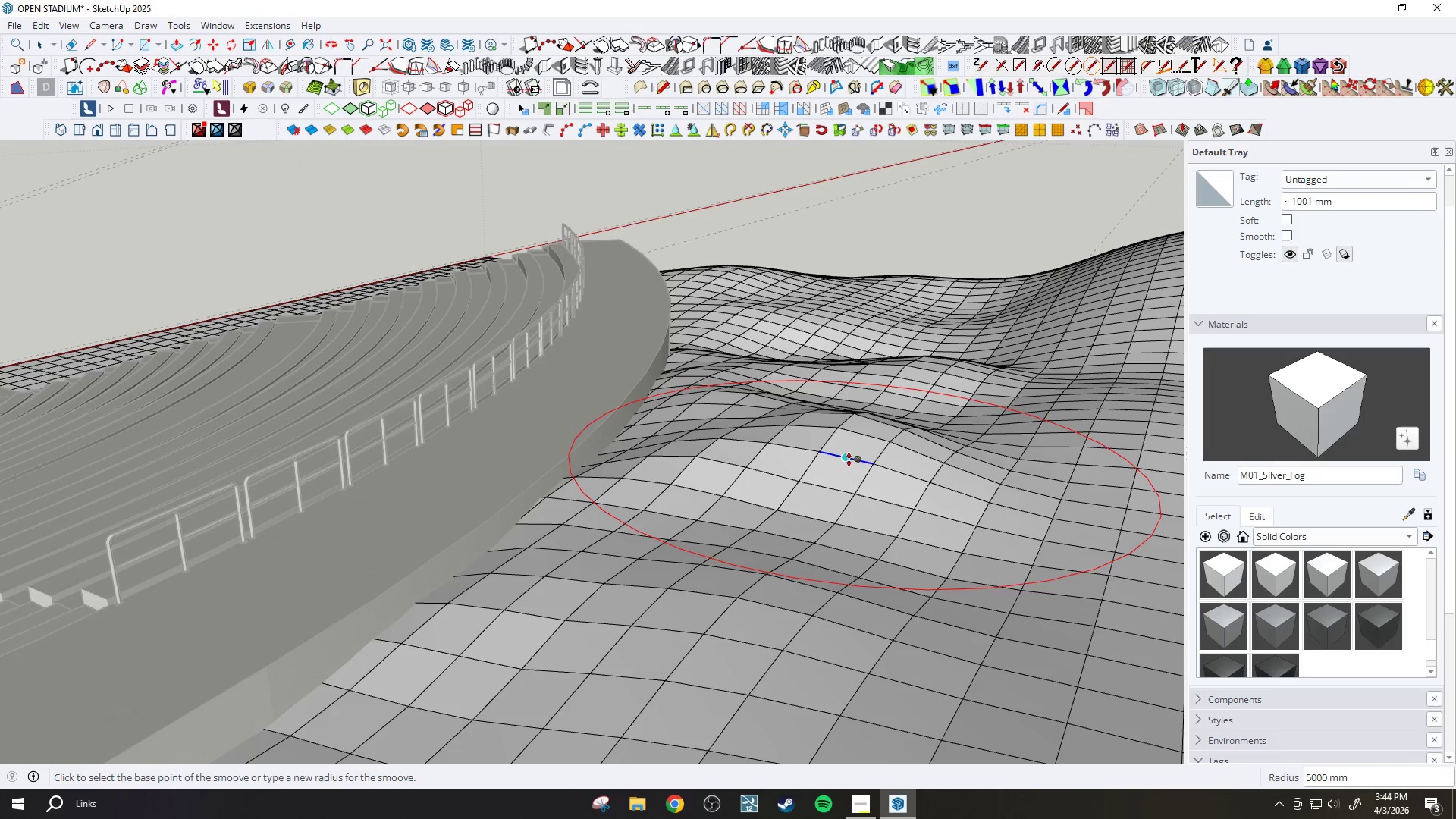 
left_click([835, 429])
 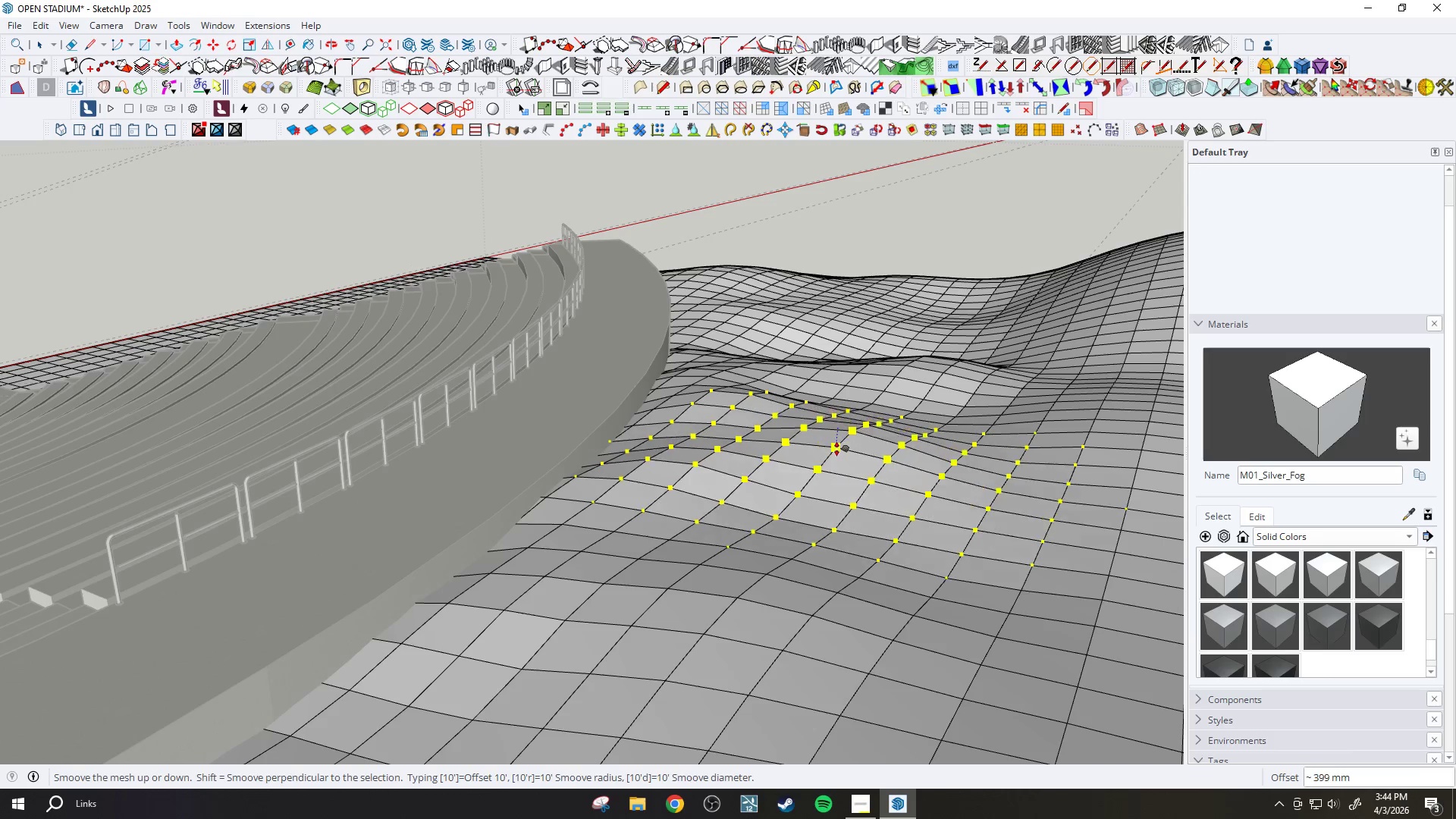 
left_click([838, 452])
 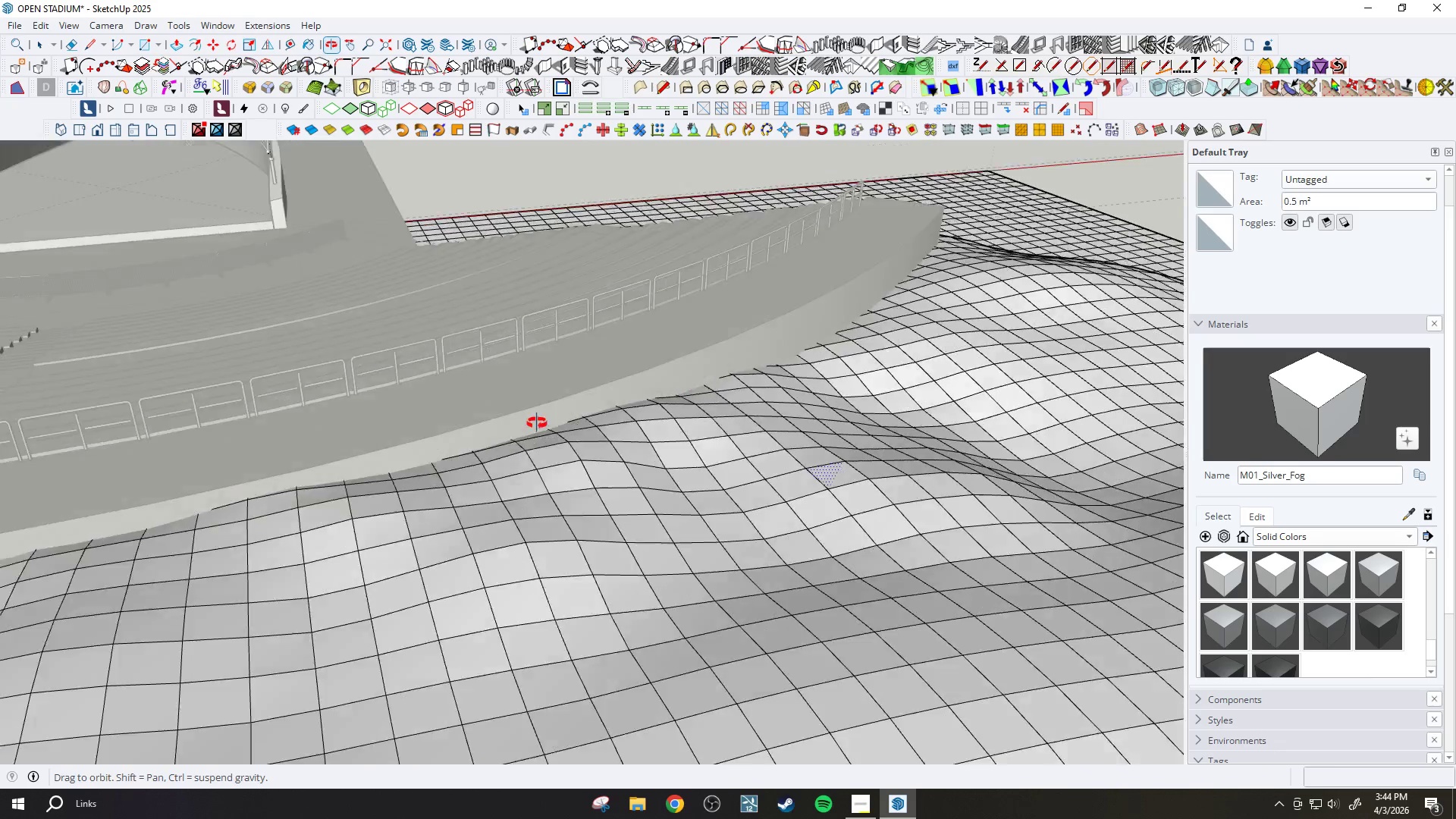 
scroll: coordinate [849, 414], scroll_direction: up, amount: 3.0
 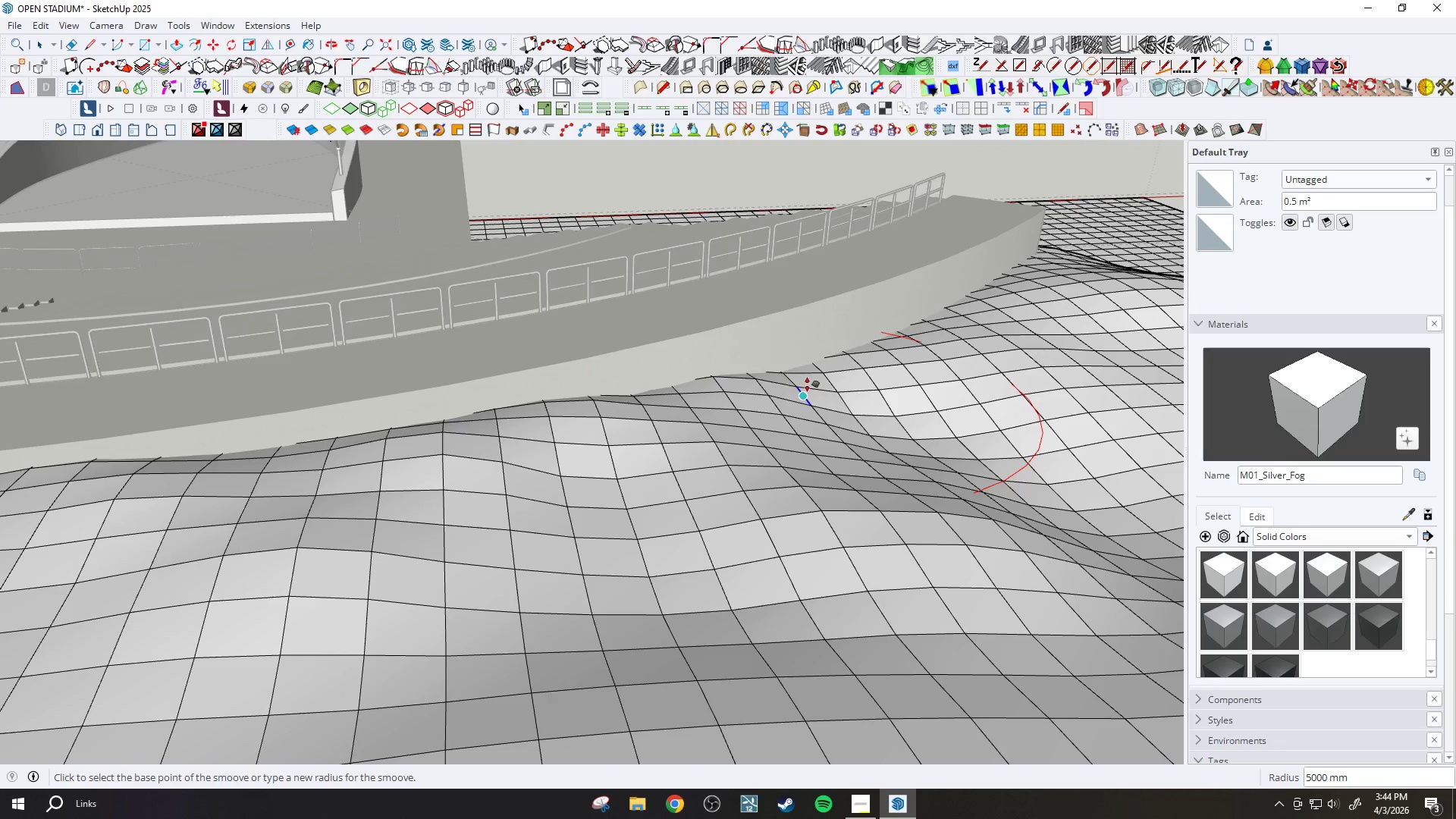 
left_click([808, 386])
 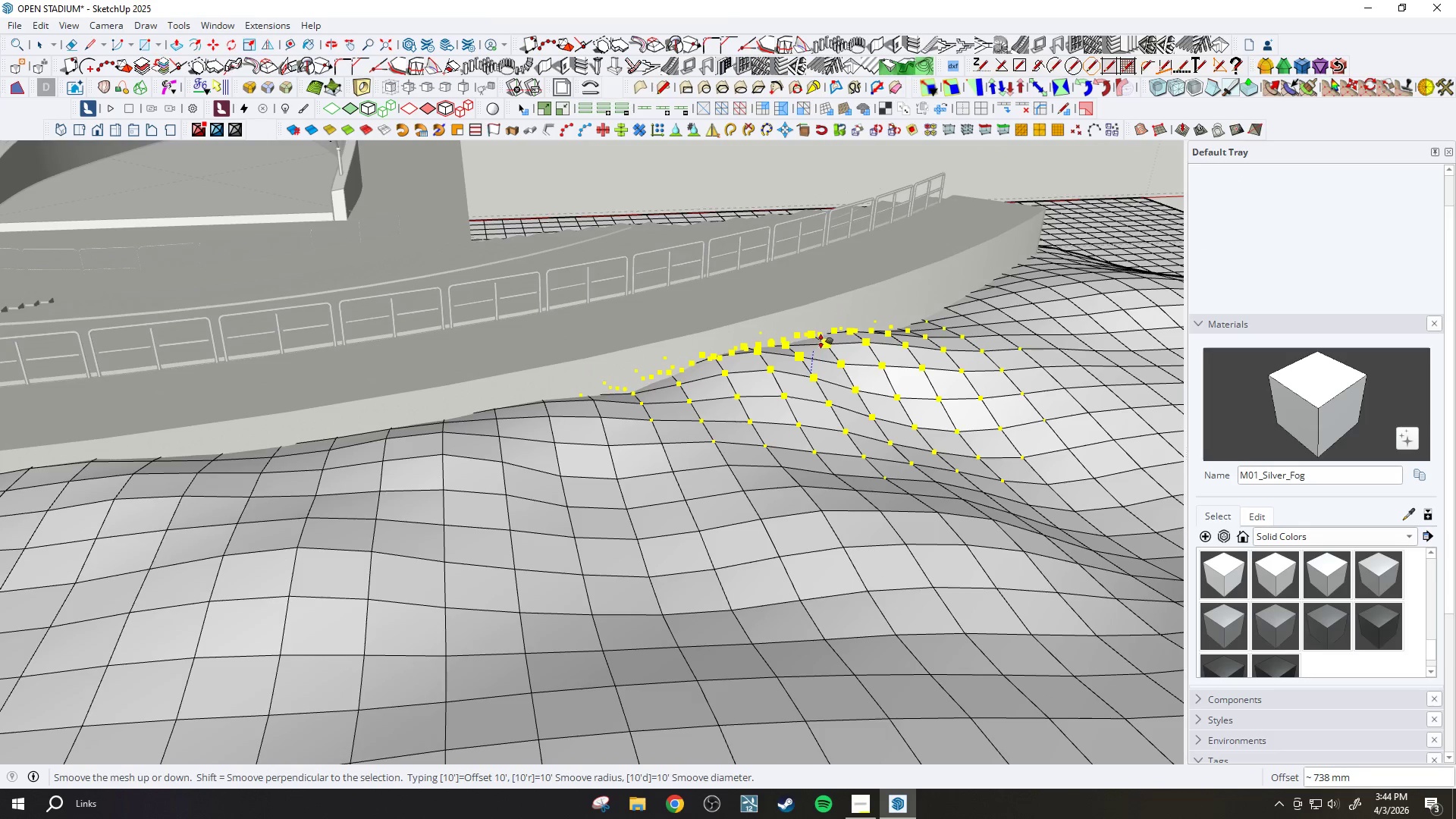 
left_click([827, 338])
 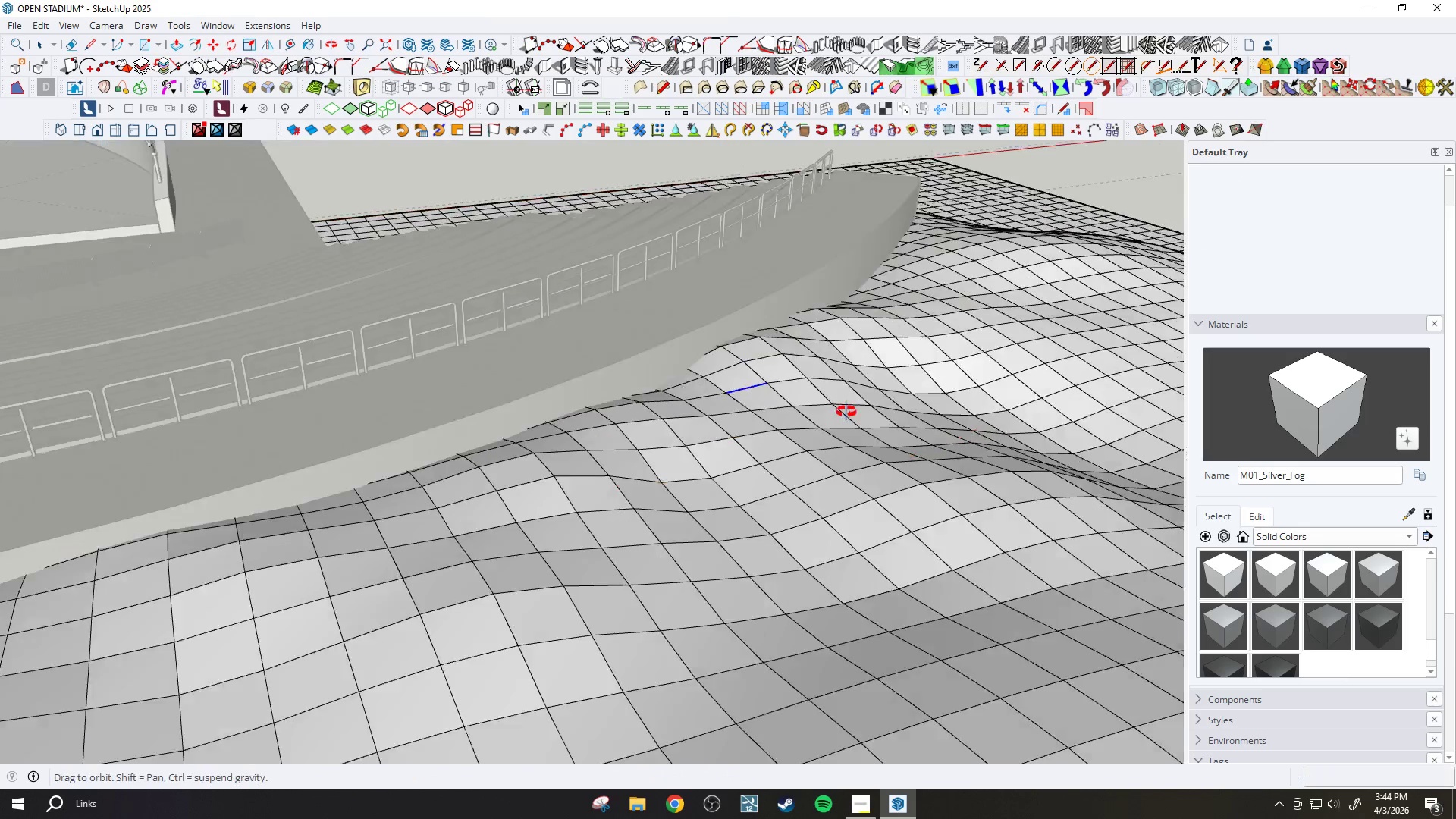 
key(Slash)
 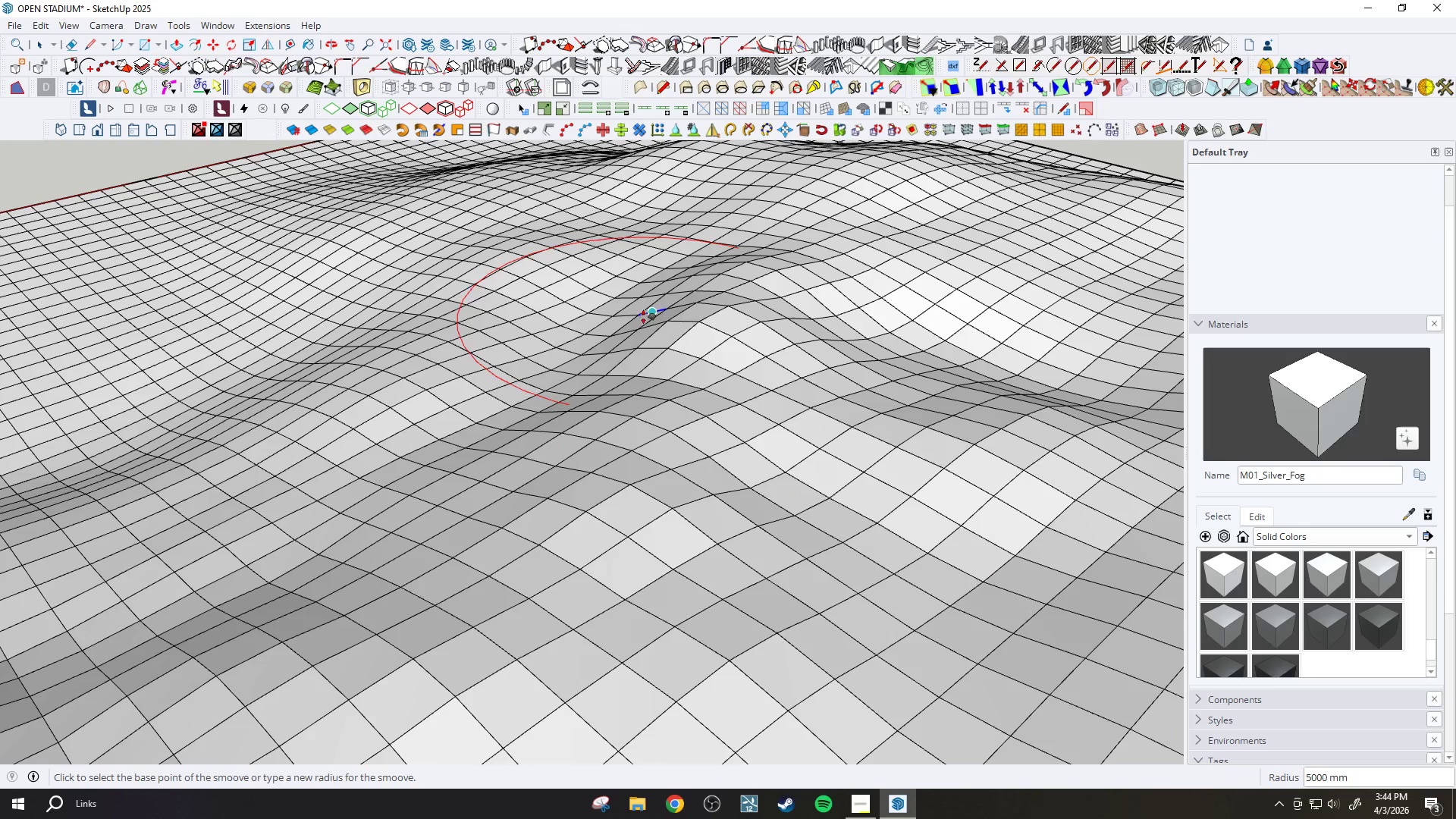 
left_click([626, 322])
 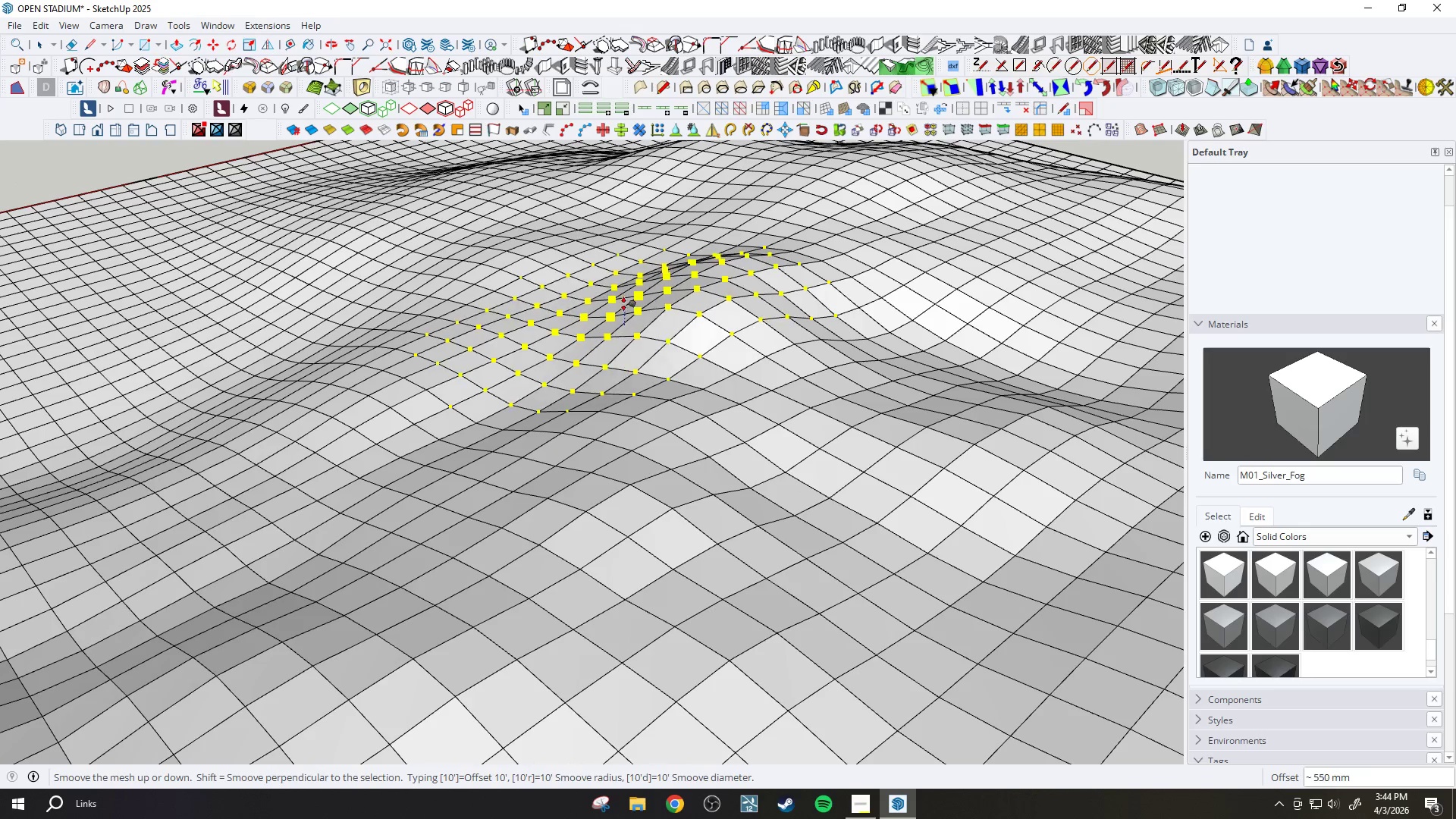 
left_click([625, 306])
 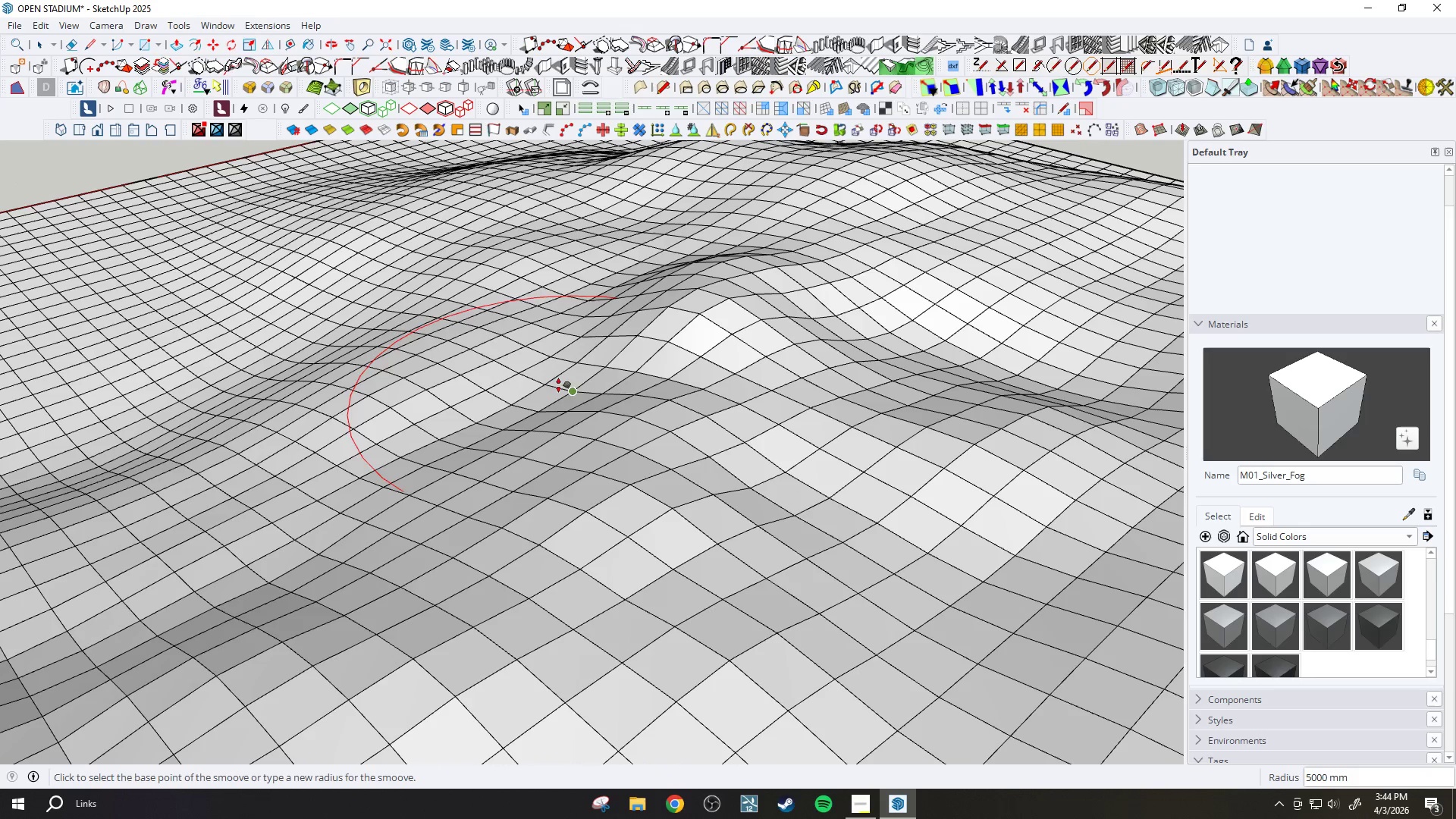 
left_click([560, 388])
 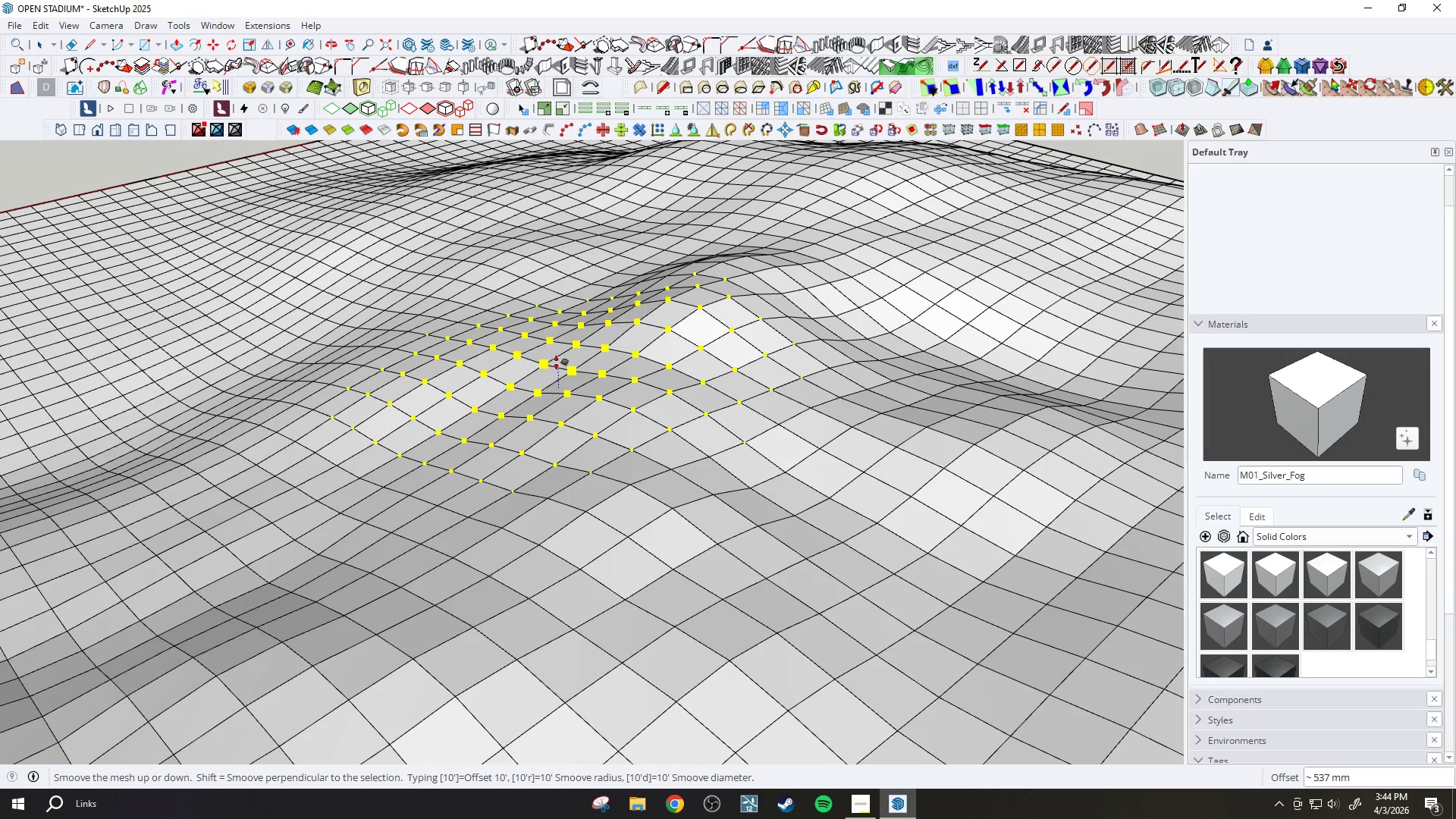 
key(Slash)
 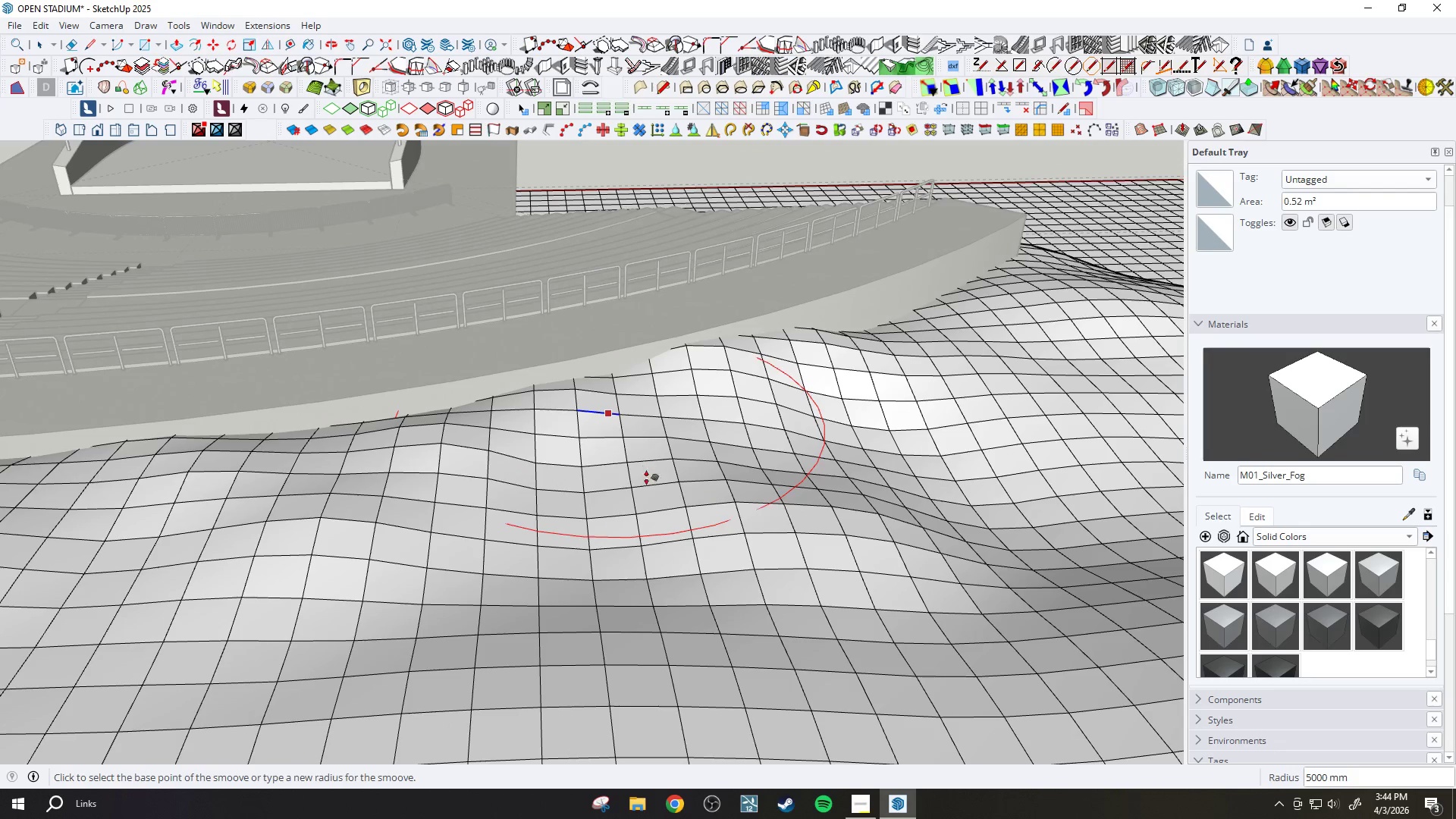 
scroll: coordinate [502, 428], scroll_direction: down, amount: 7.0
 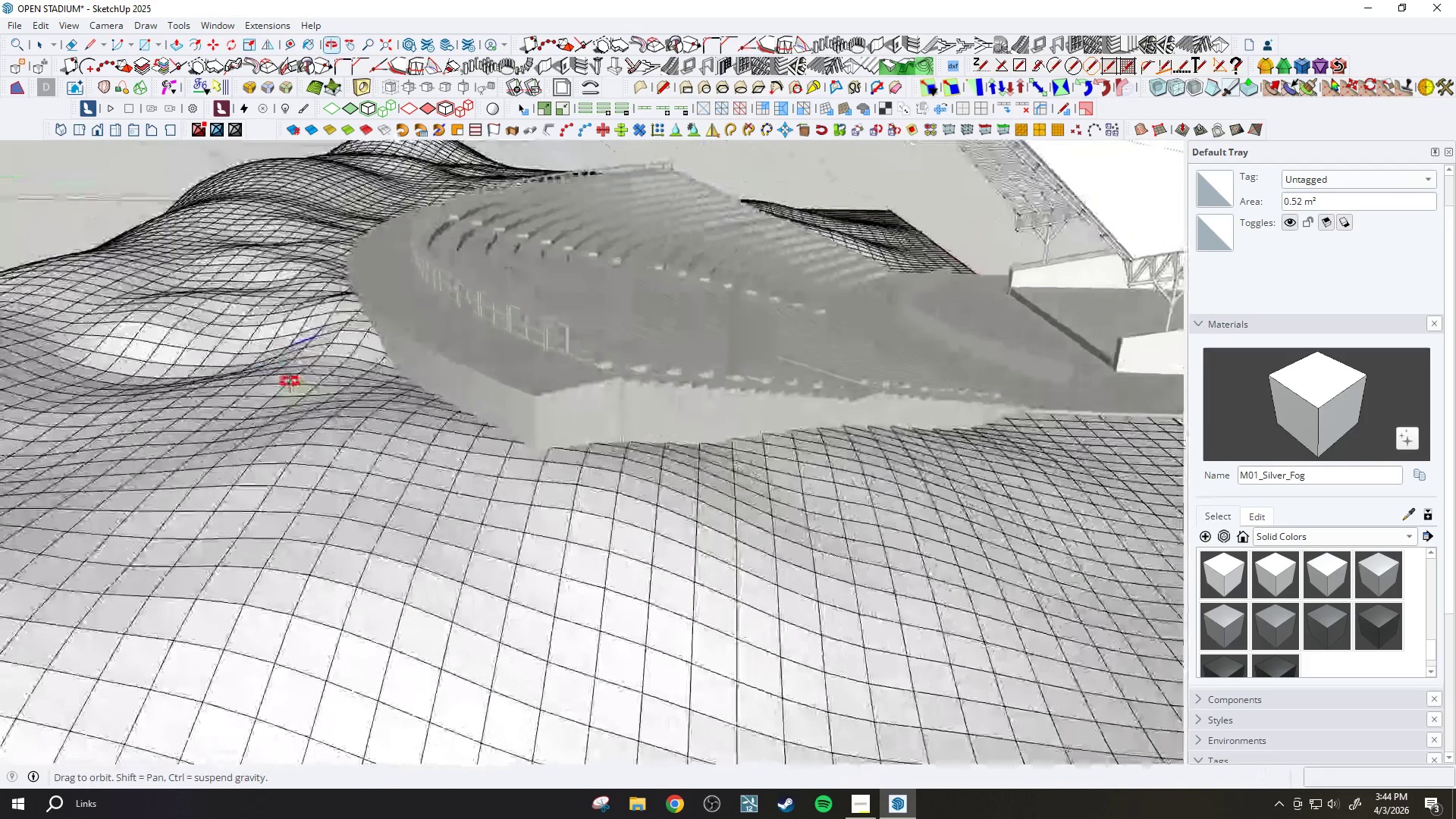 
scroll: coordinate [338, 367], scroll_direction: up, amount: 4.0
 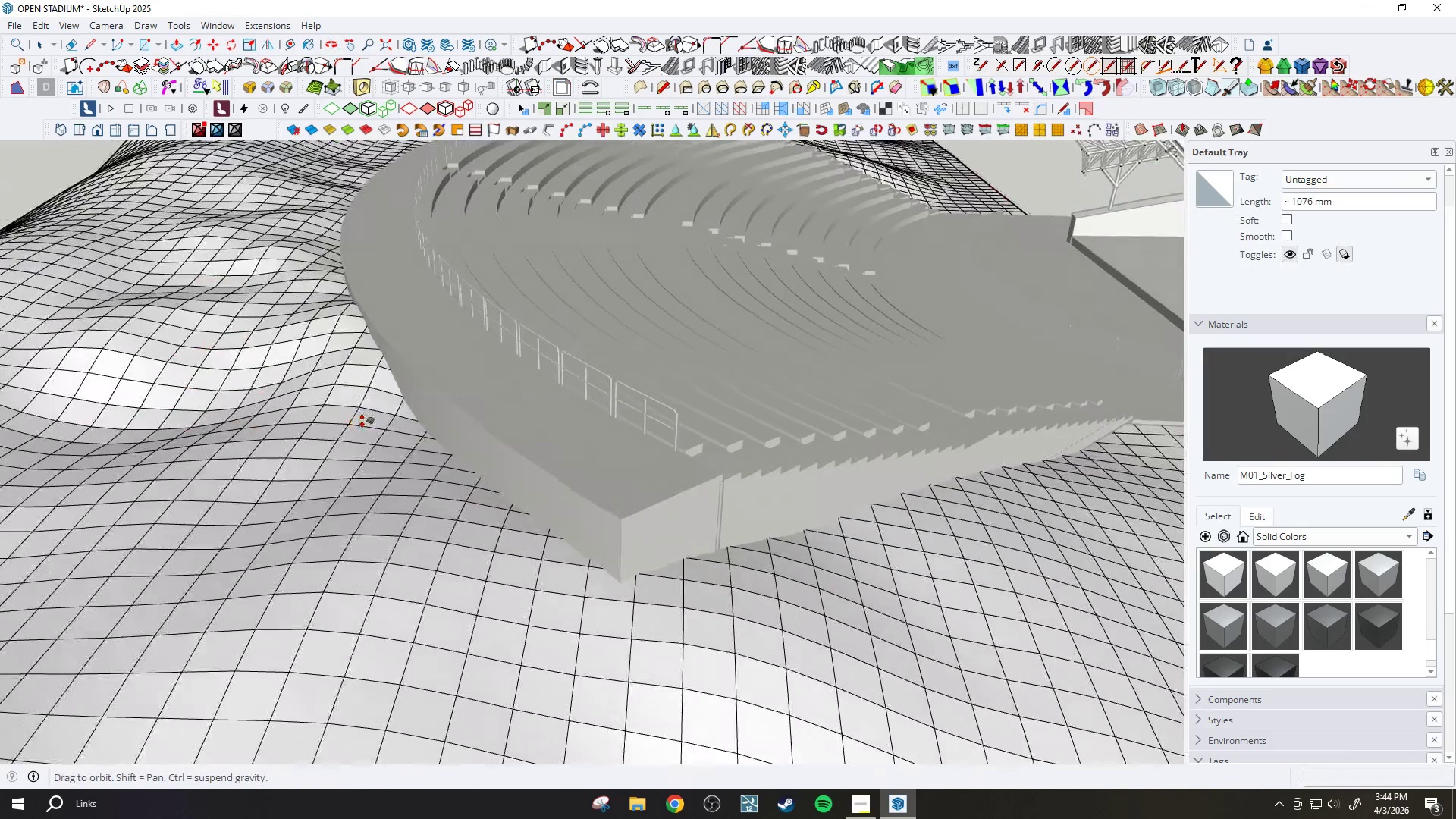 
key(Slash)
 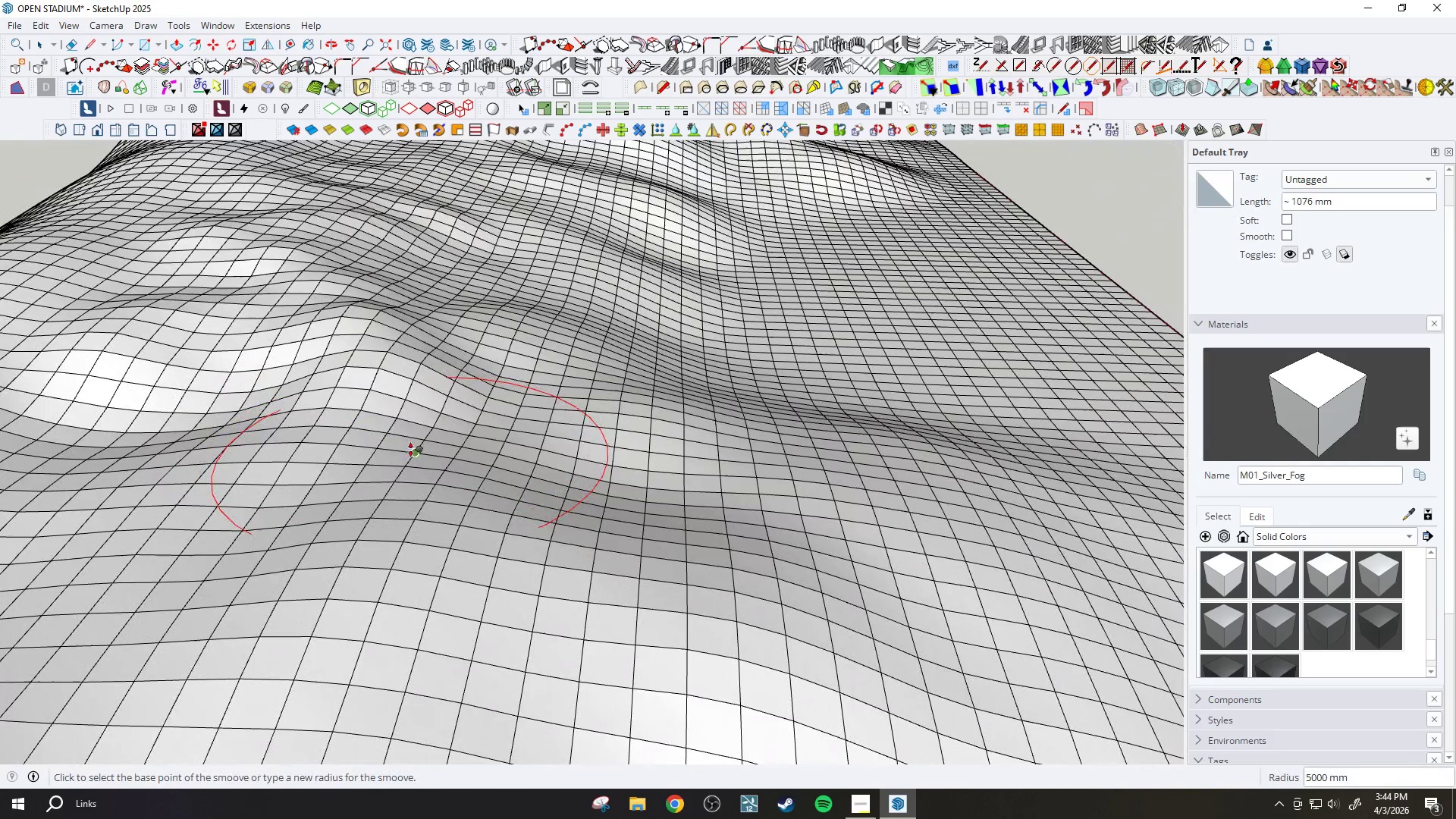 
left_click([403, 450])
 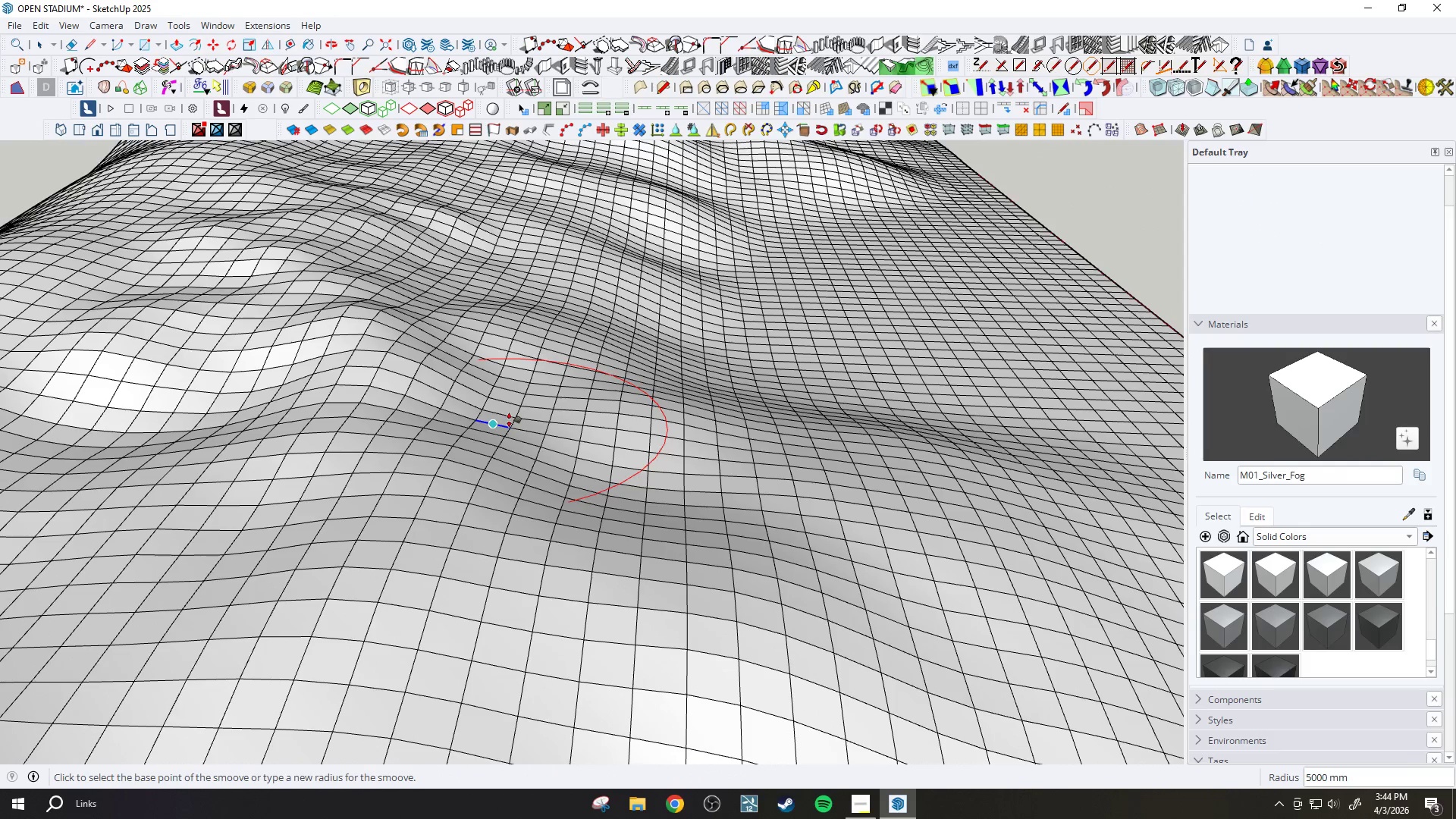 
left_click([542, 429])
 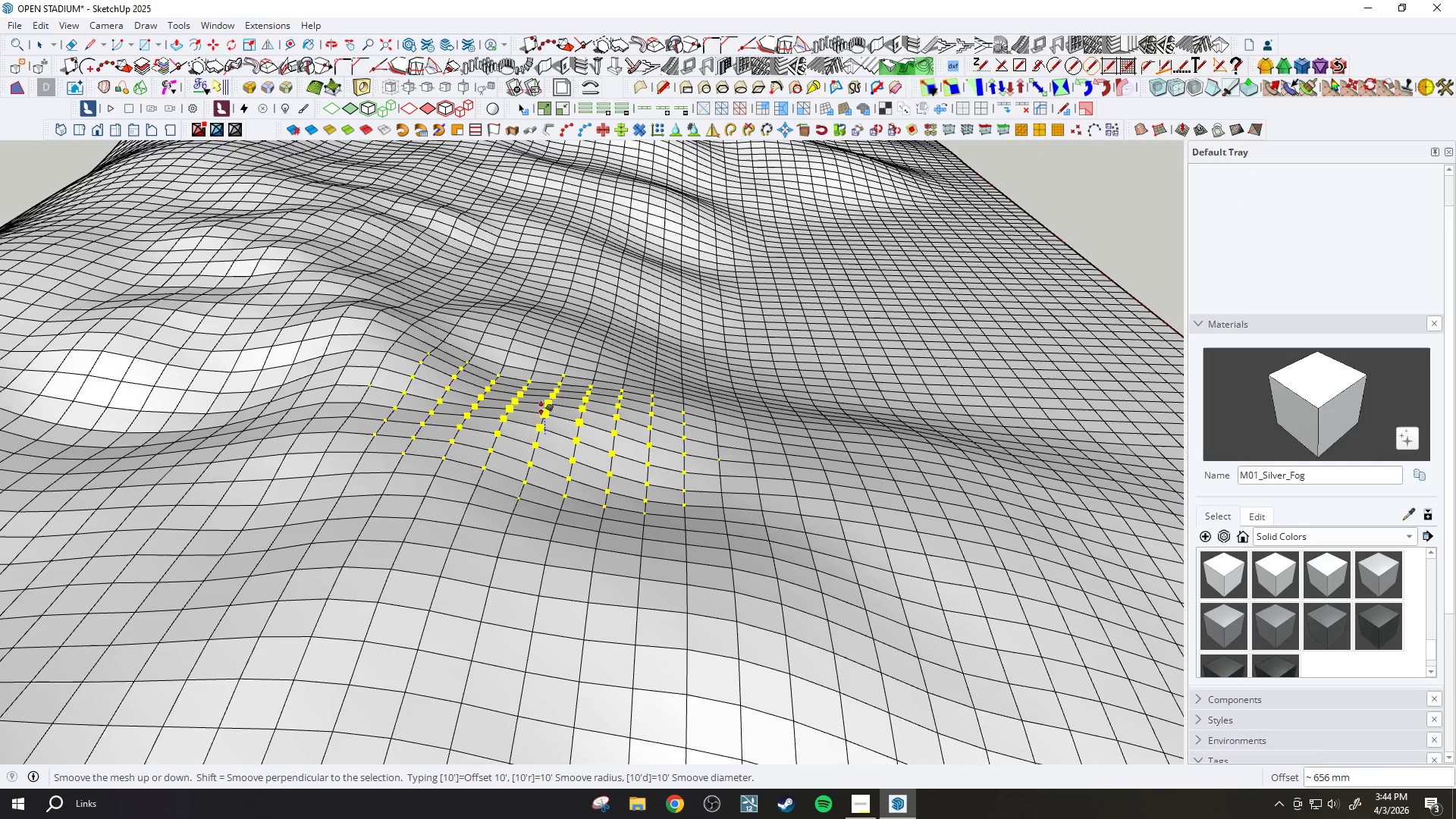 
left_click([542, 406])
 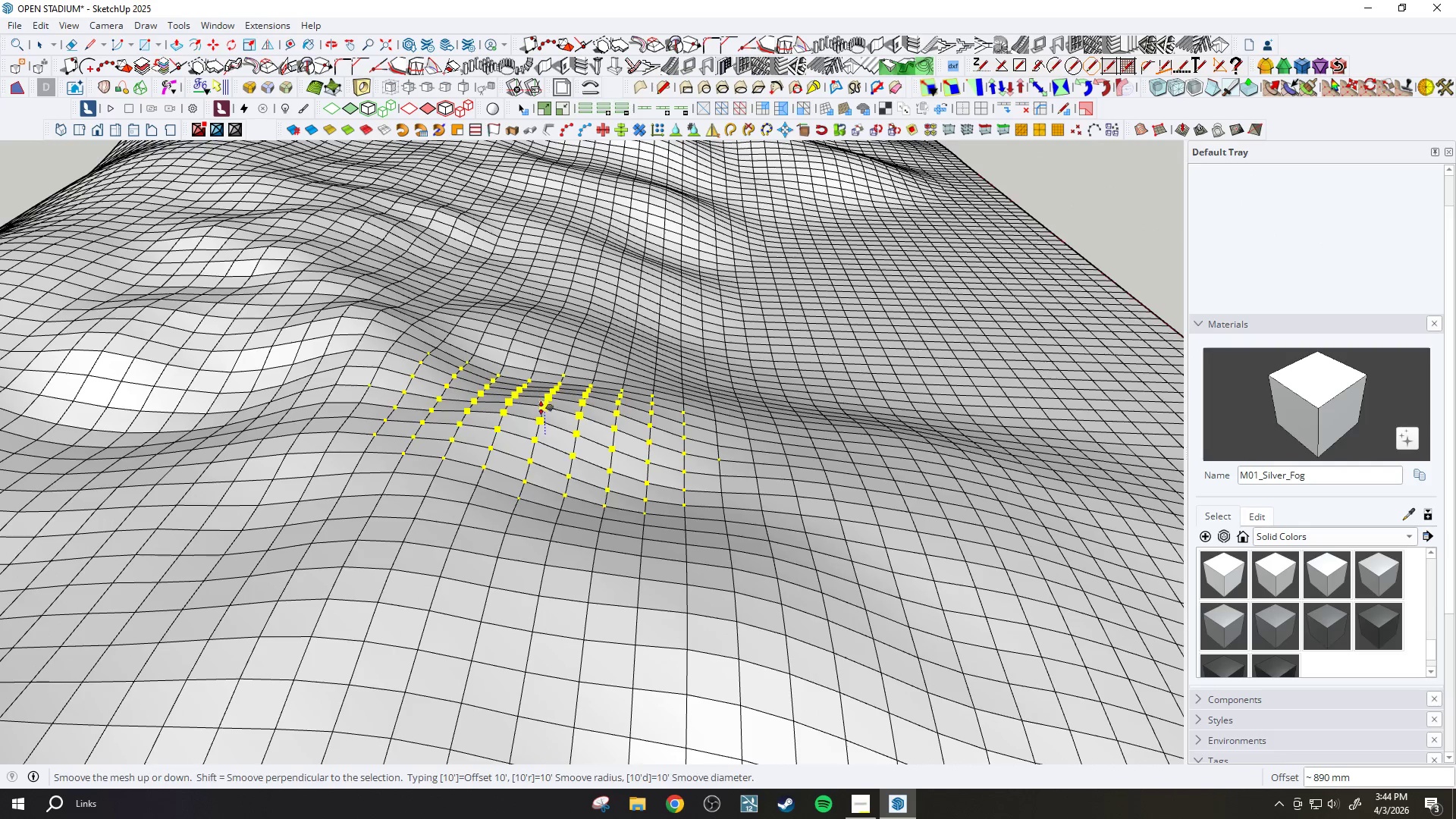 
key(Slash)
 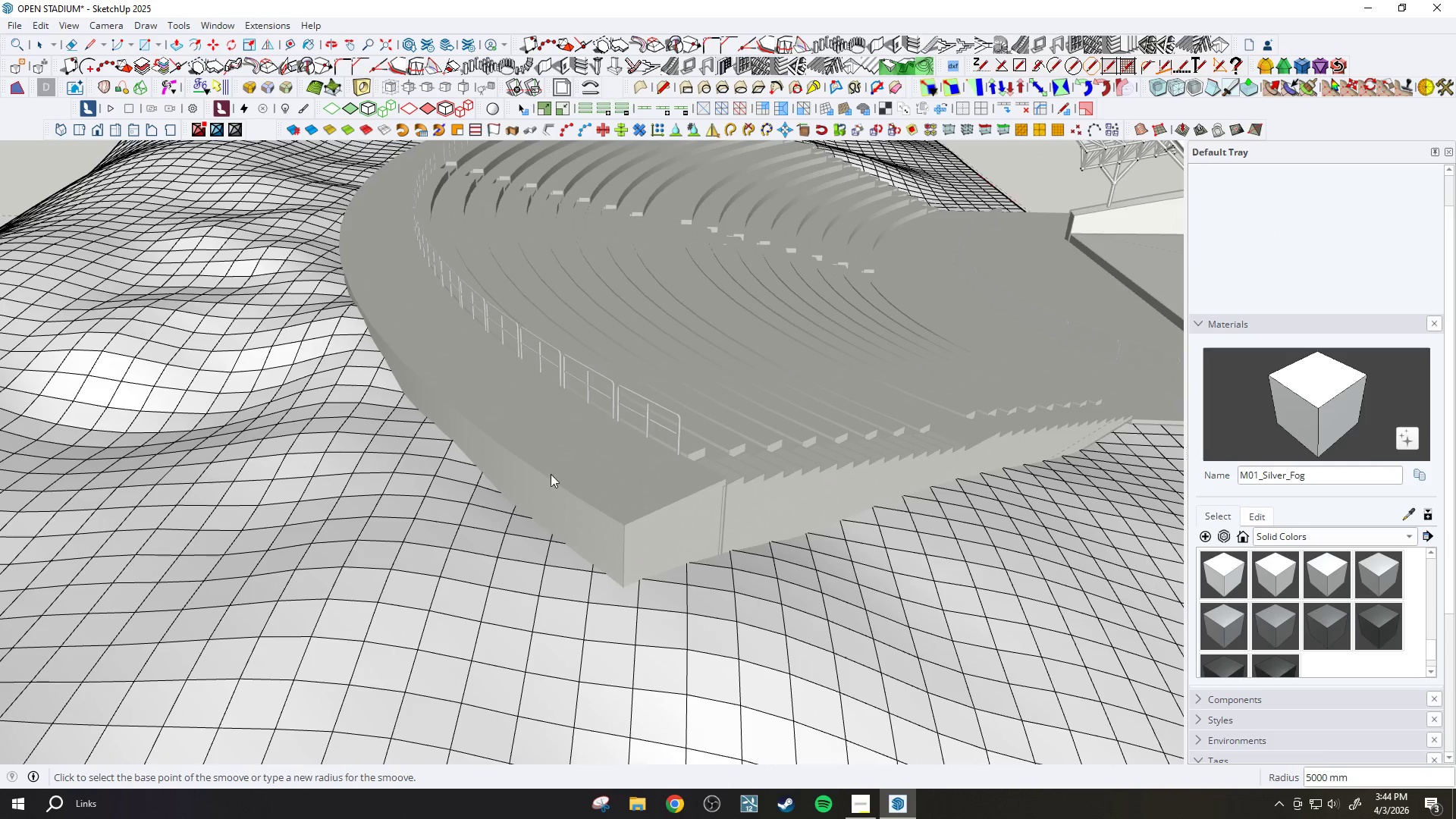 
key(Slash)
 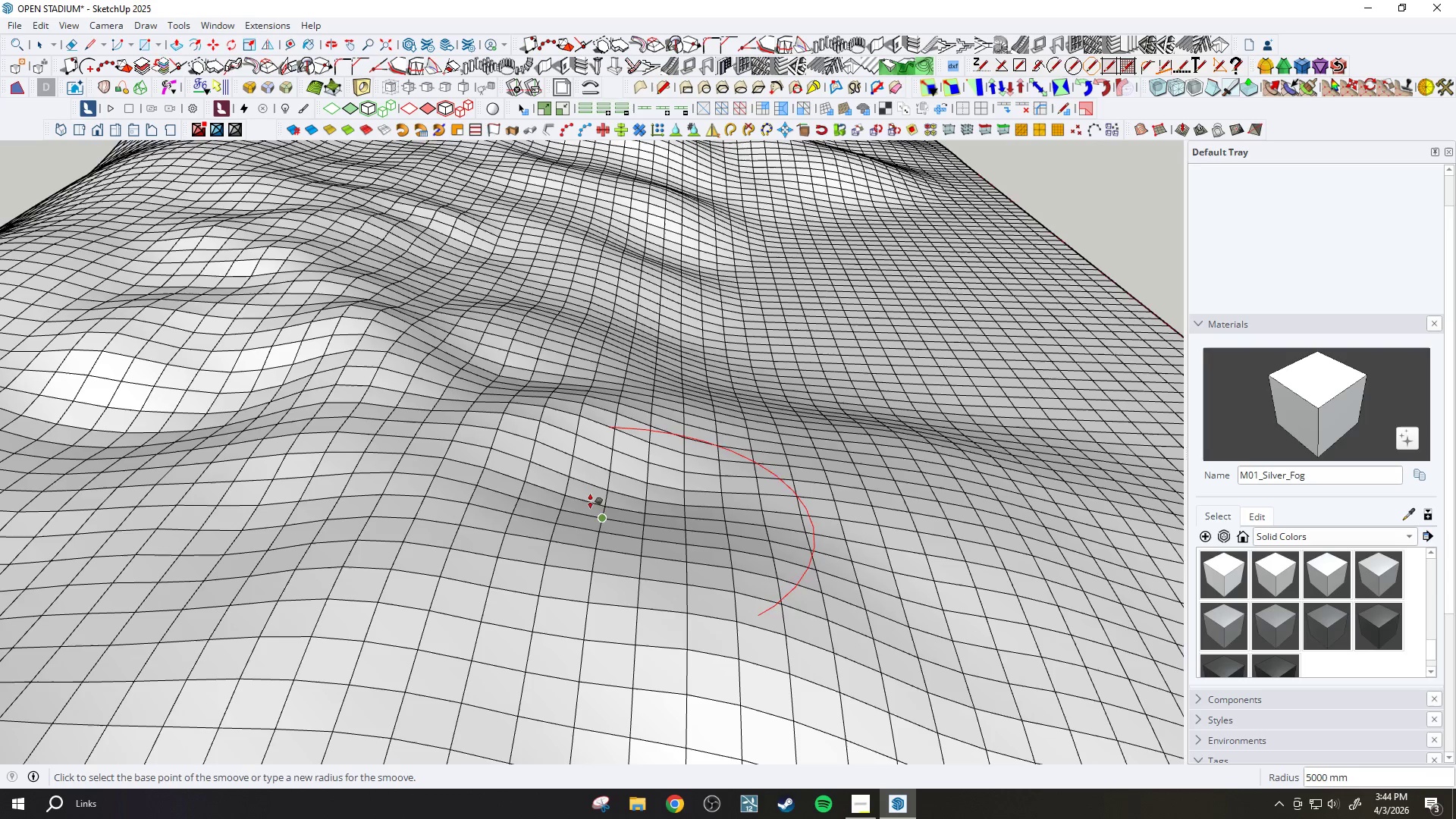 
left_click([592, 504])
 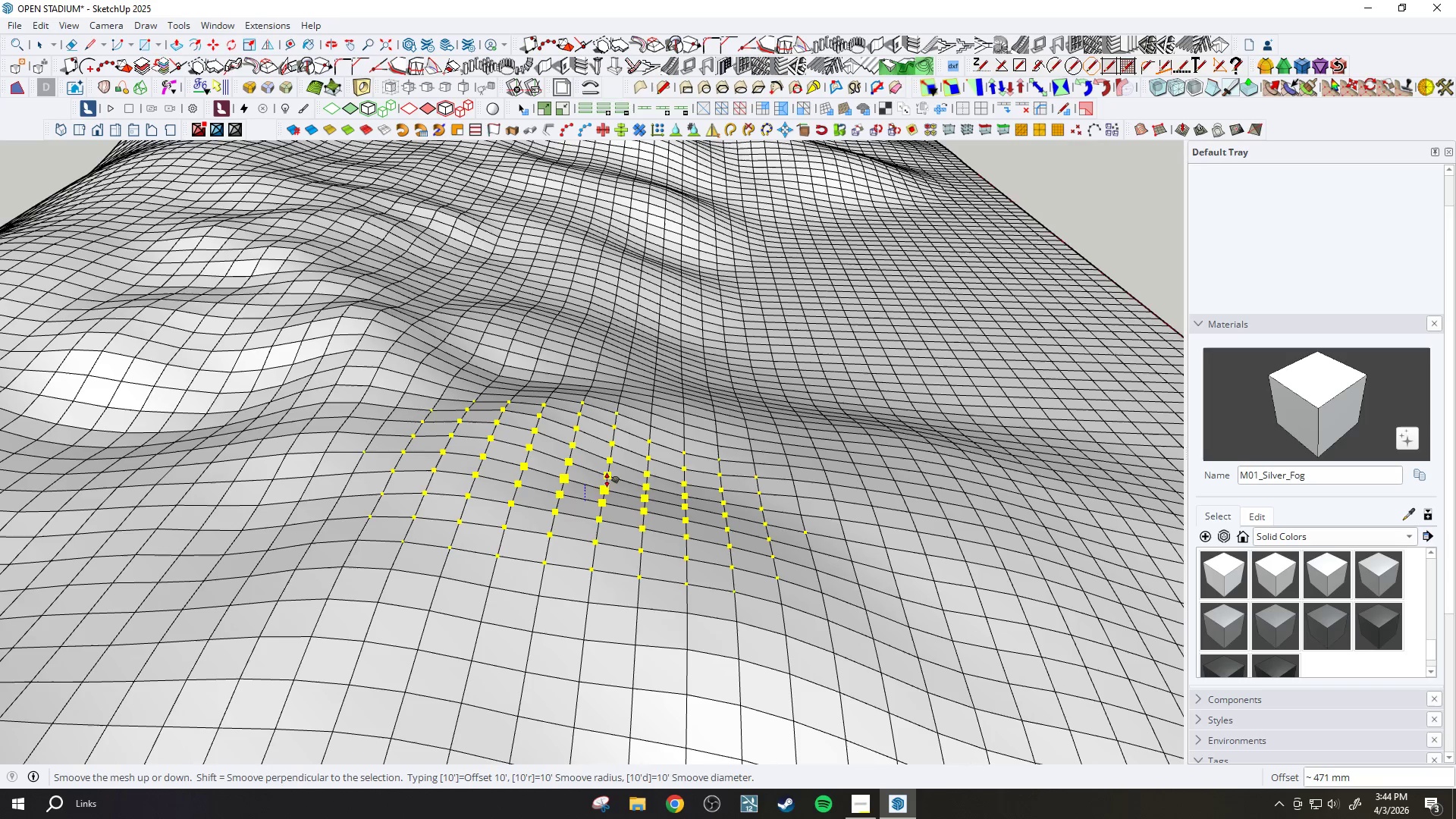 
key(Slash)
 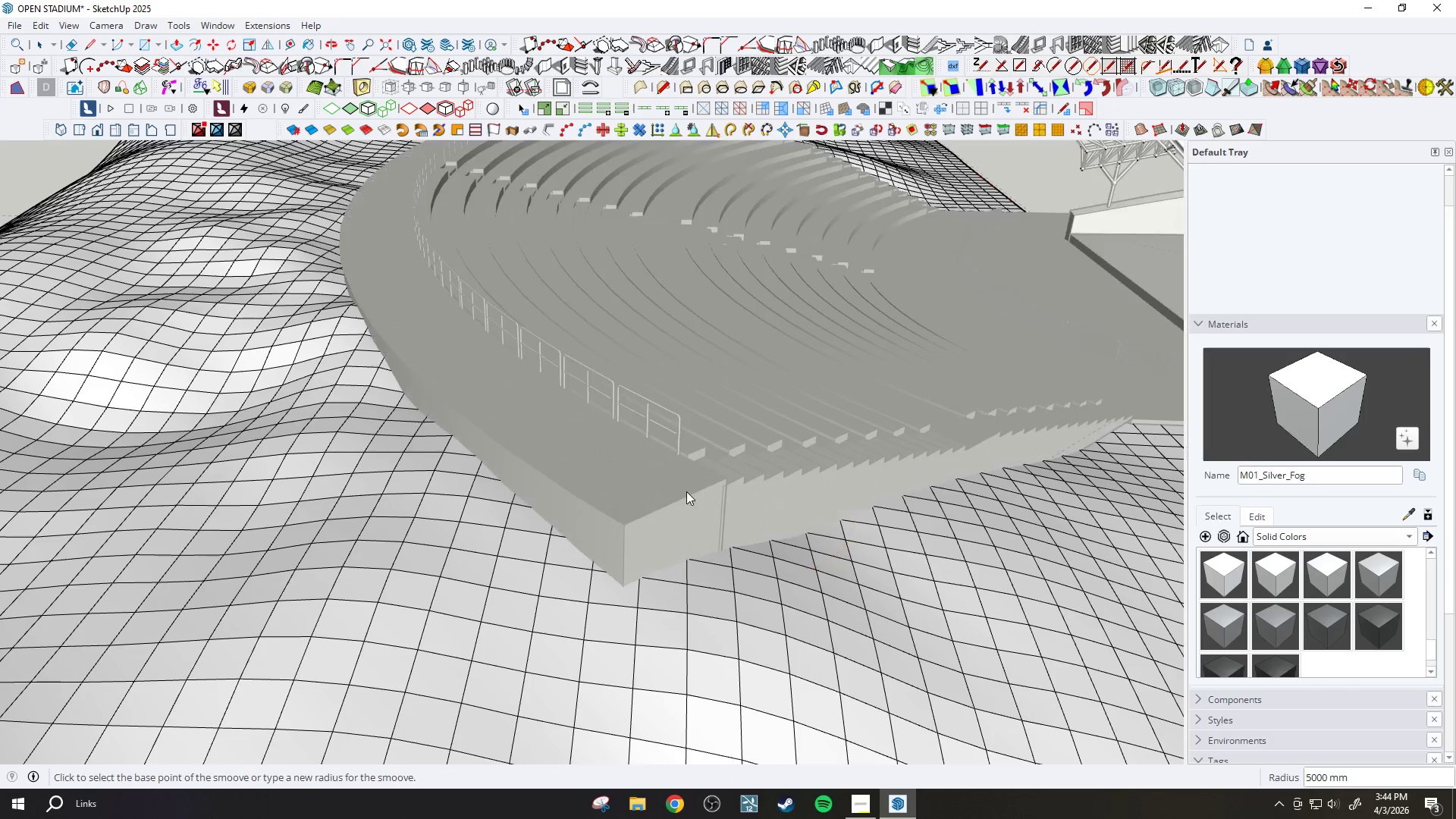 
left_click([686, 491])
 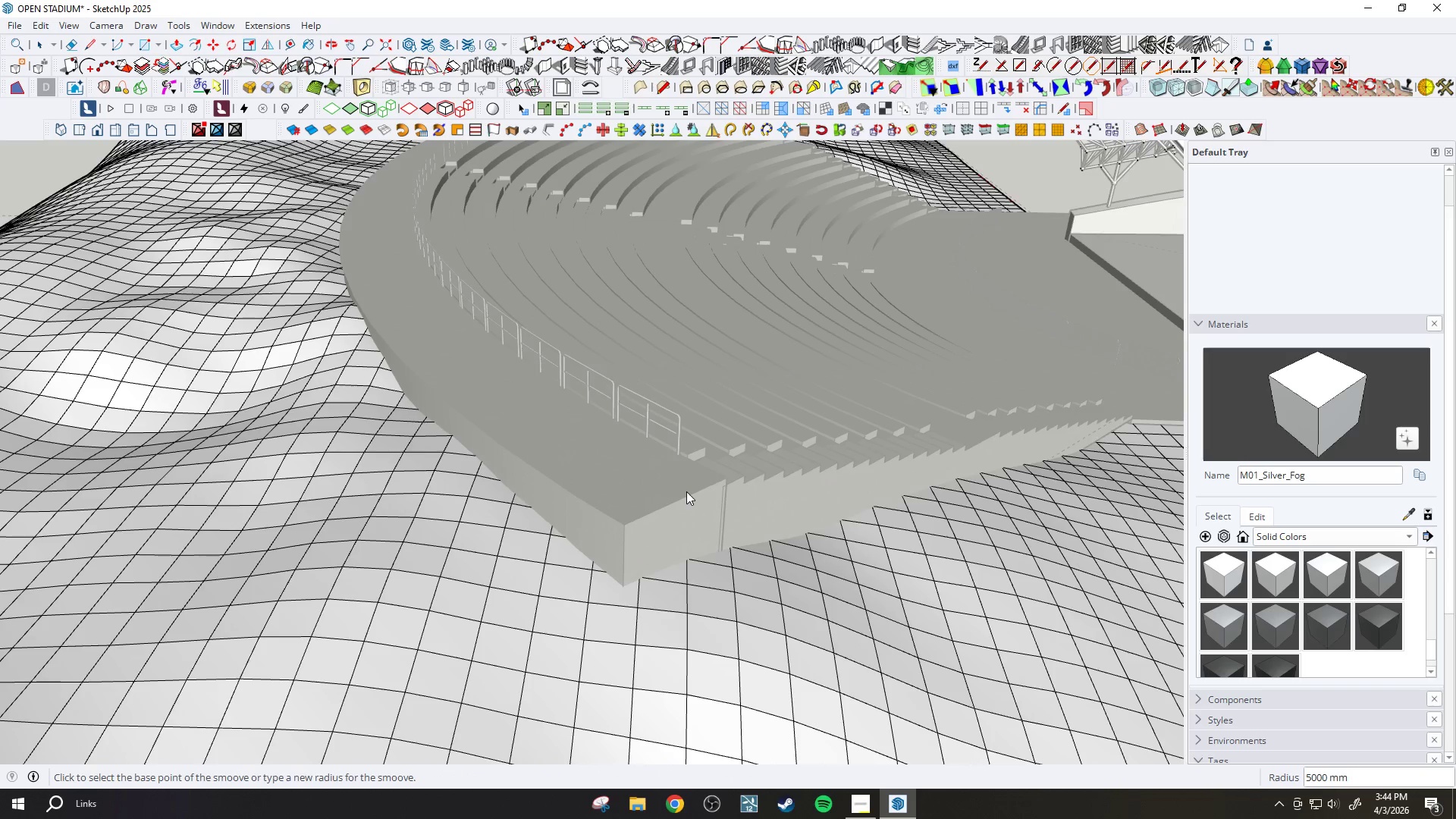 
key(Slash)
 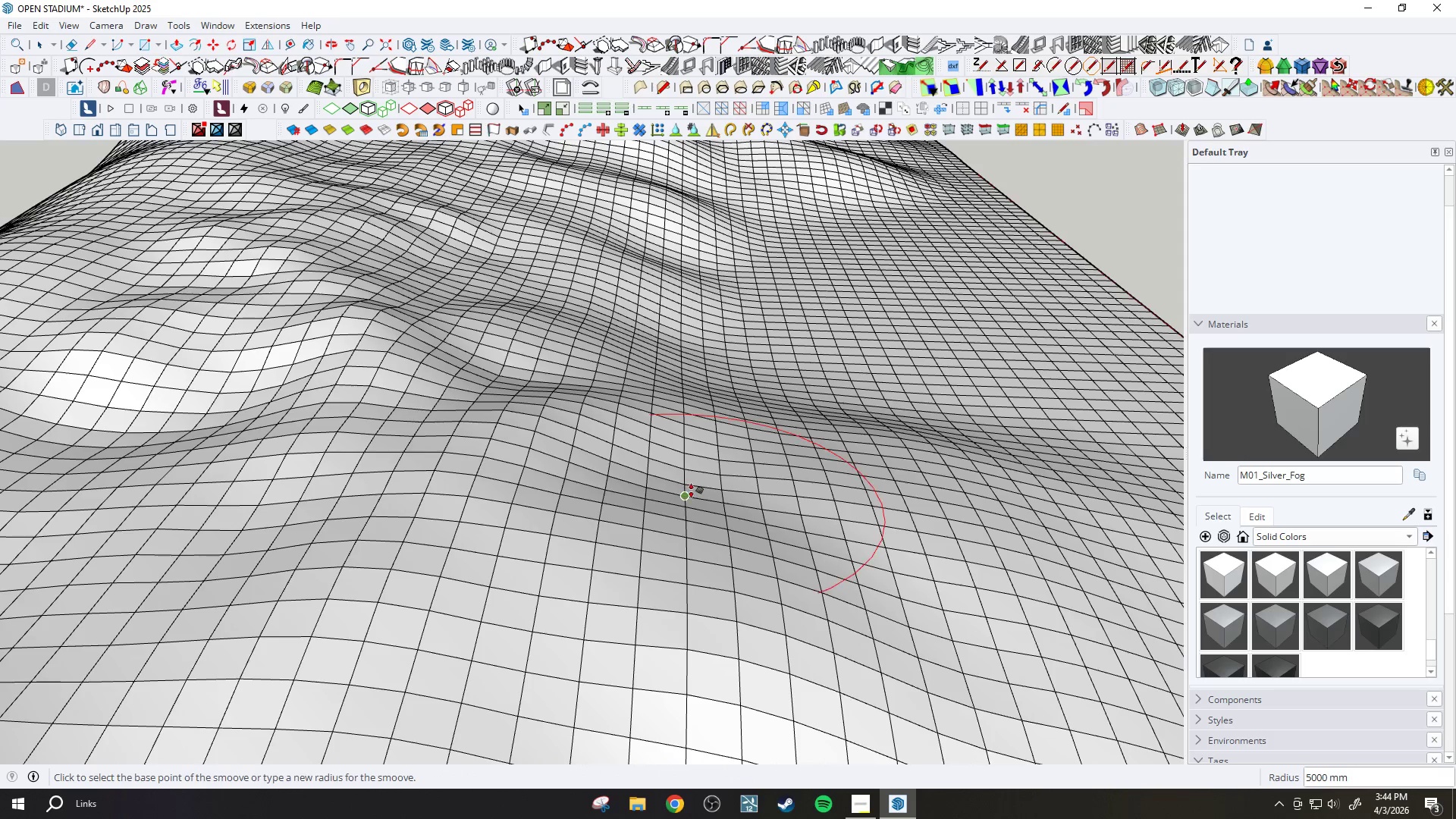 
left_click([692, 493])
 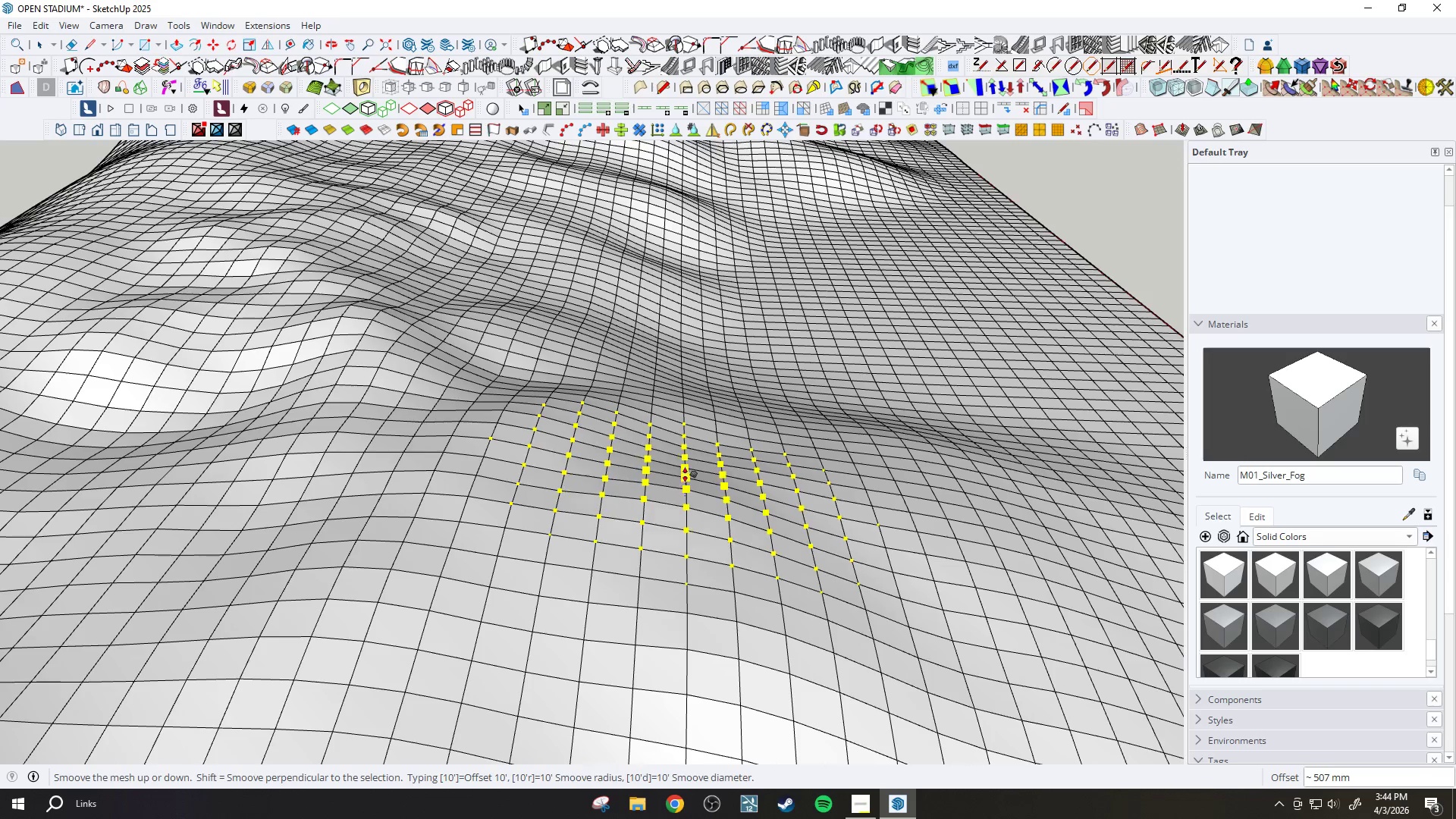 
key(Slash)
 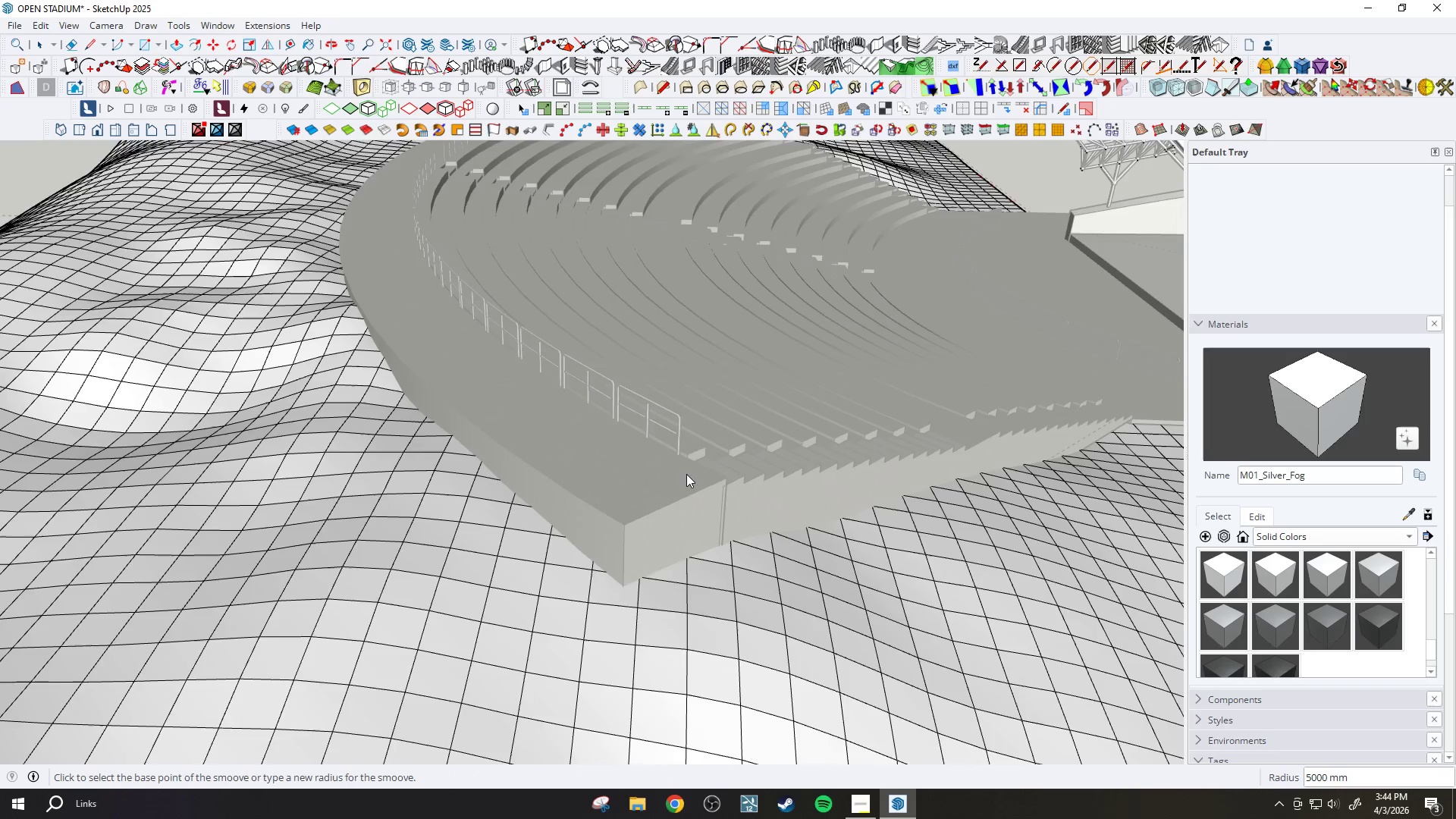 
key(Slash)
 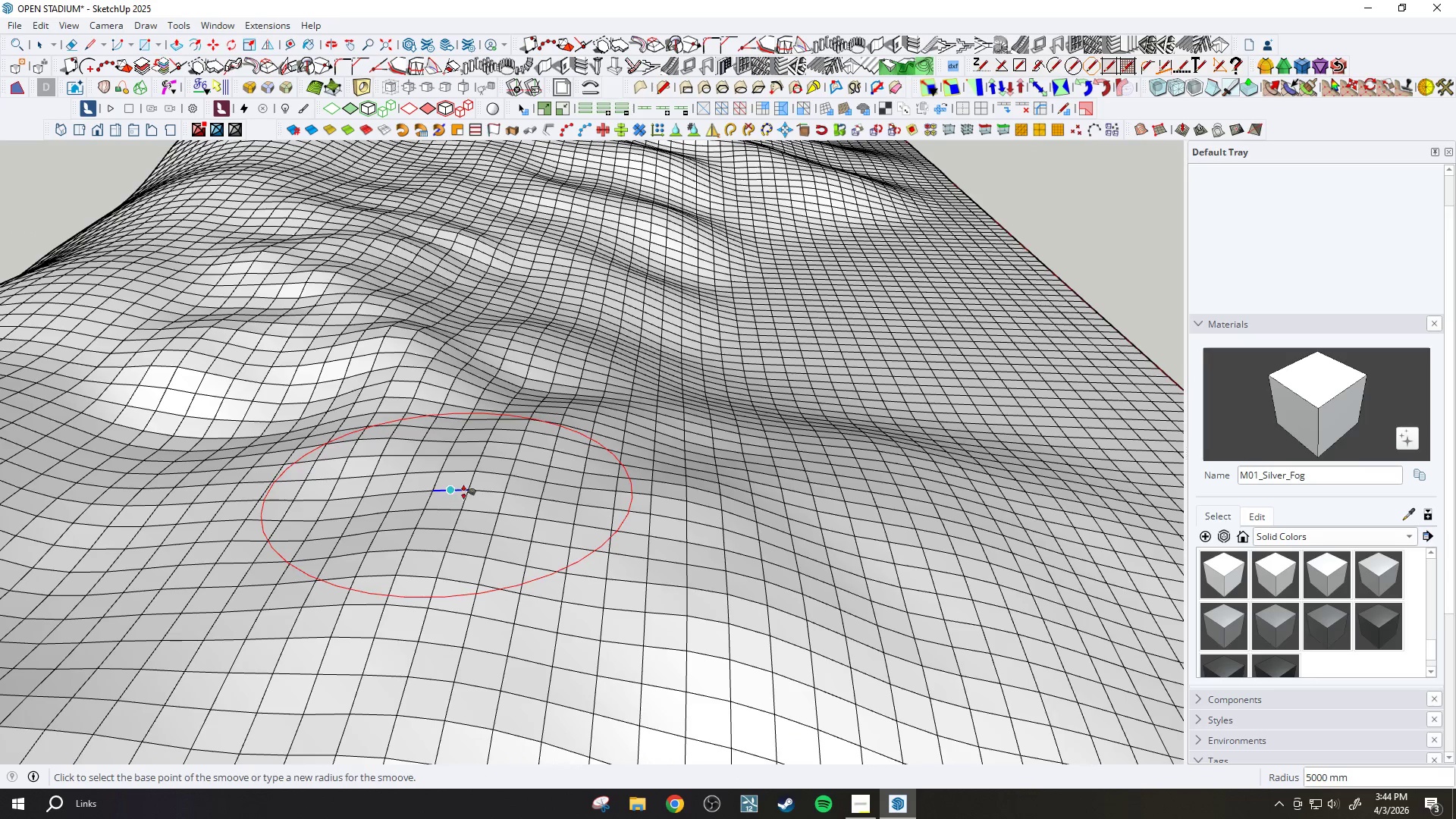 
scroll: coordinate [686, 474], scroll_direction: down, amount: 2.0
 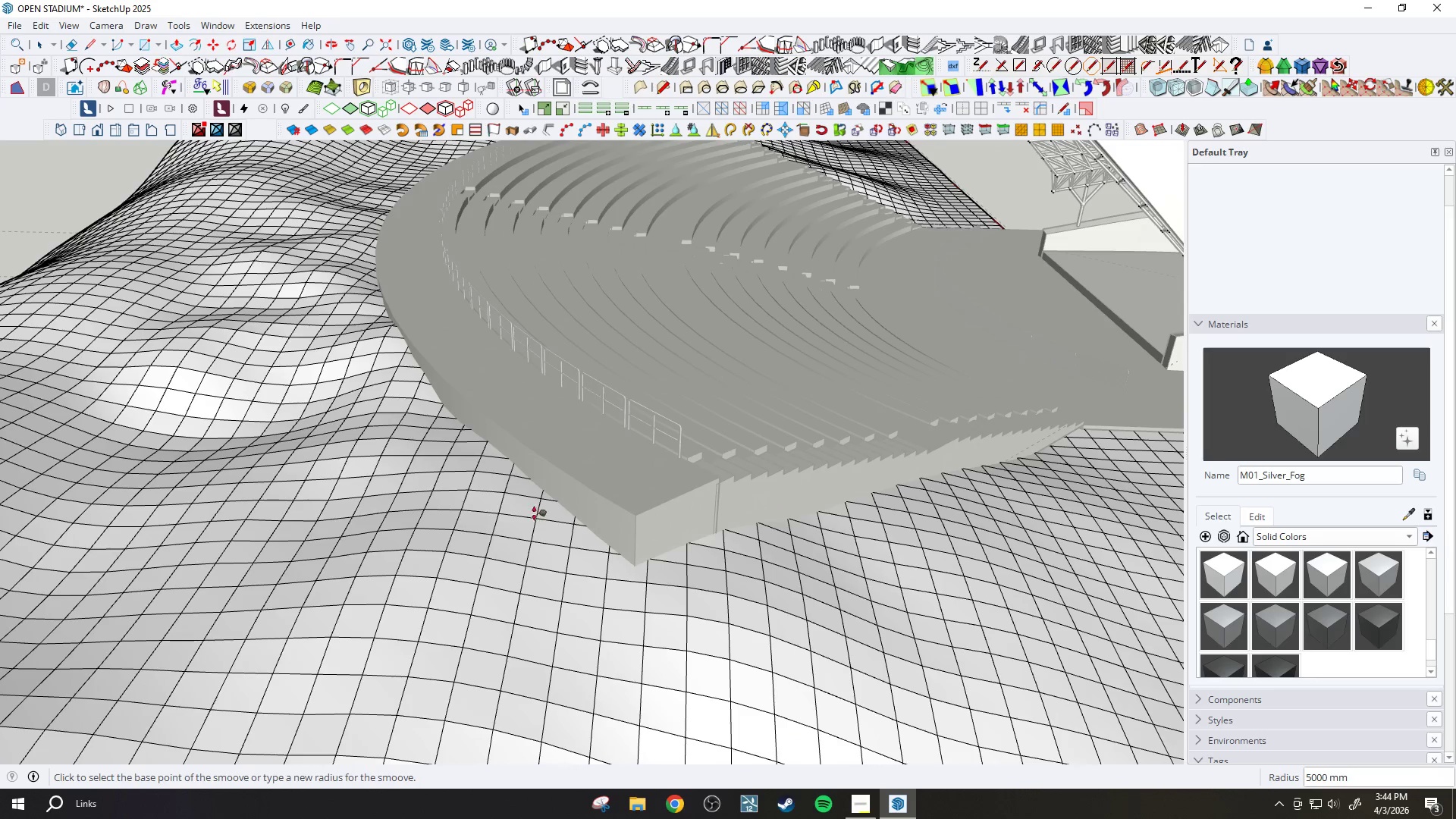 
key(Slash)
 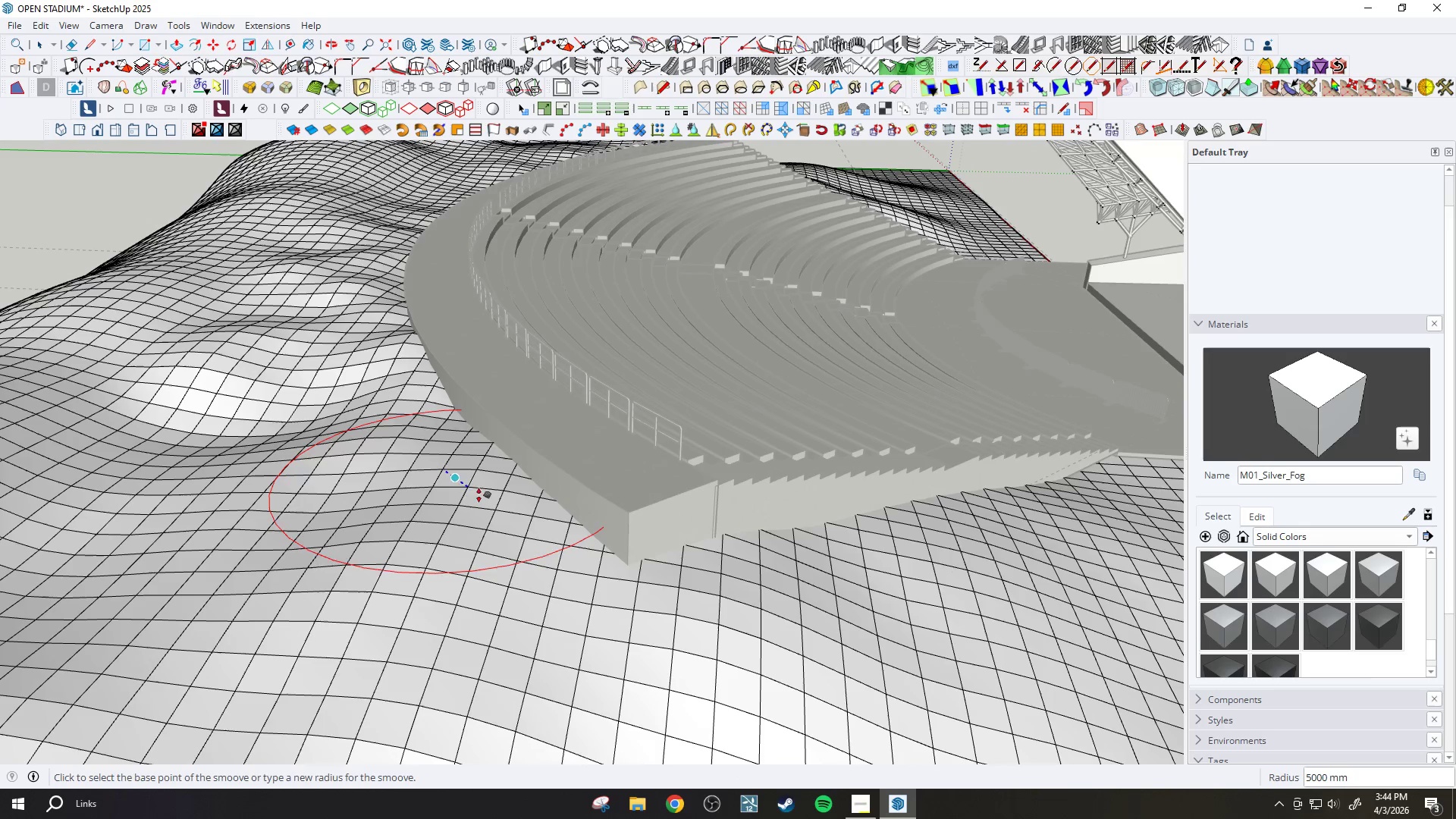 
key(Slash)
 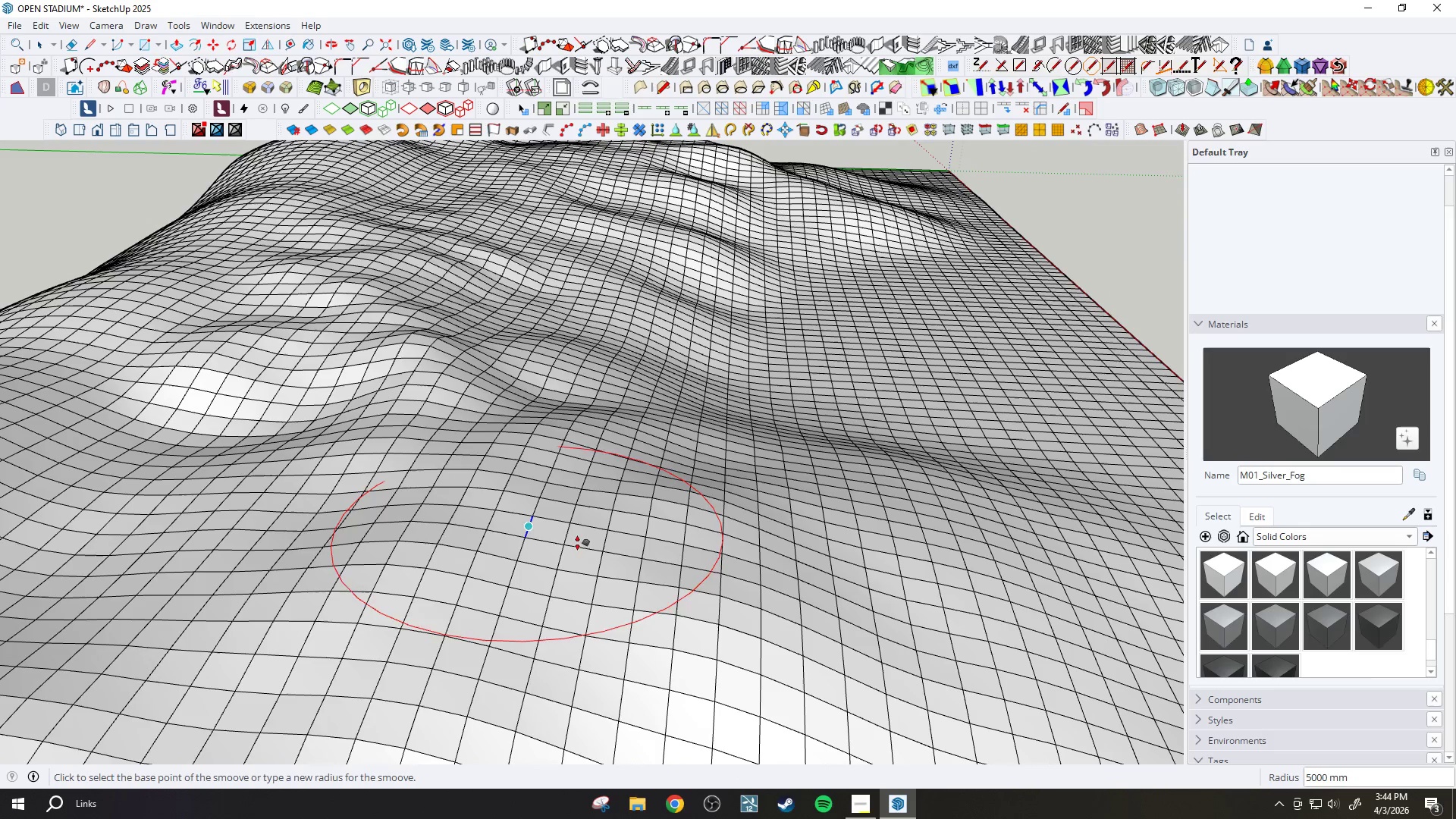 
key(Slash)
 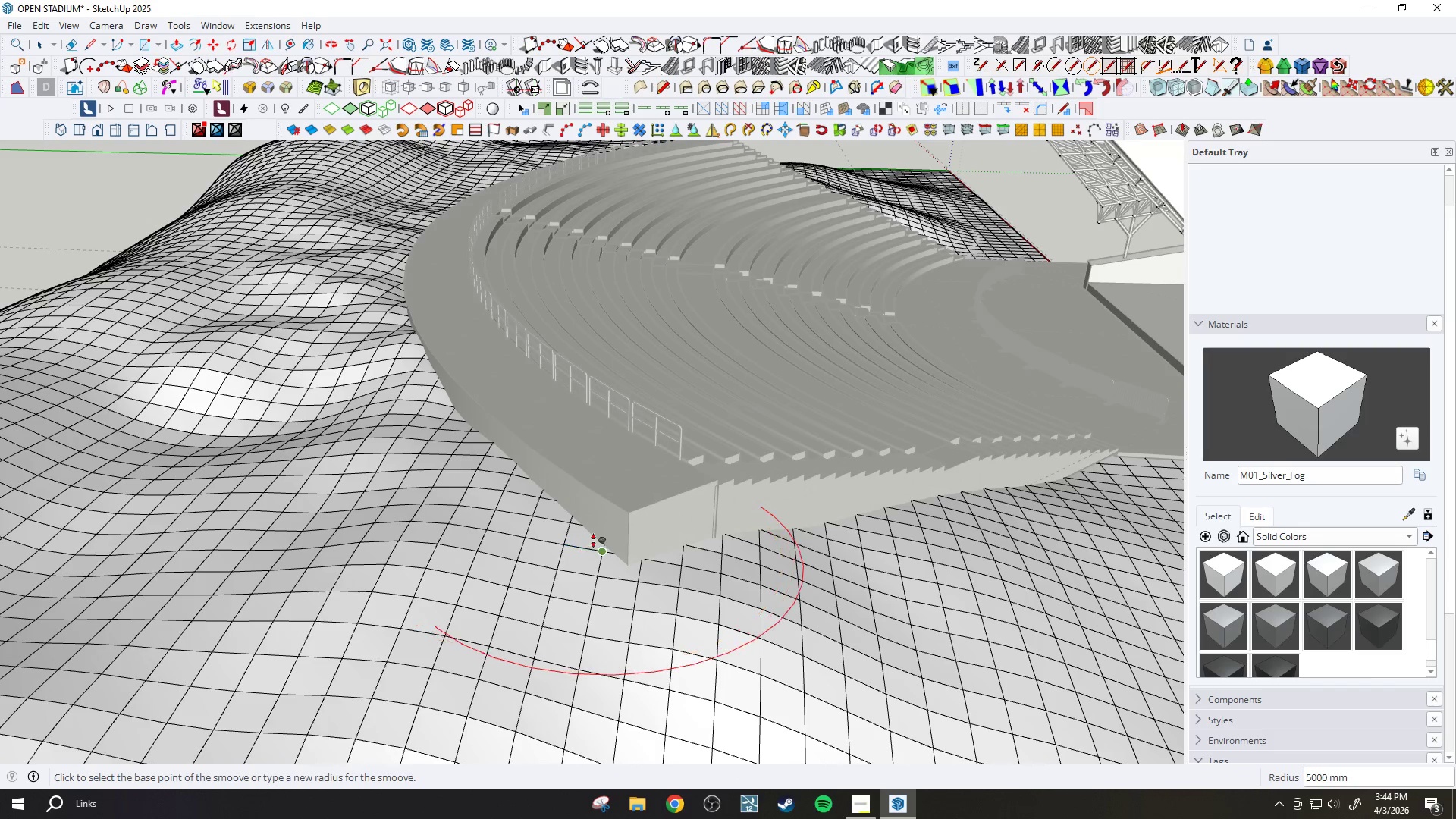 
key(Slash)
 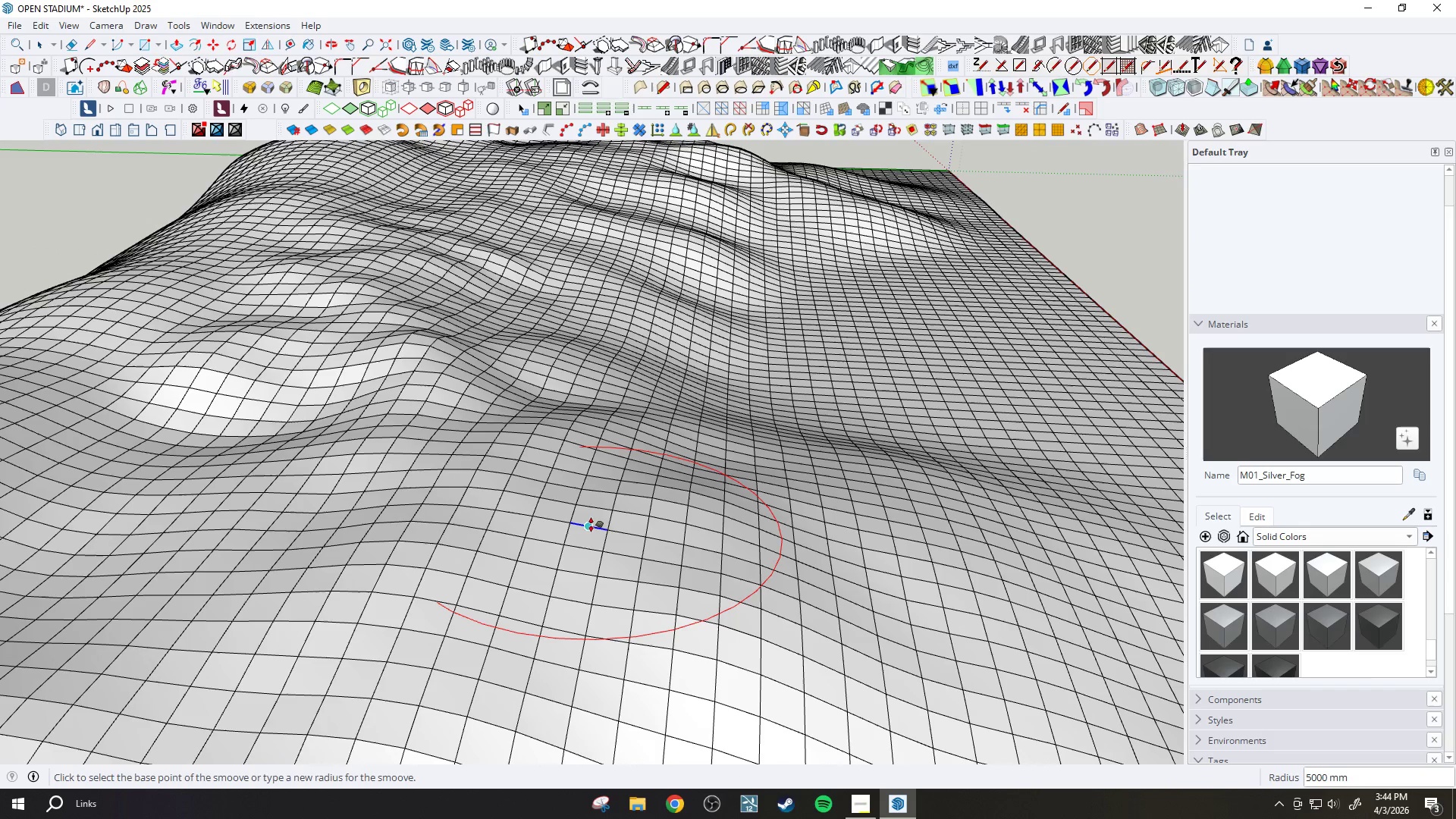 
left_click([595, 532])
 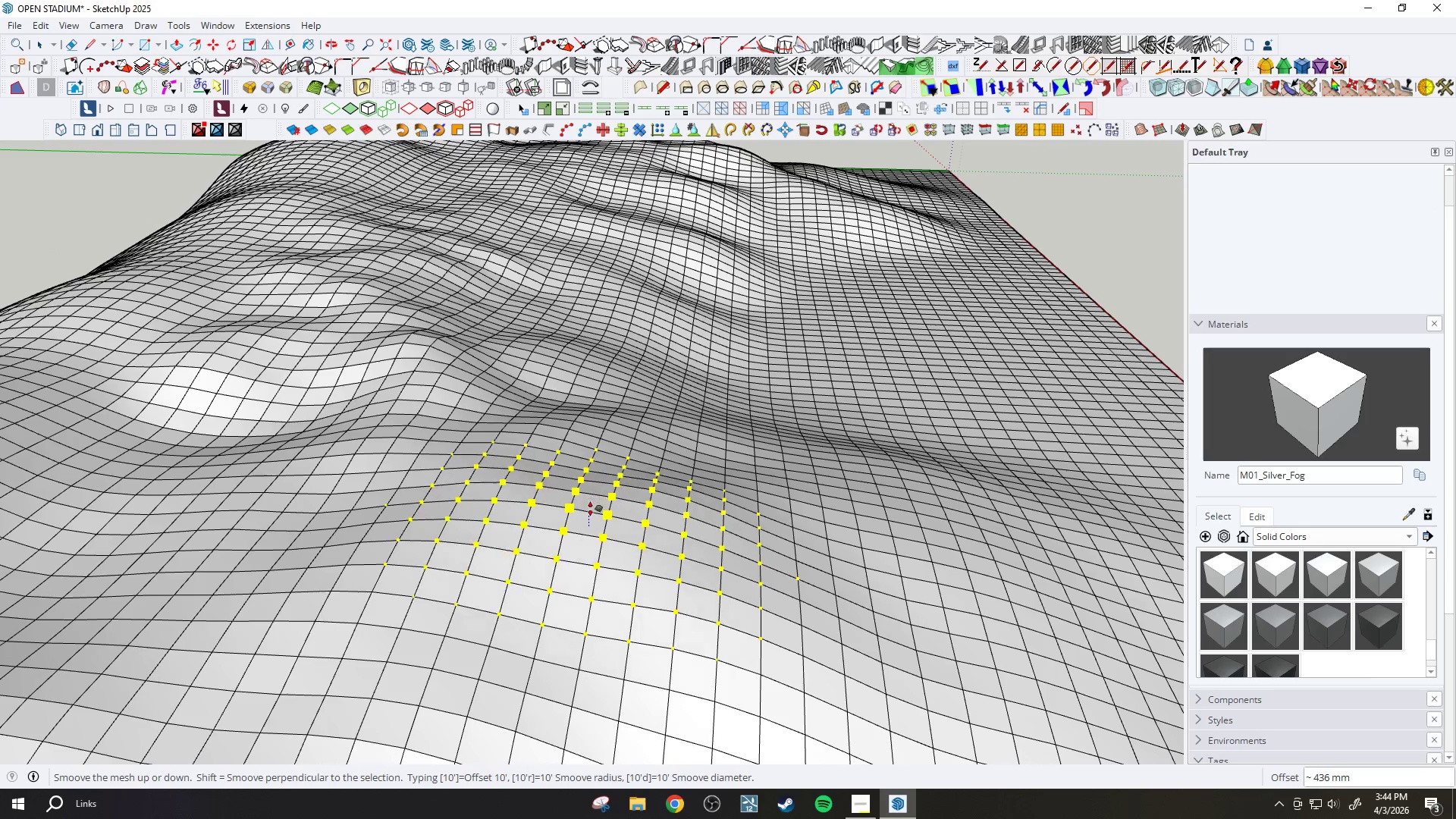 
key(Slash)
 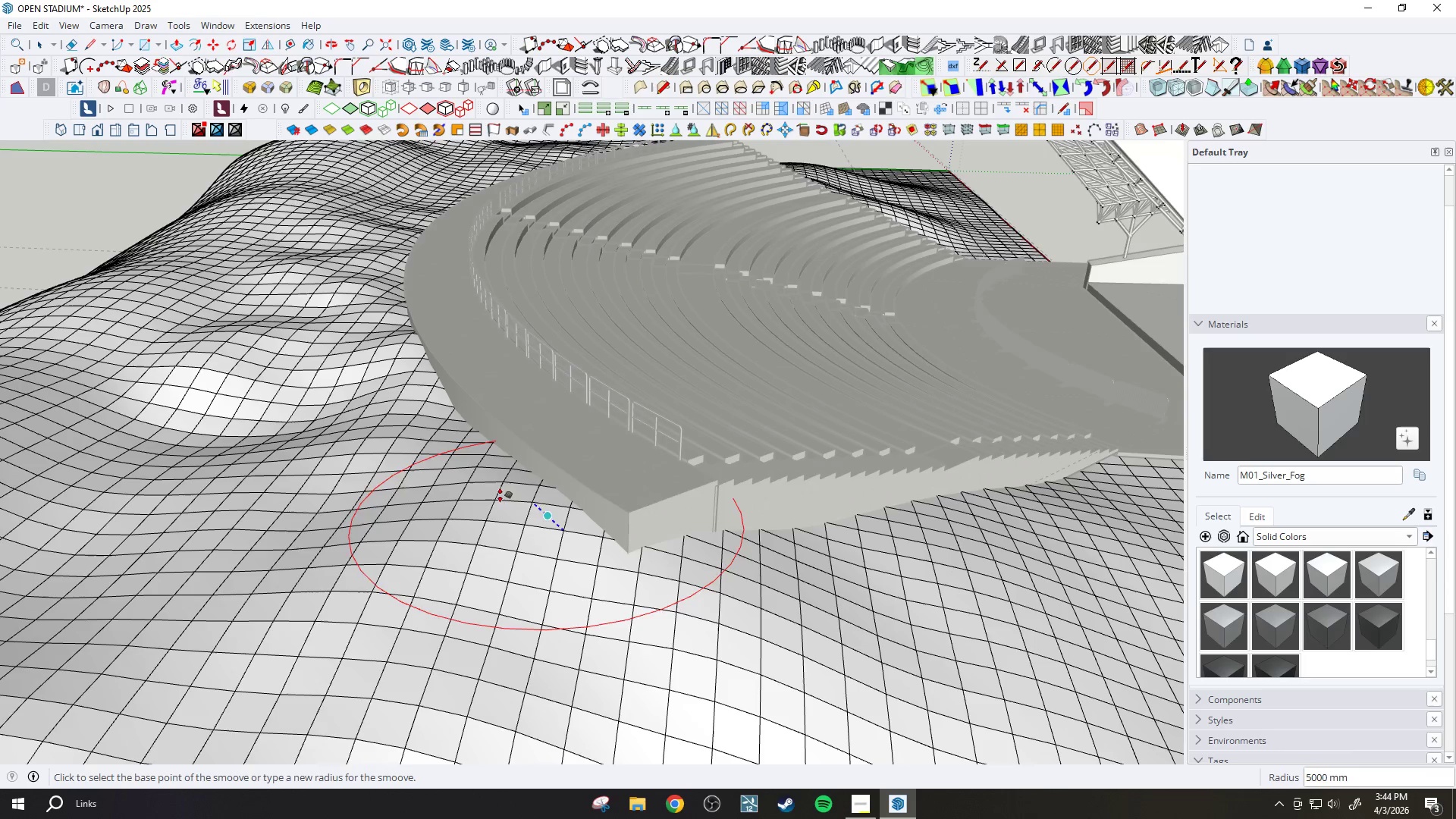 
scroll: coordinate [496, 499], scroll_direction: up, amount: 3.0
 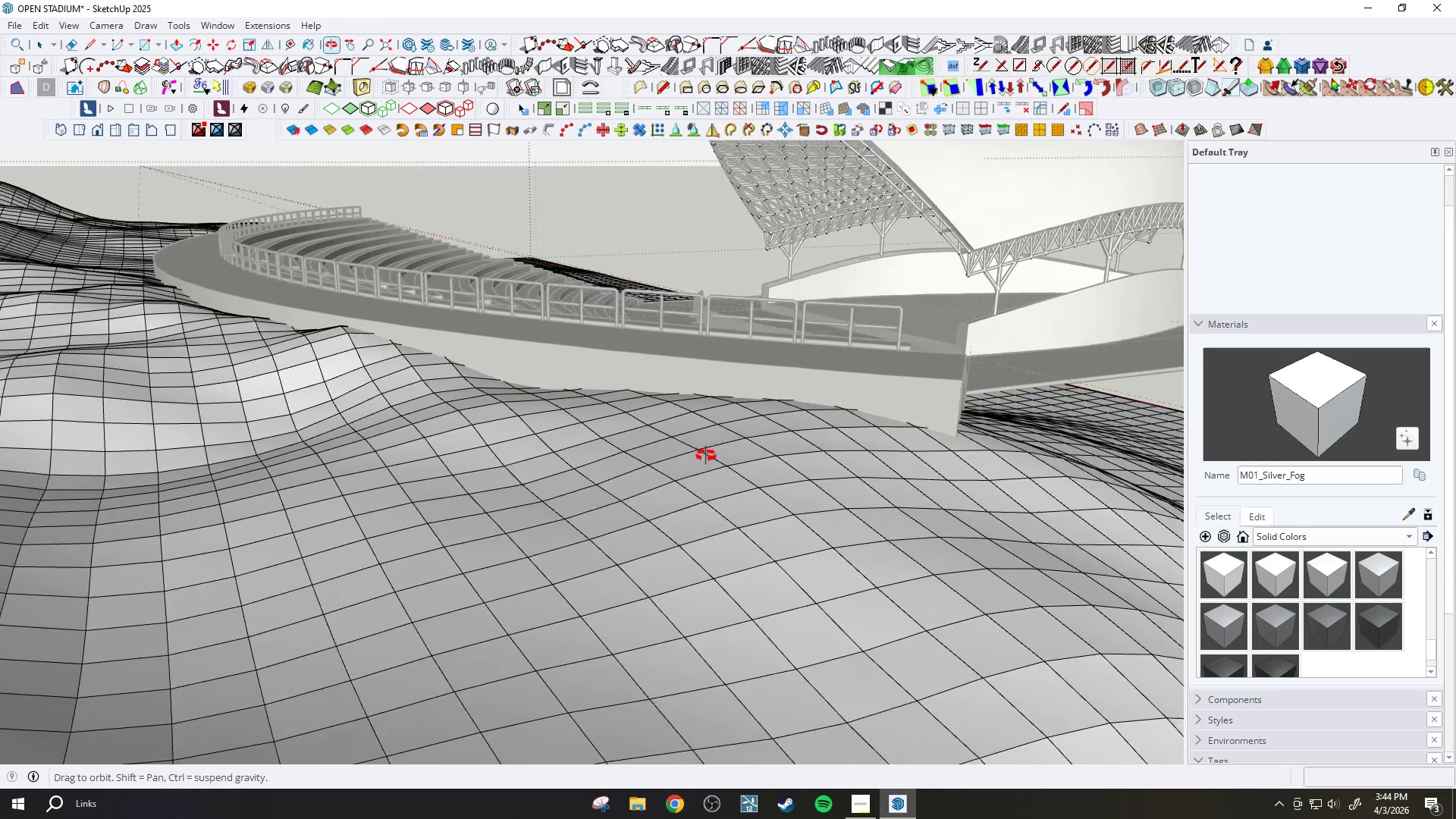 
key(Slash)
 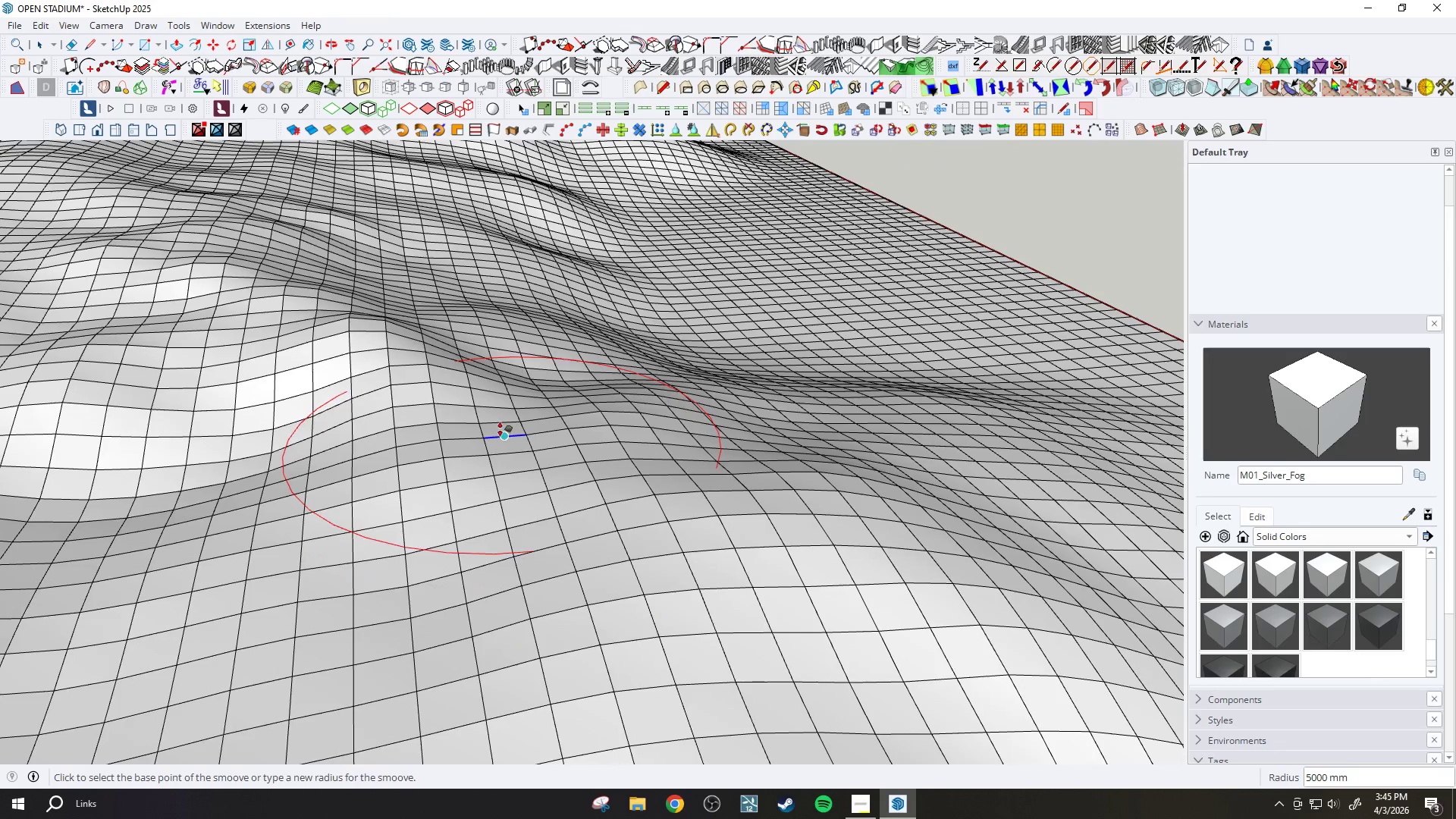 
left_click([503, 428])
 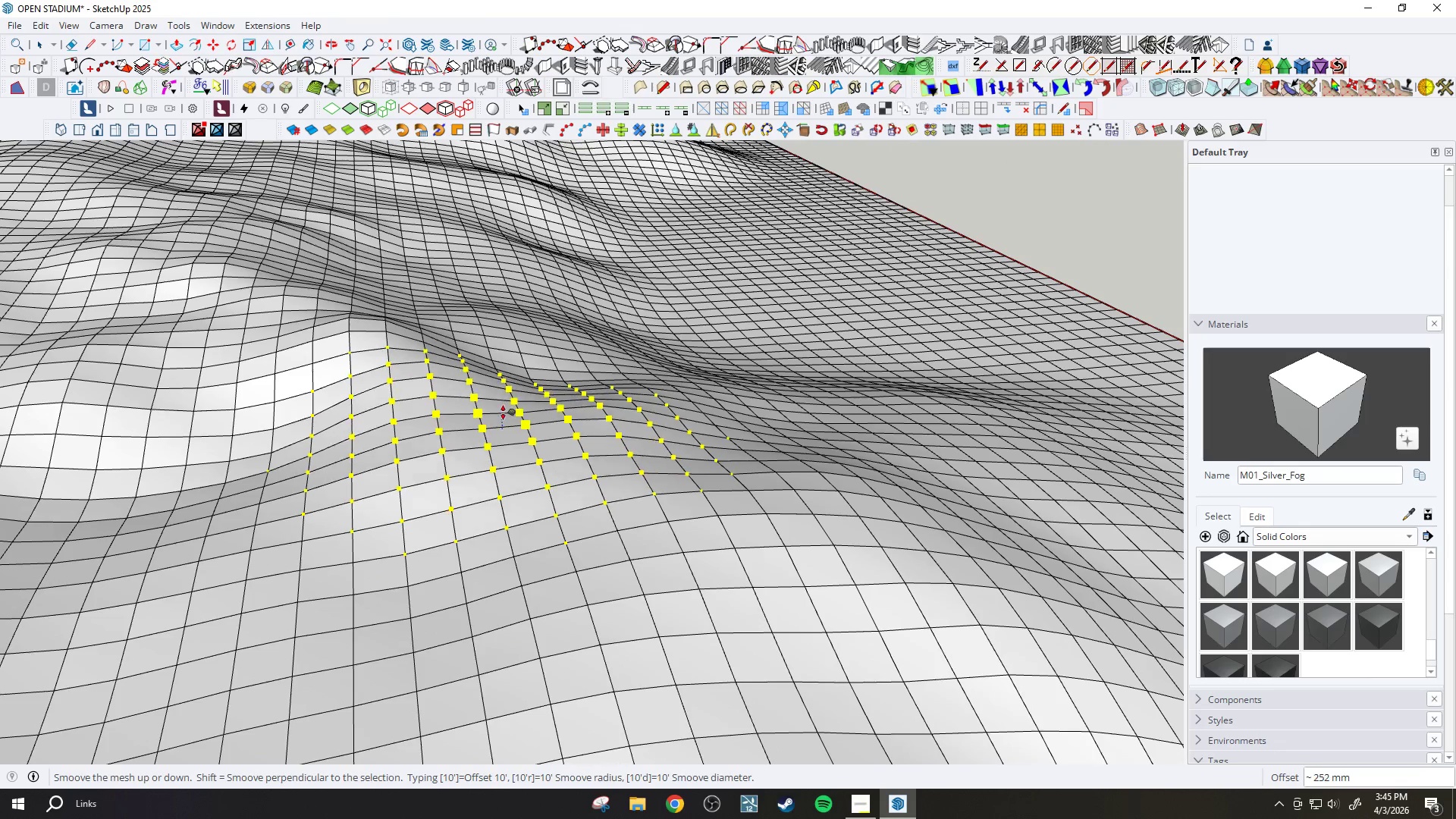 
left_click([504, 411])
 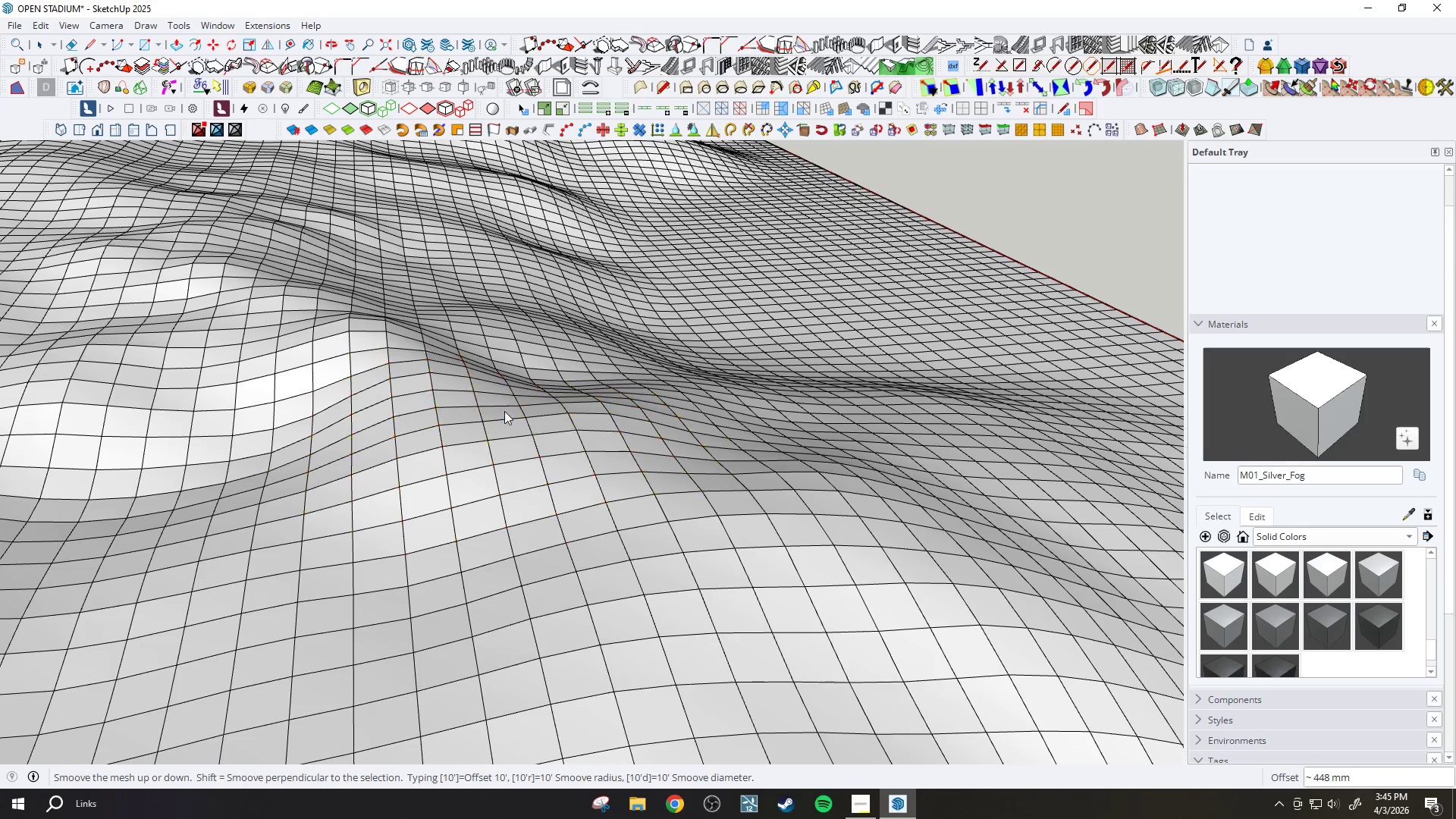 
key(Slash)
 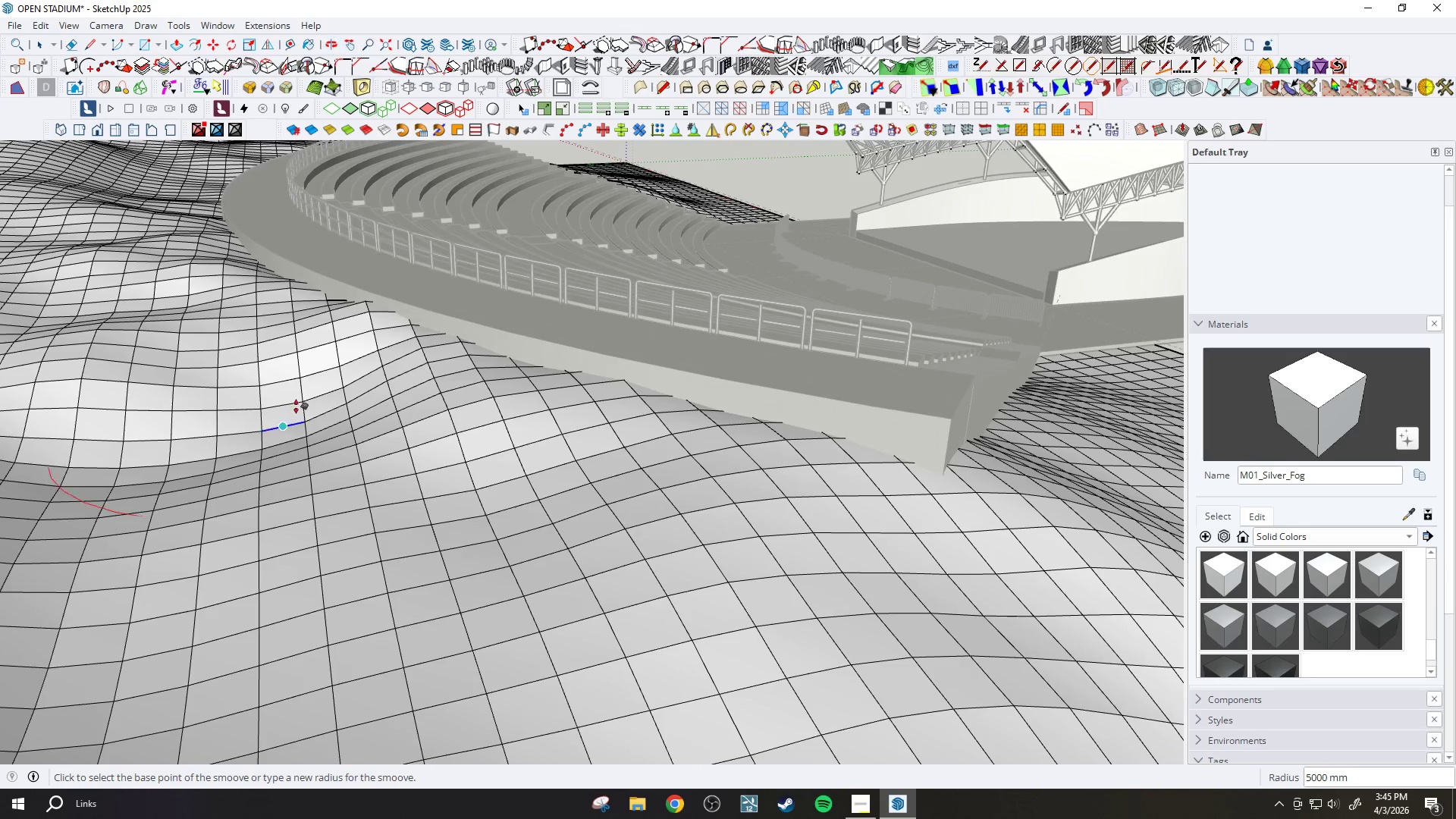 
left_click([300, 429])
 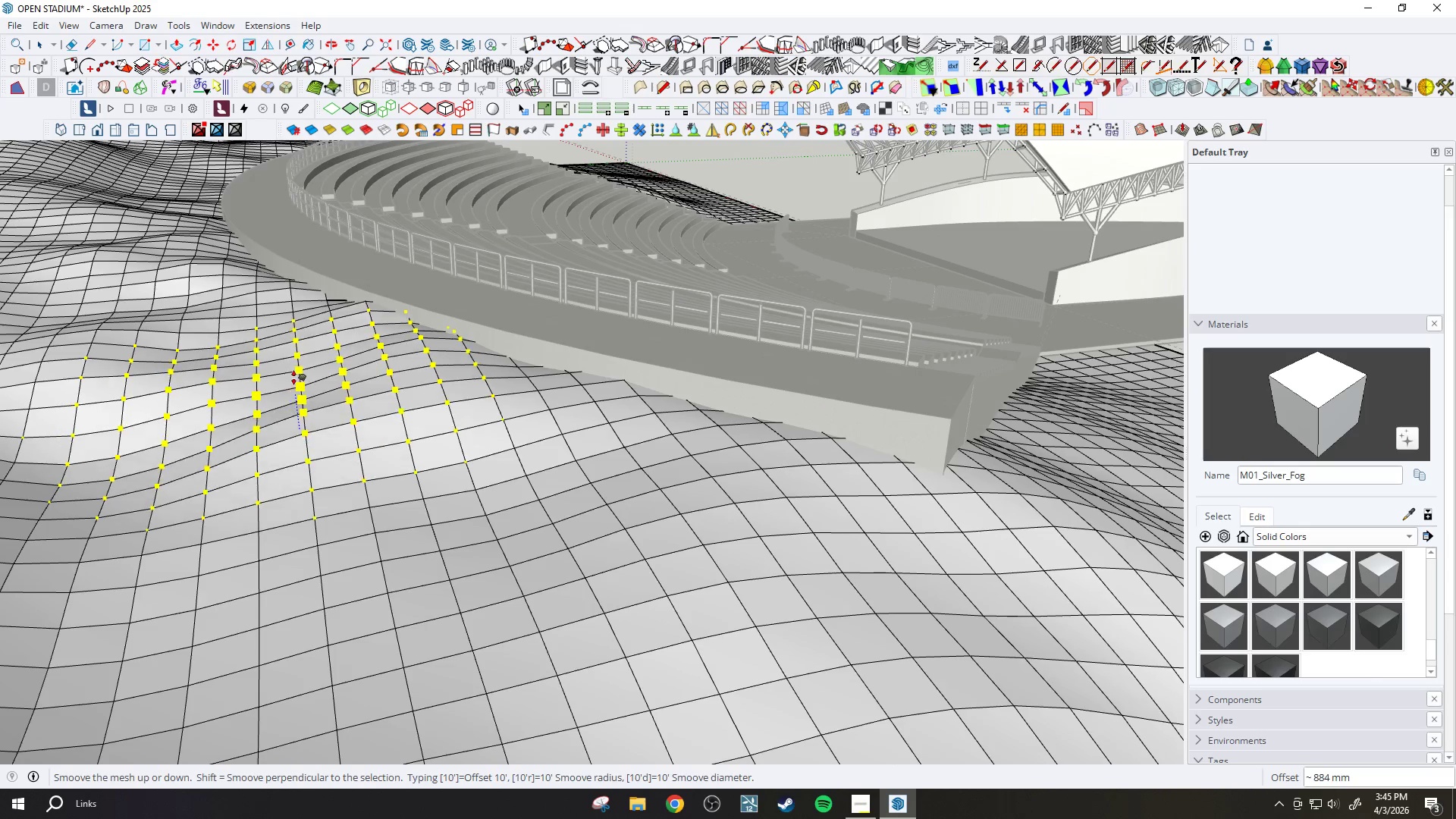 
left_click([293, 376])
 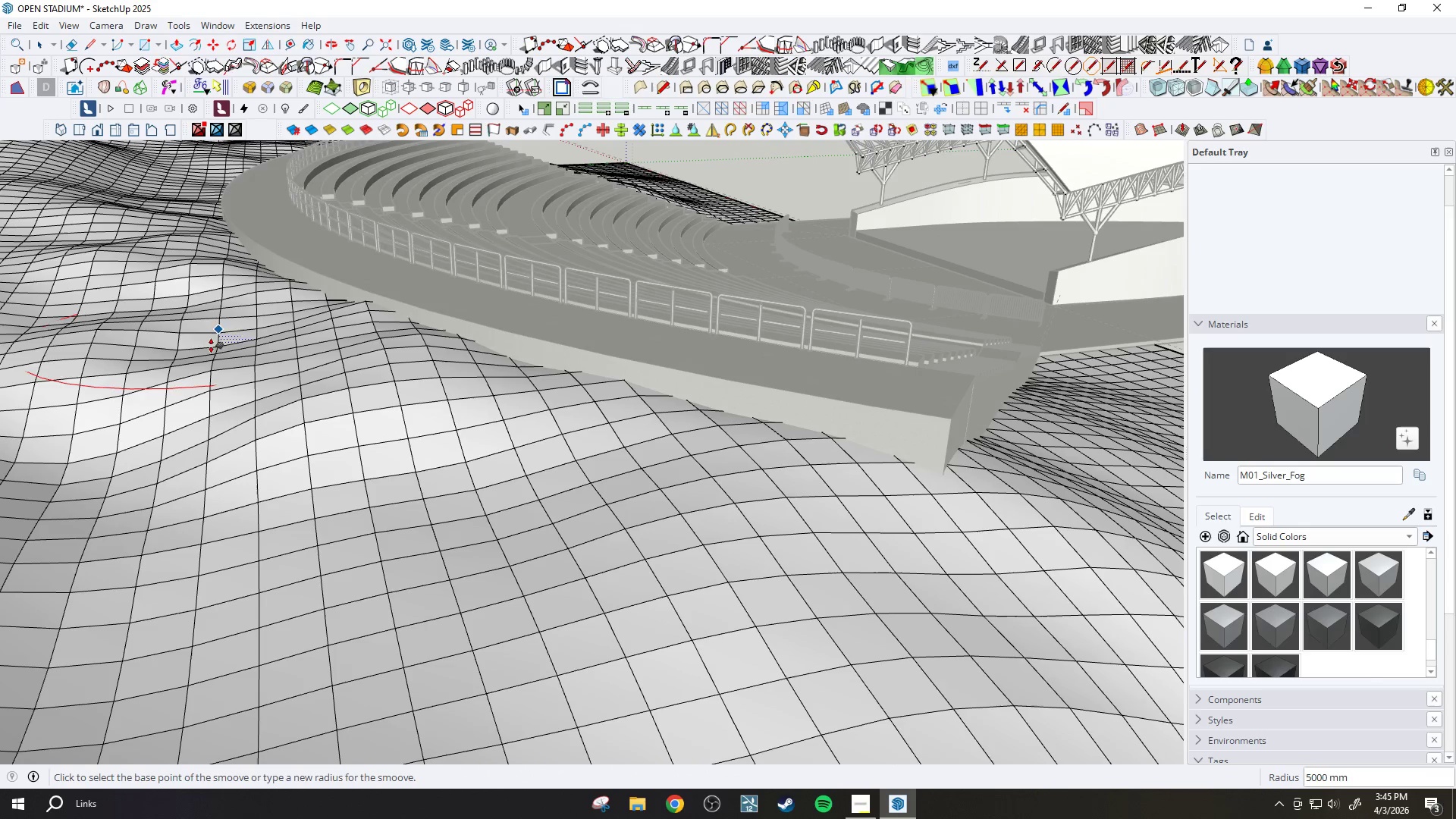 
left_click([196, 347])
 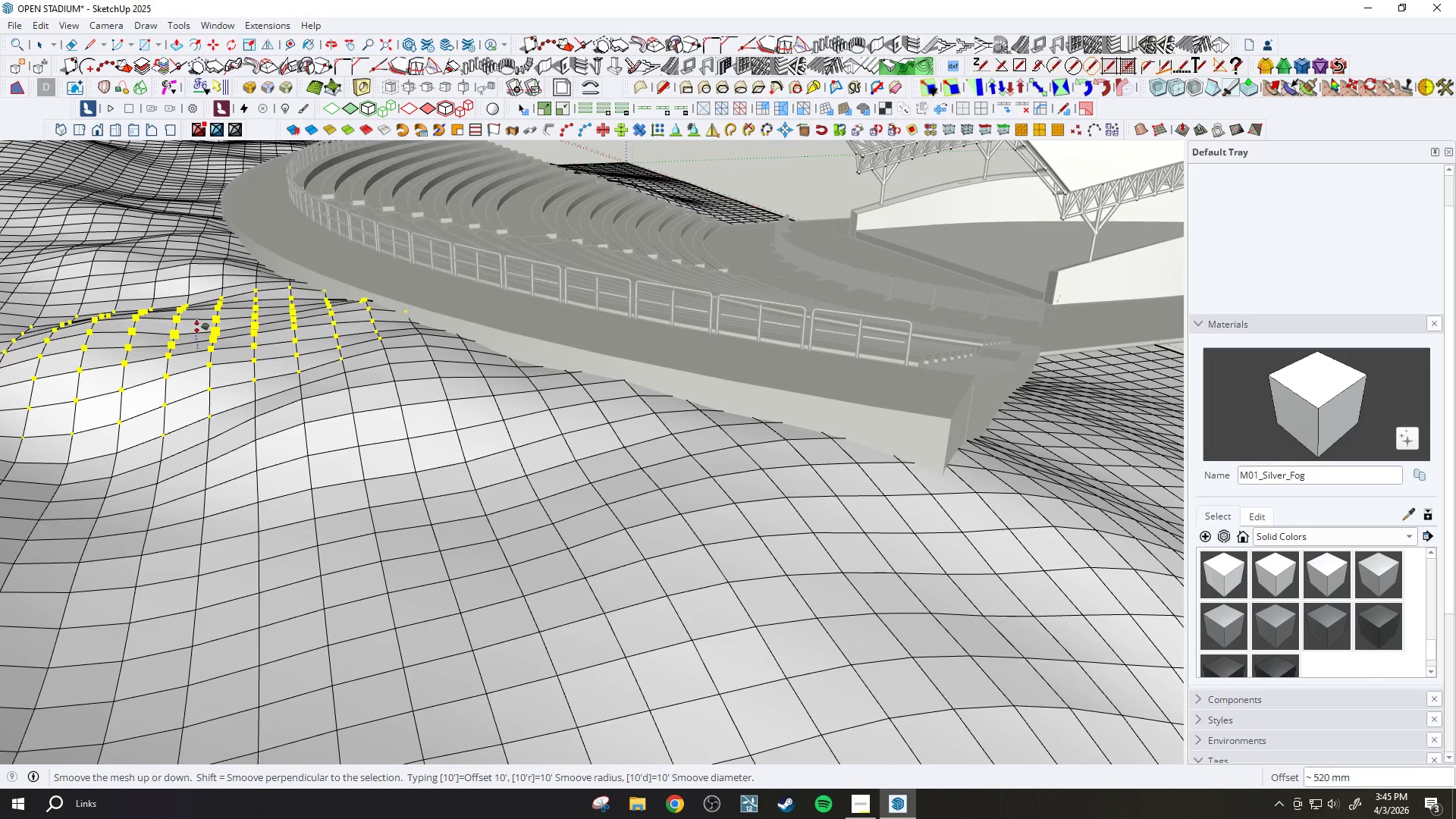 
left_click([196, 329])
 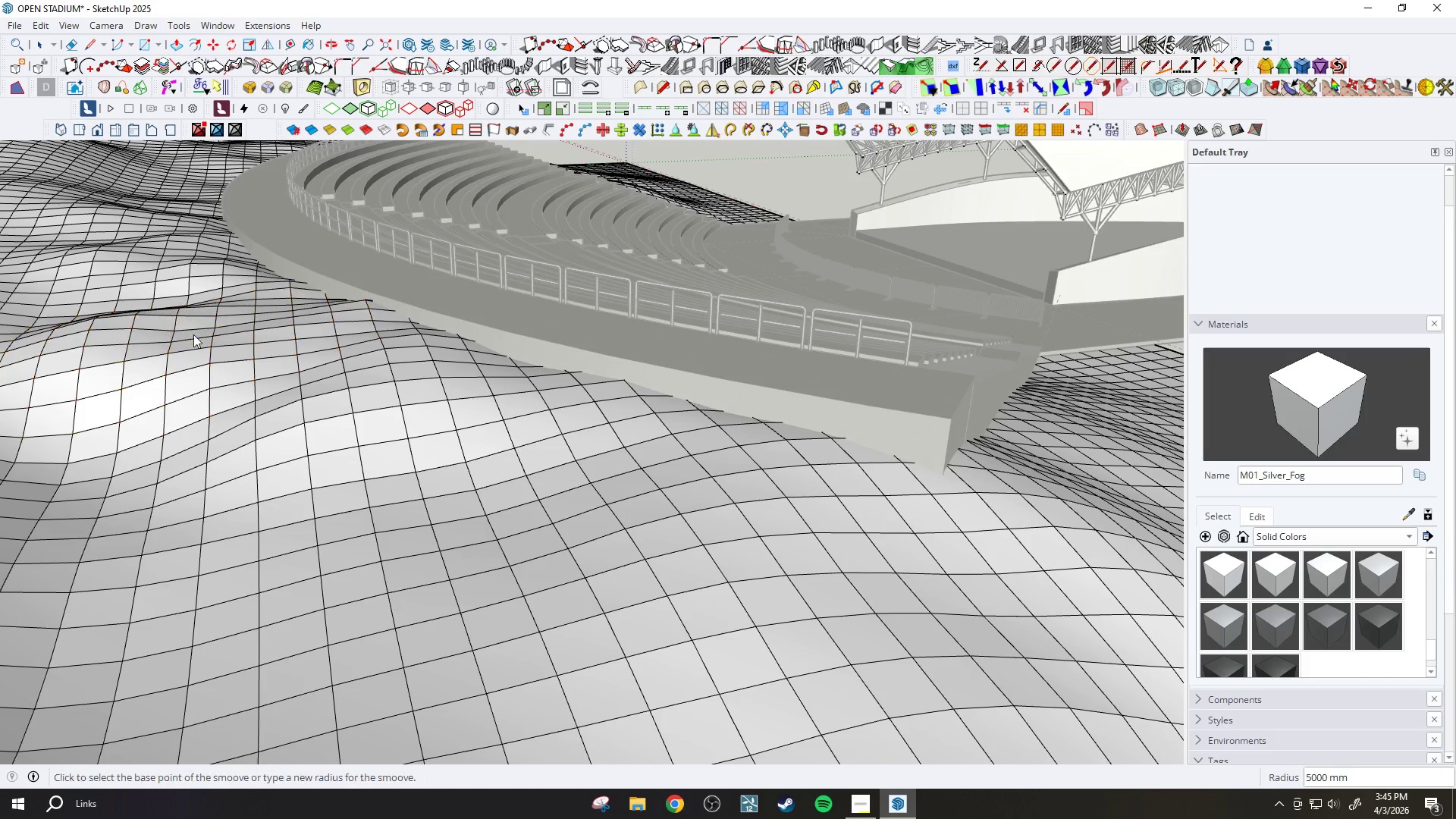 
scroll: coordinate [736, 428], scroll_direction: down, amount: 3.0
 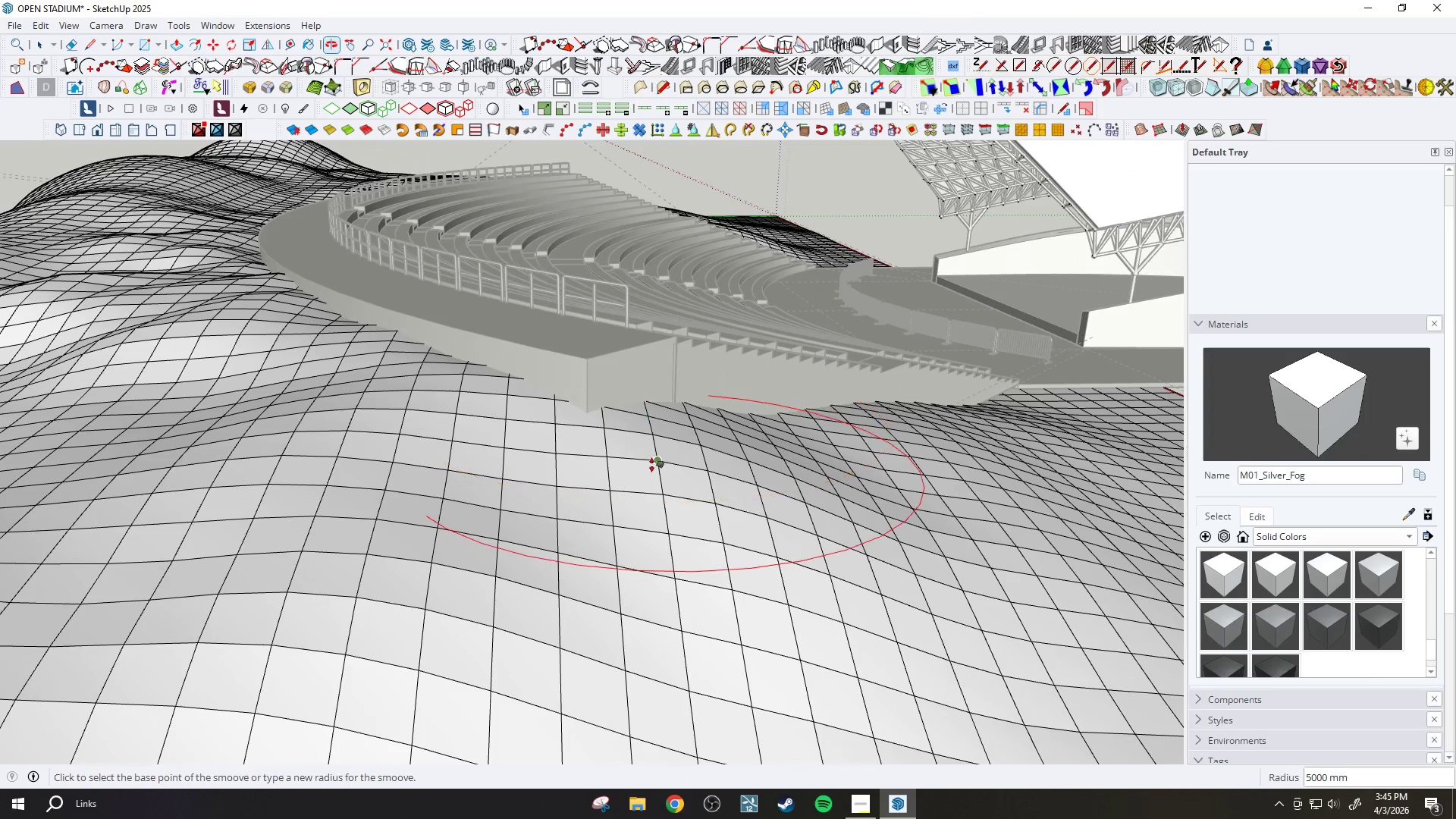 
key(Slash)
 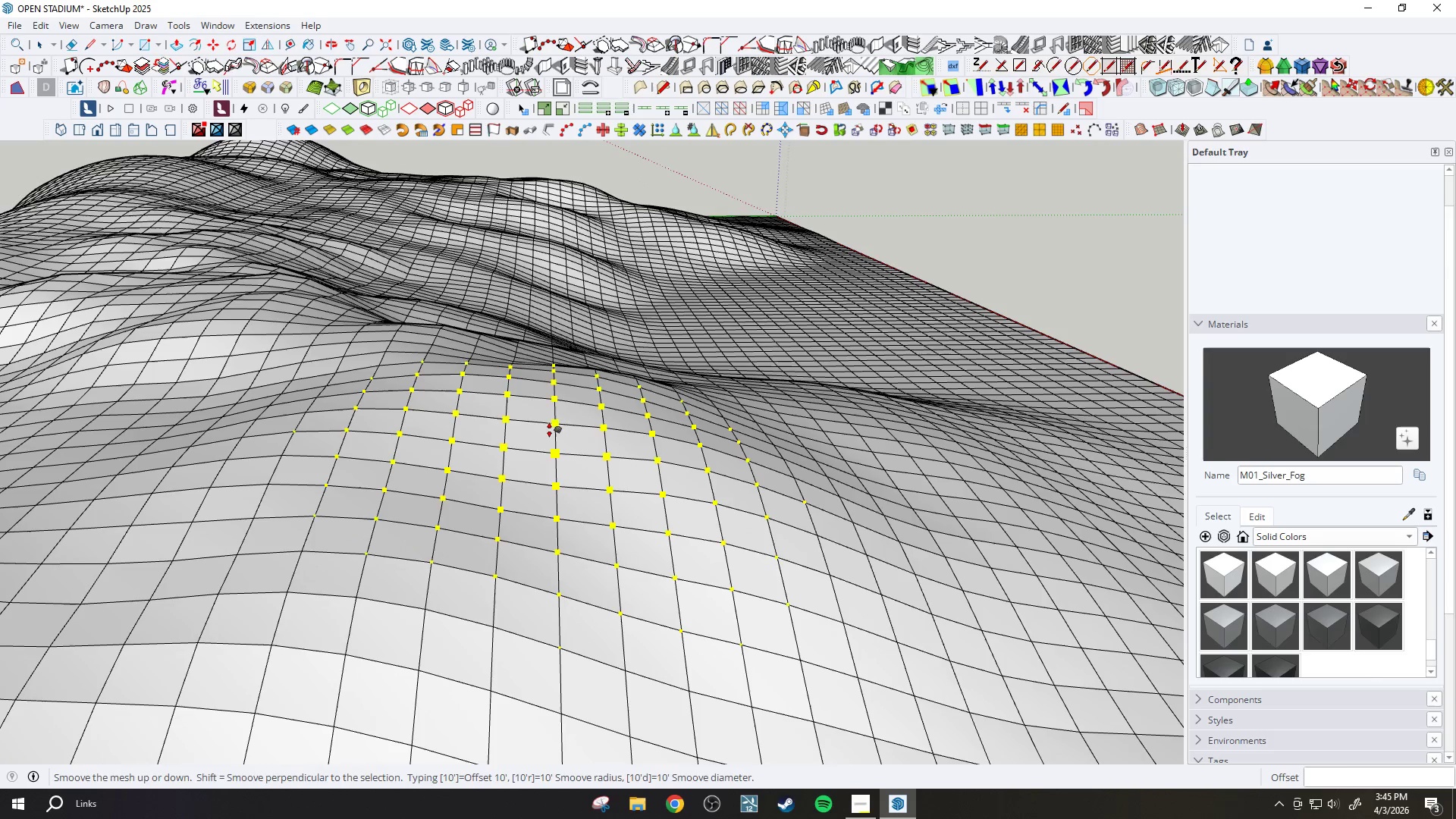 
left_click([554, 450])
 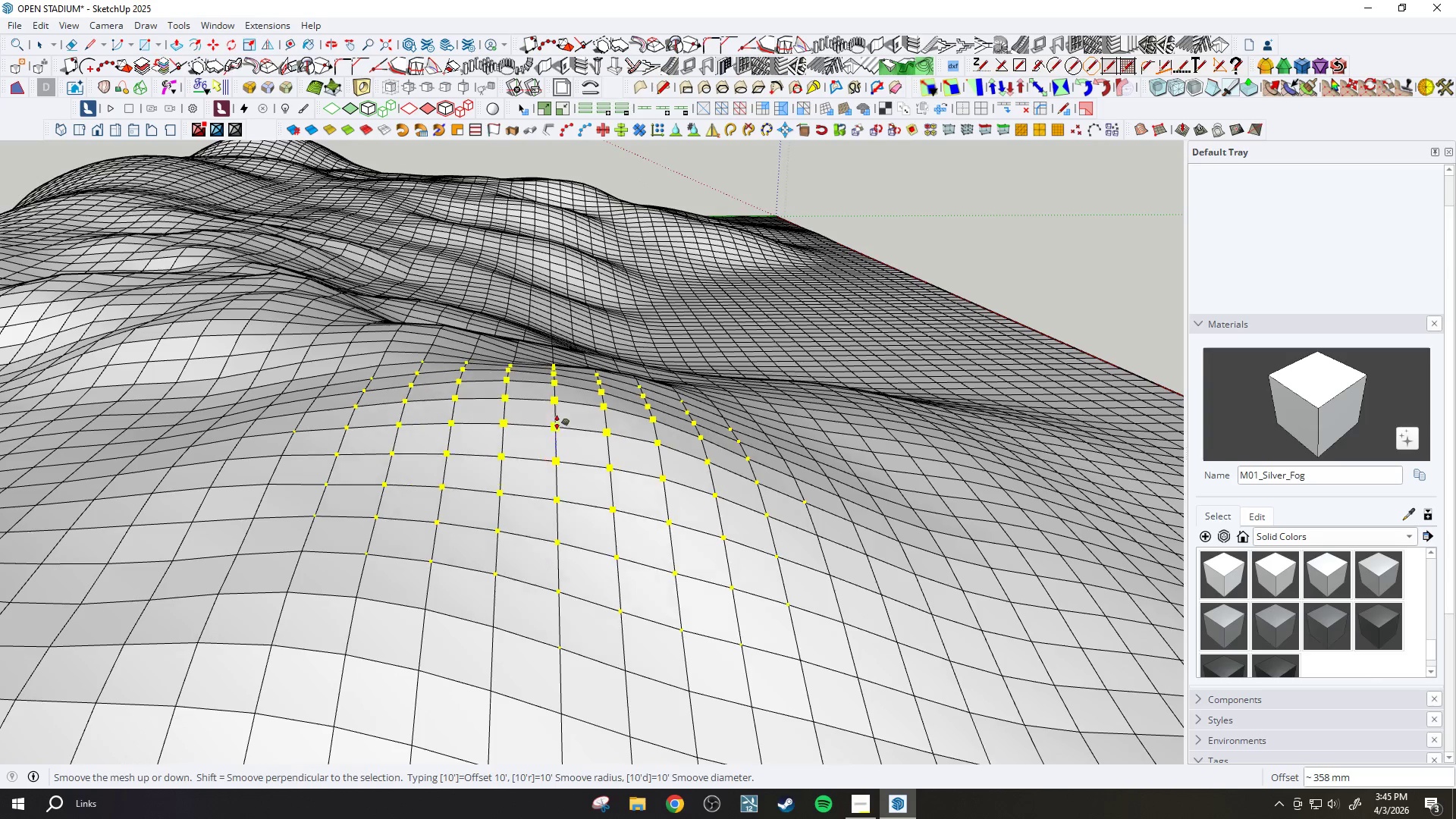 
key(Slash)
 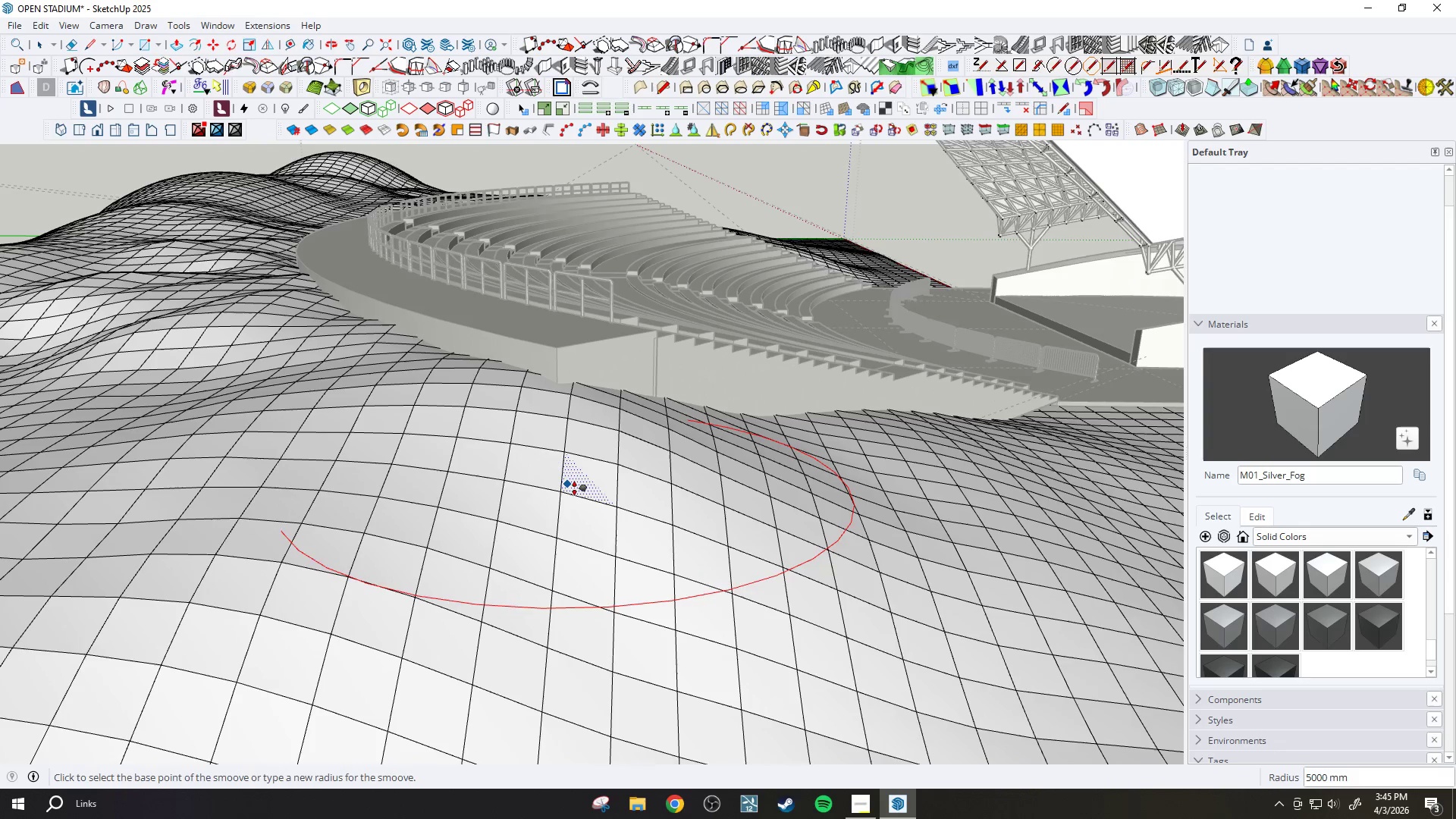 
left_click([560, 495])
 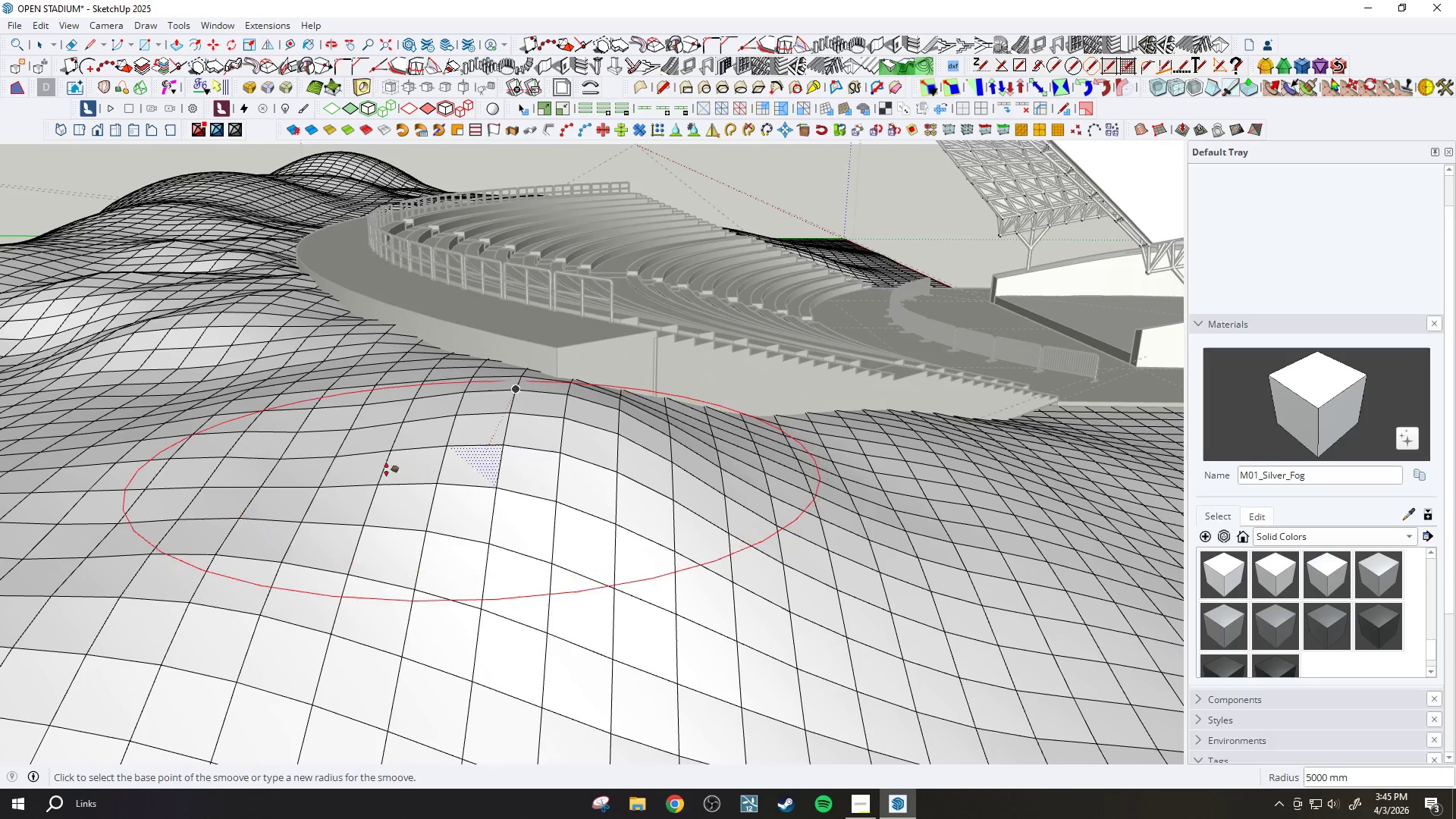 
left_click([331, 460])
 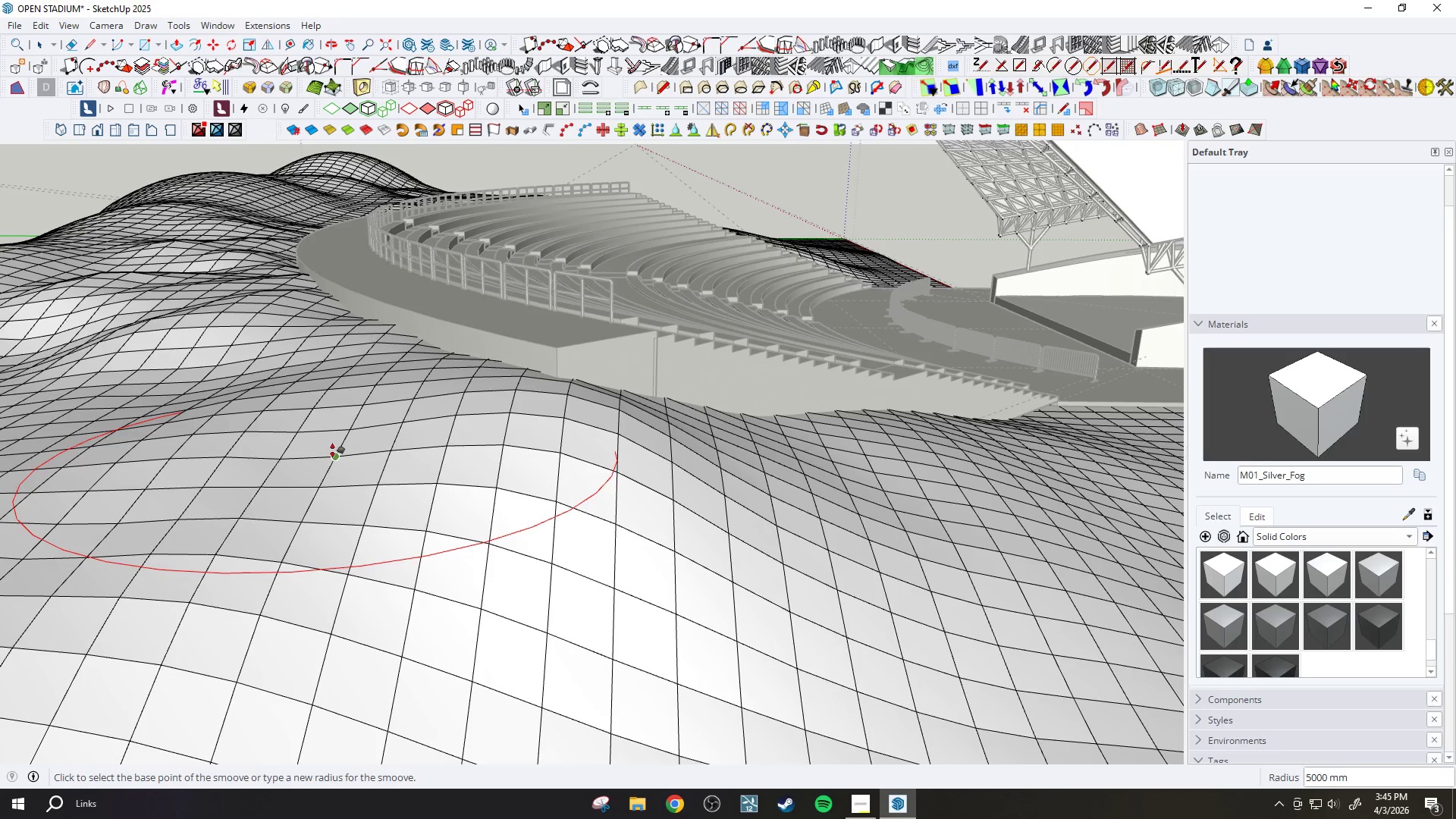 
left_click([335, 453])
 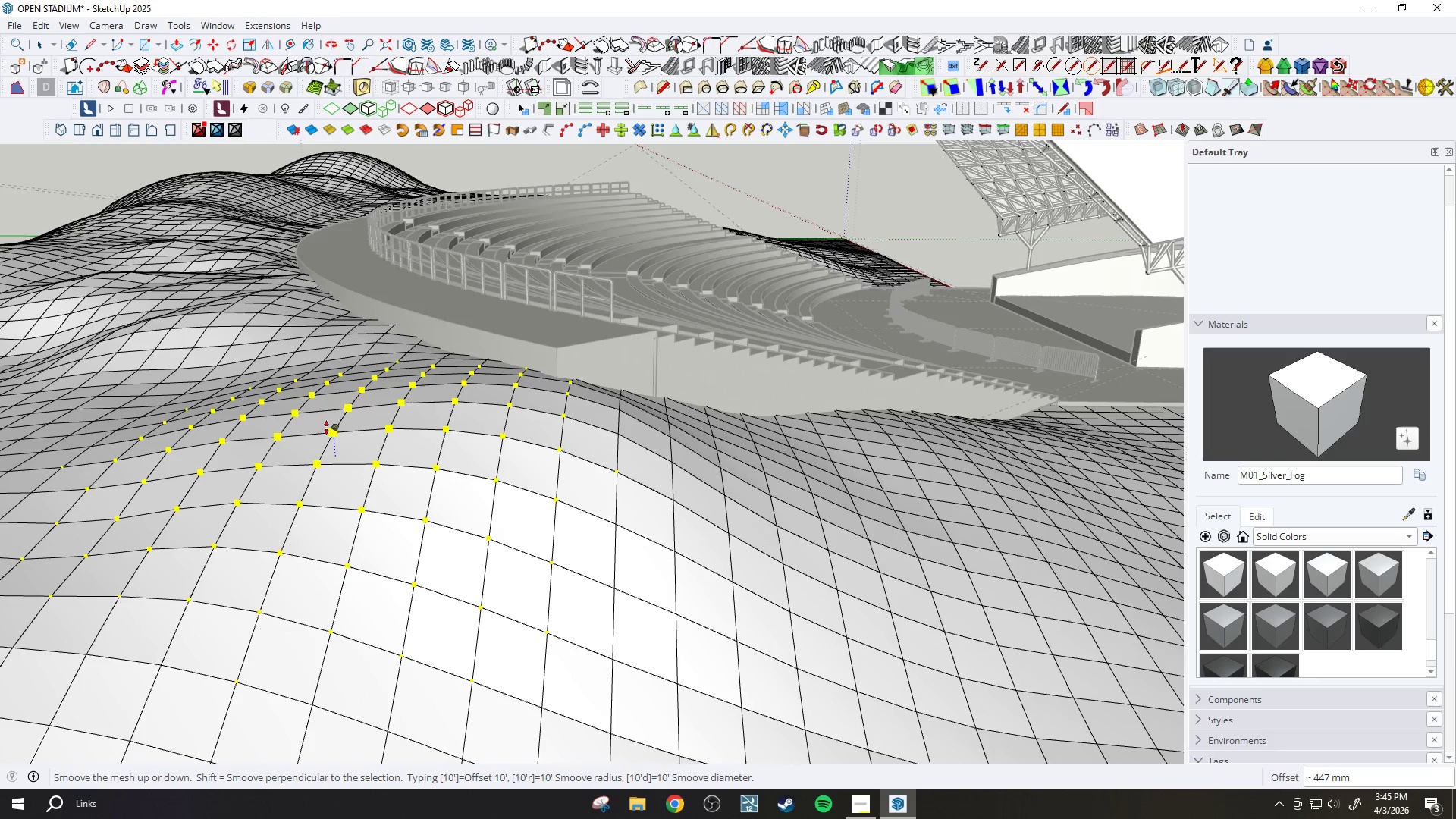 
left_click([328, 424])
 